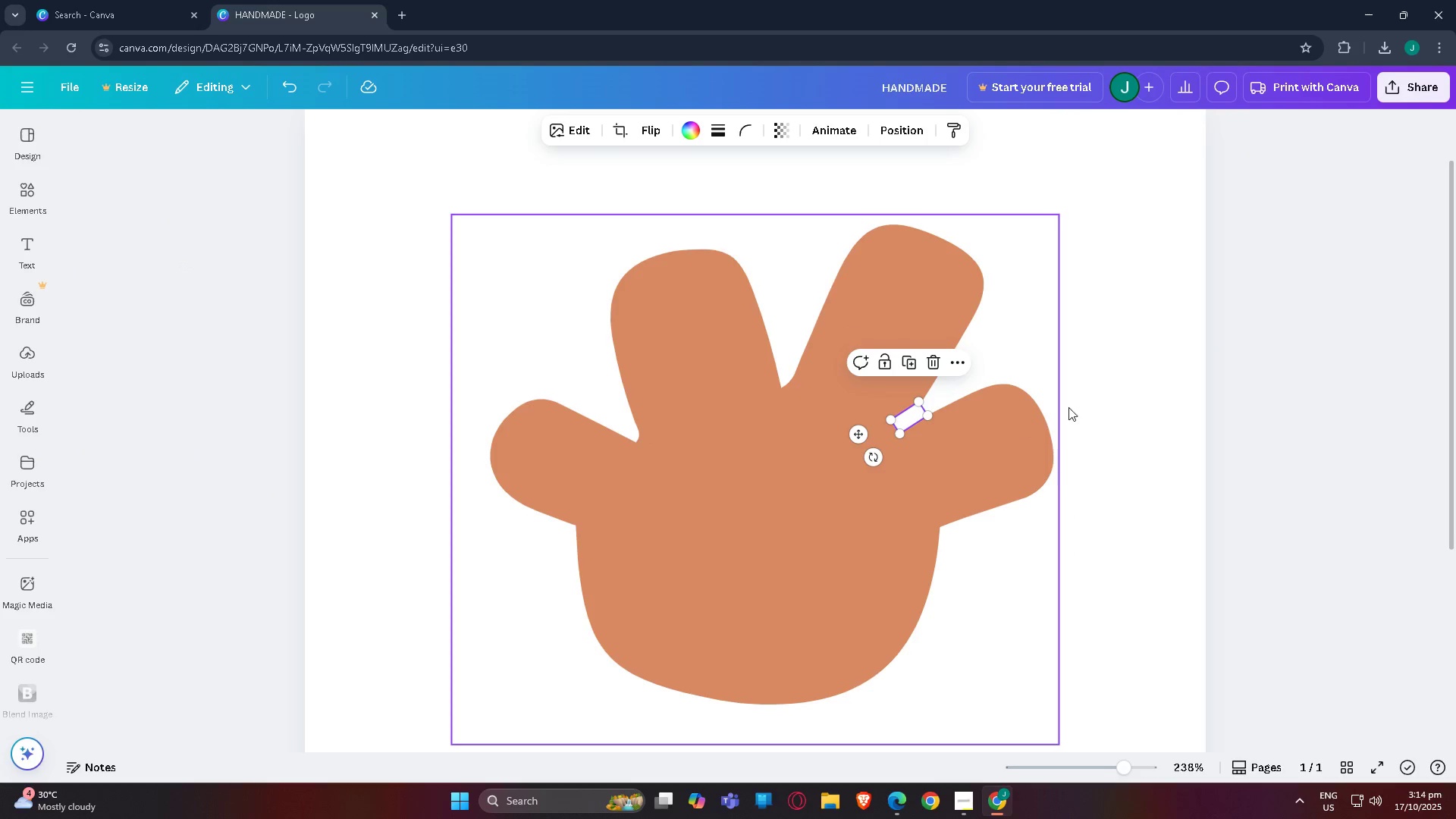 
left_click([1196, 385])
 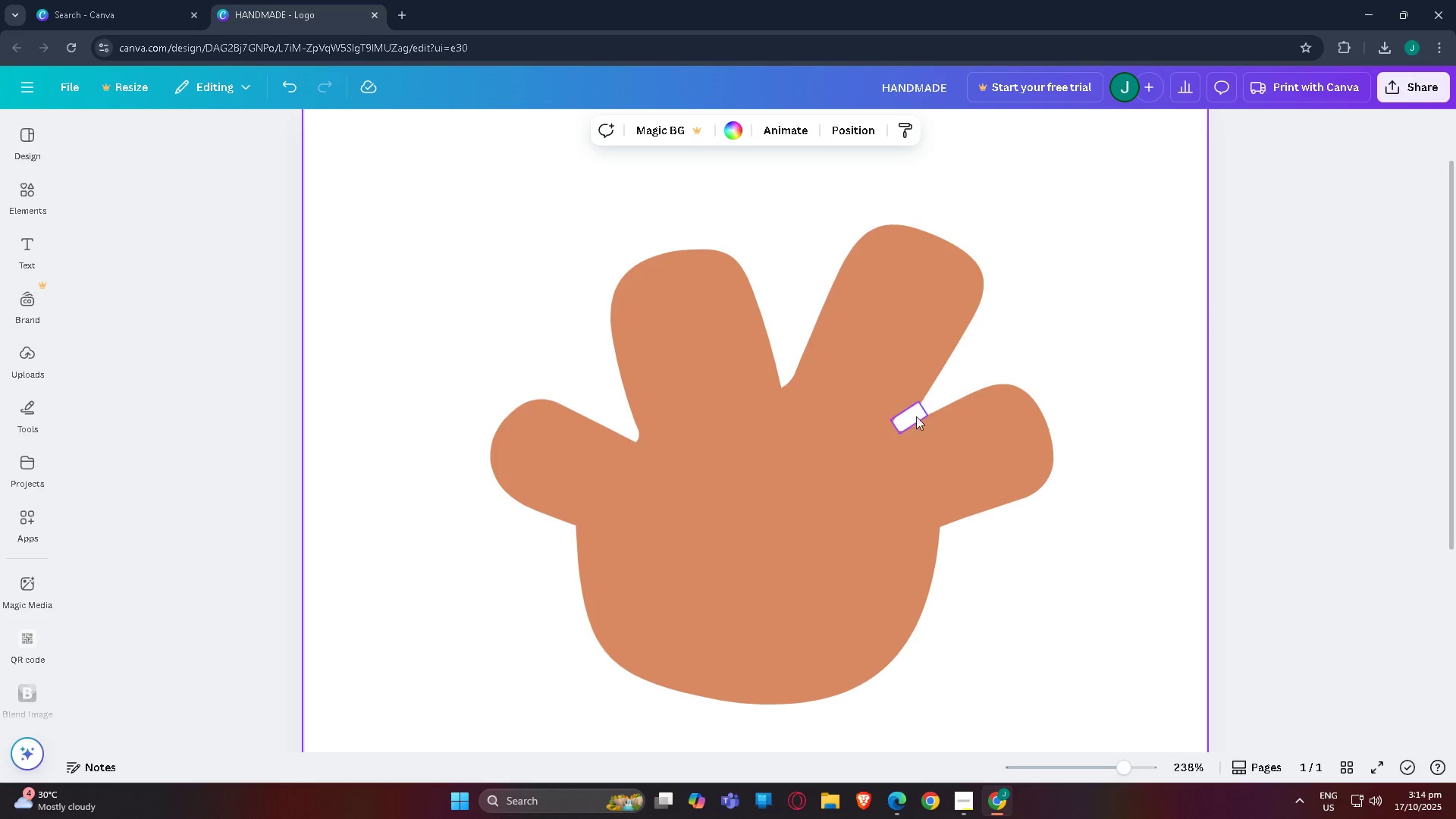 
left_click_drag(start_coordinate=[907, 416], to_coordinate=[918, 415])
 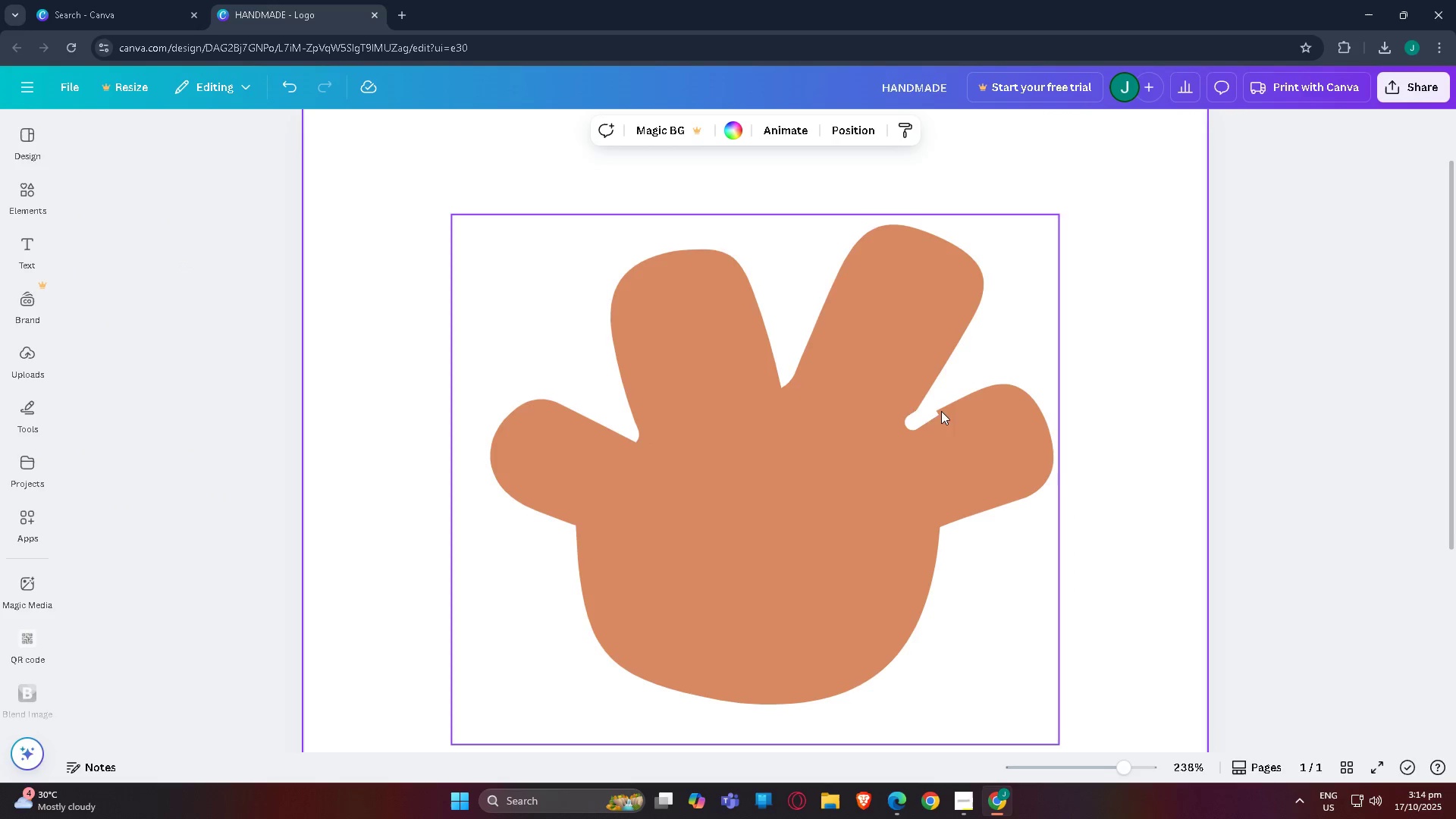 
left_click([920, 416])
 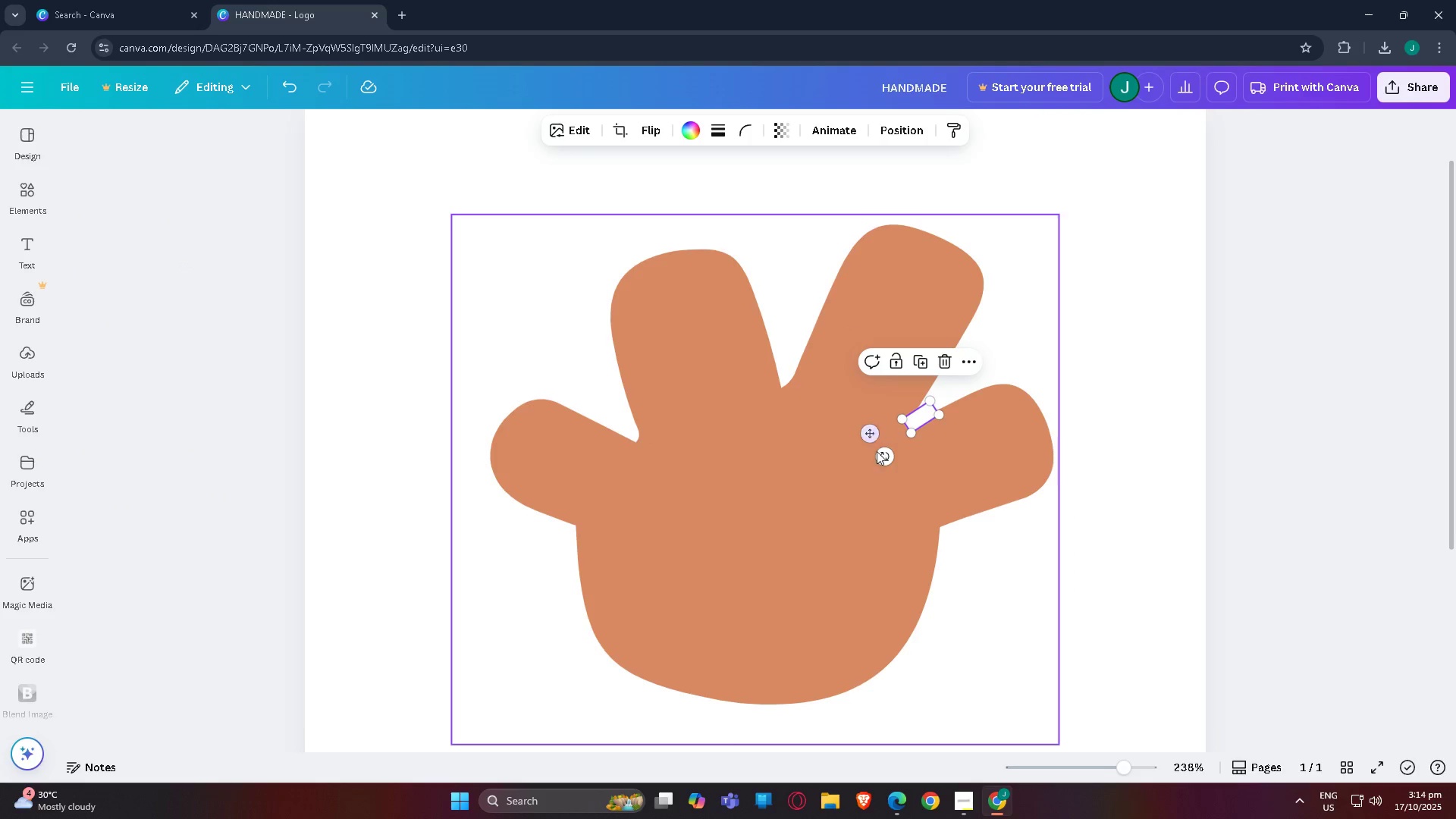 
left_click_drag(start_coordinate=[882, 457], to_coordinate=[899, 461])
 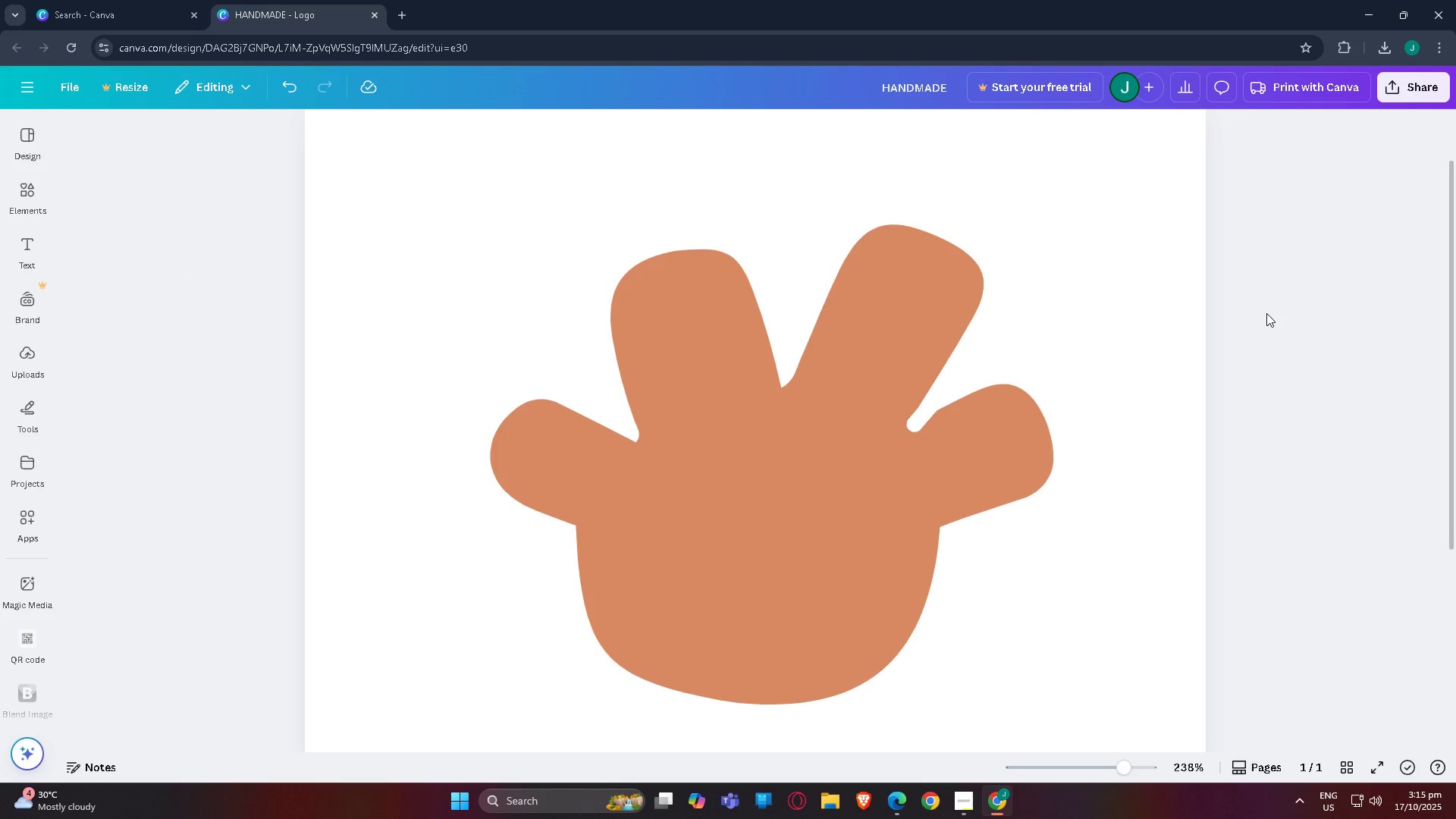 
scroll: coordinate [1128, 586], scroll_direction: up, amount: 2.0
 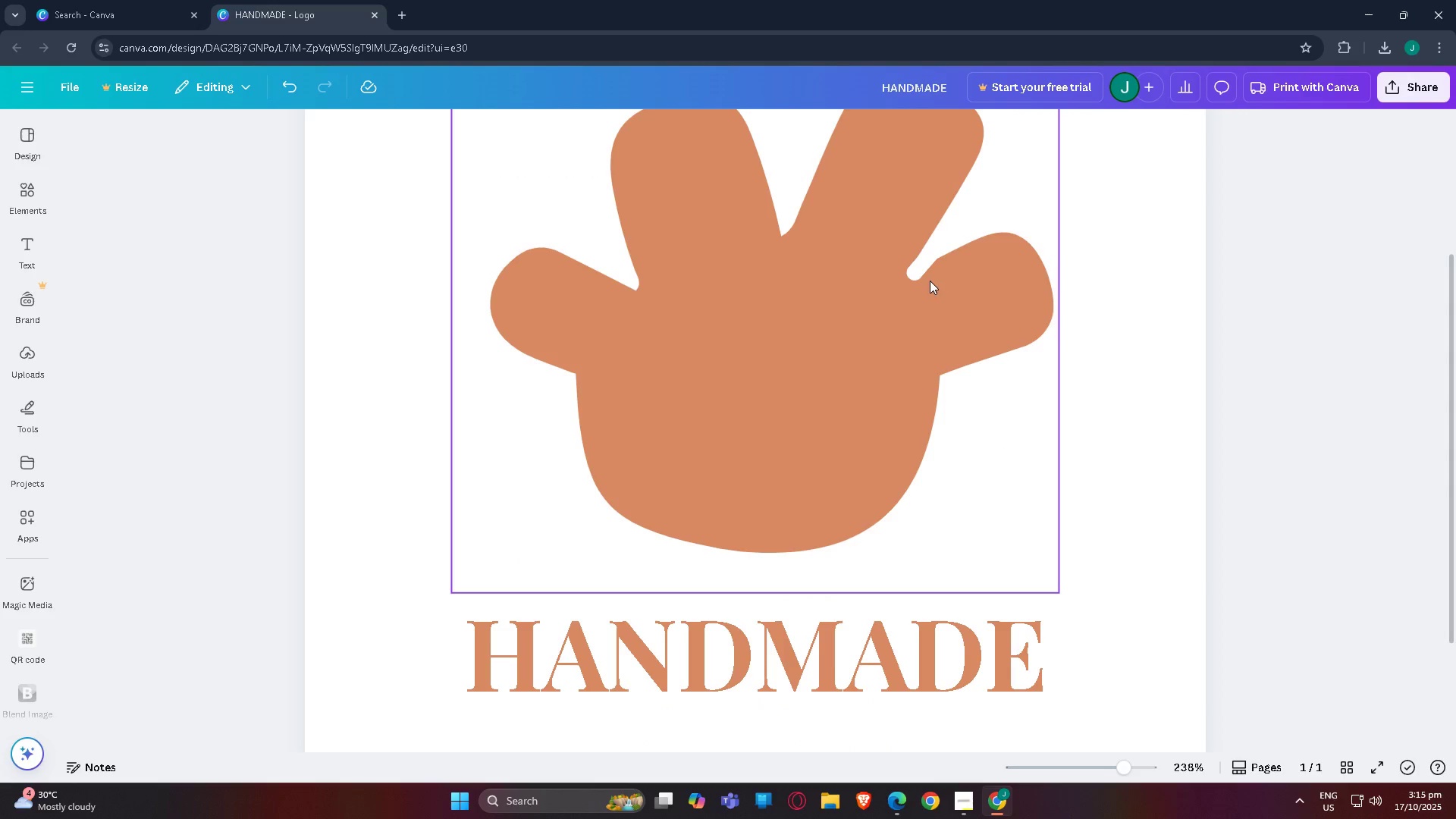 
wait(7.79)
 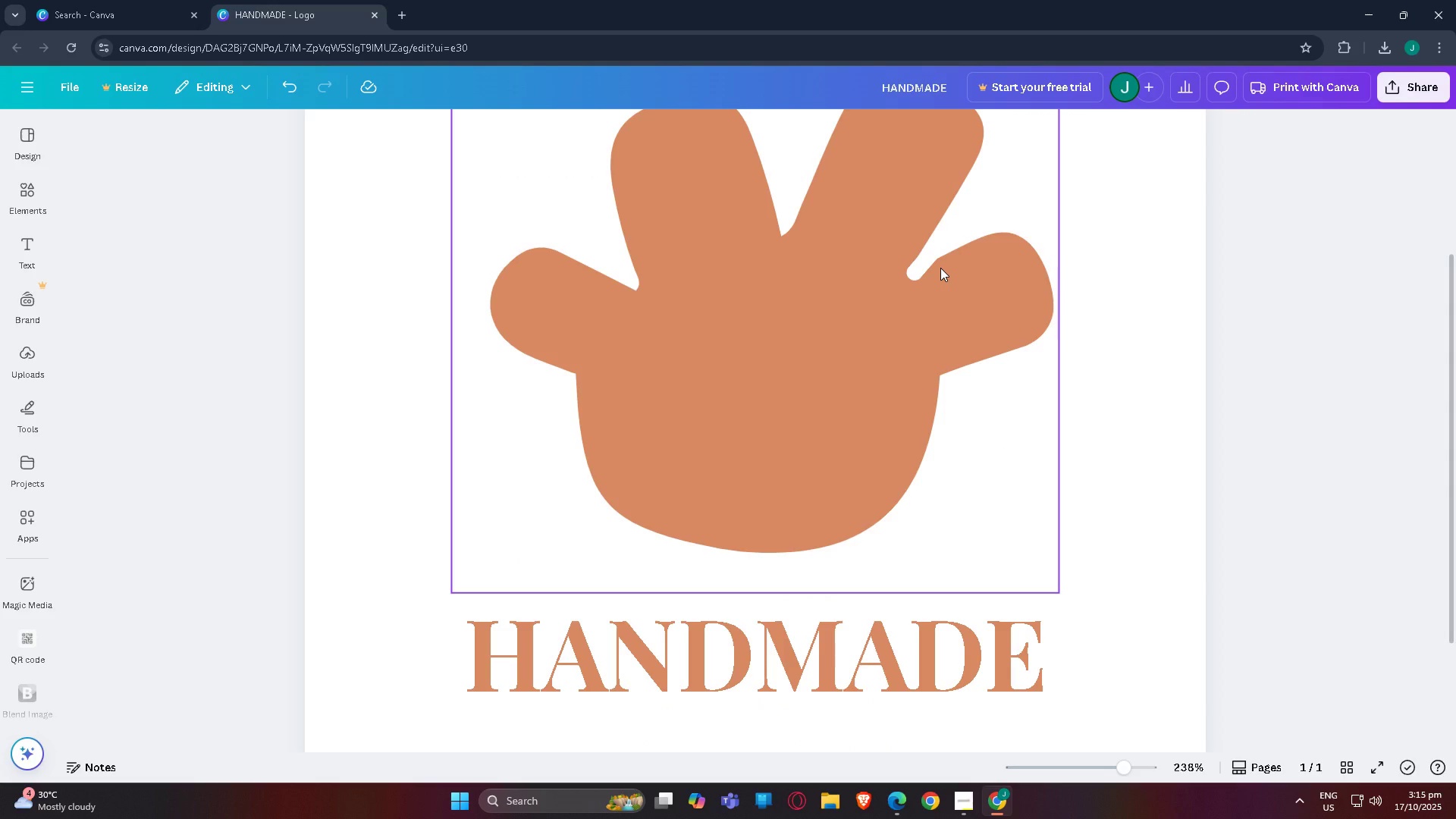 
left_click([1407, 339])
 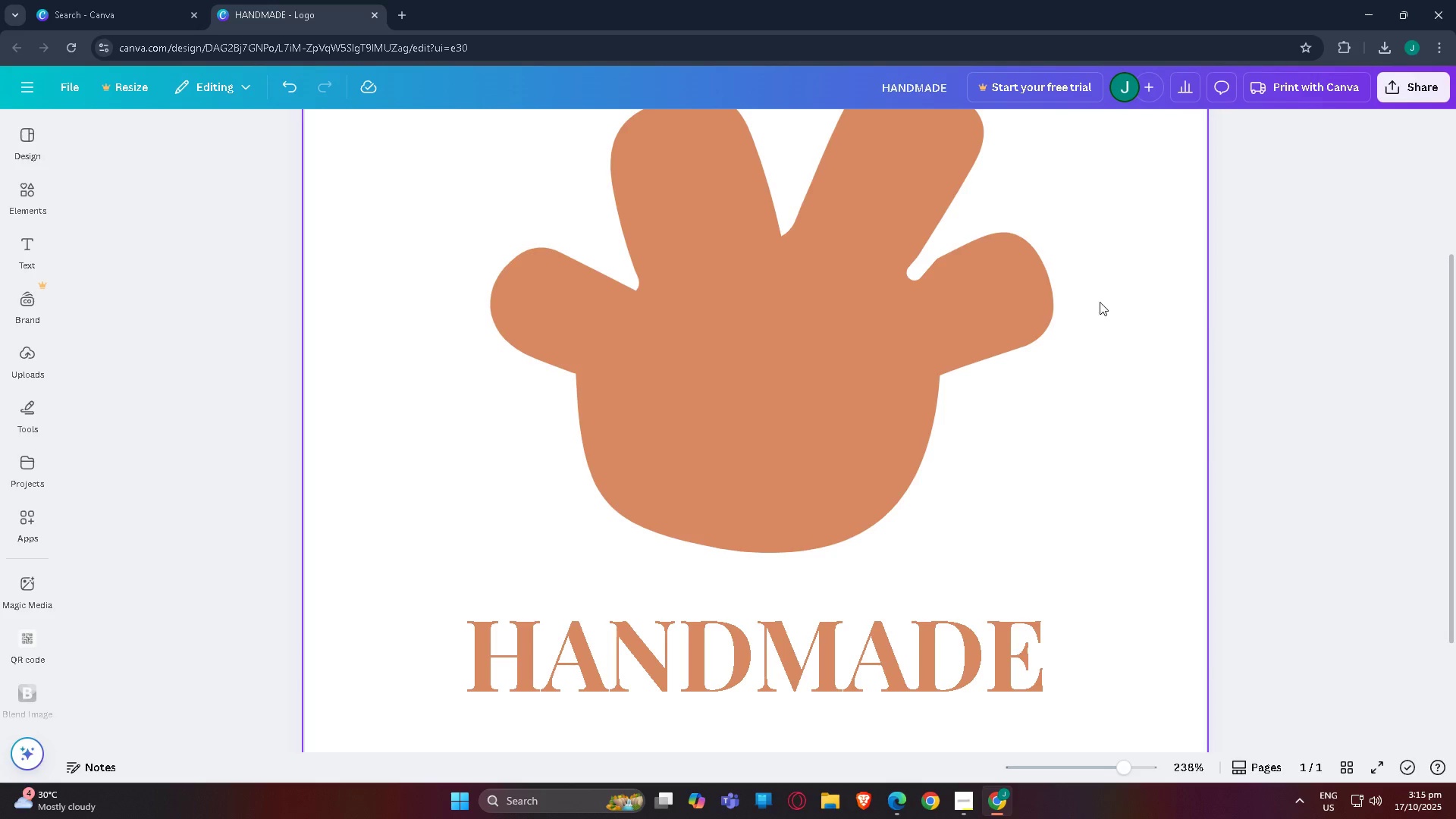 
left_click([914, 268])
 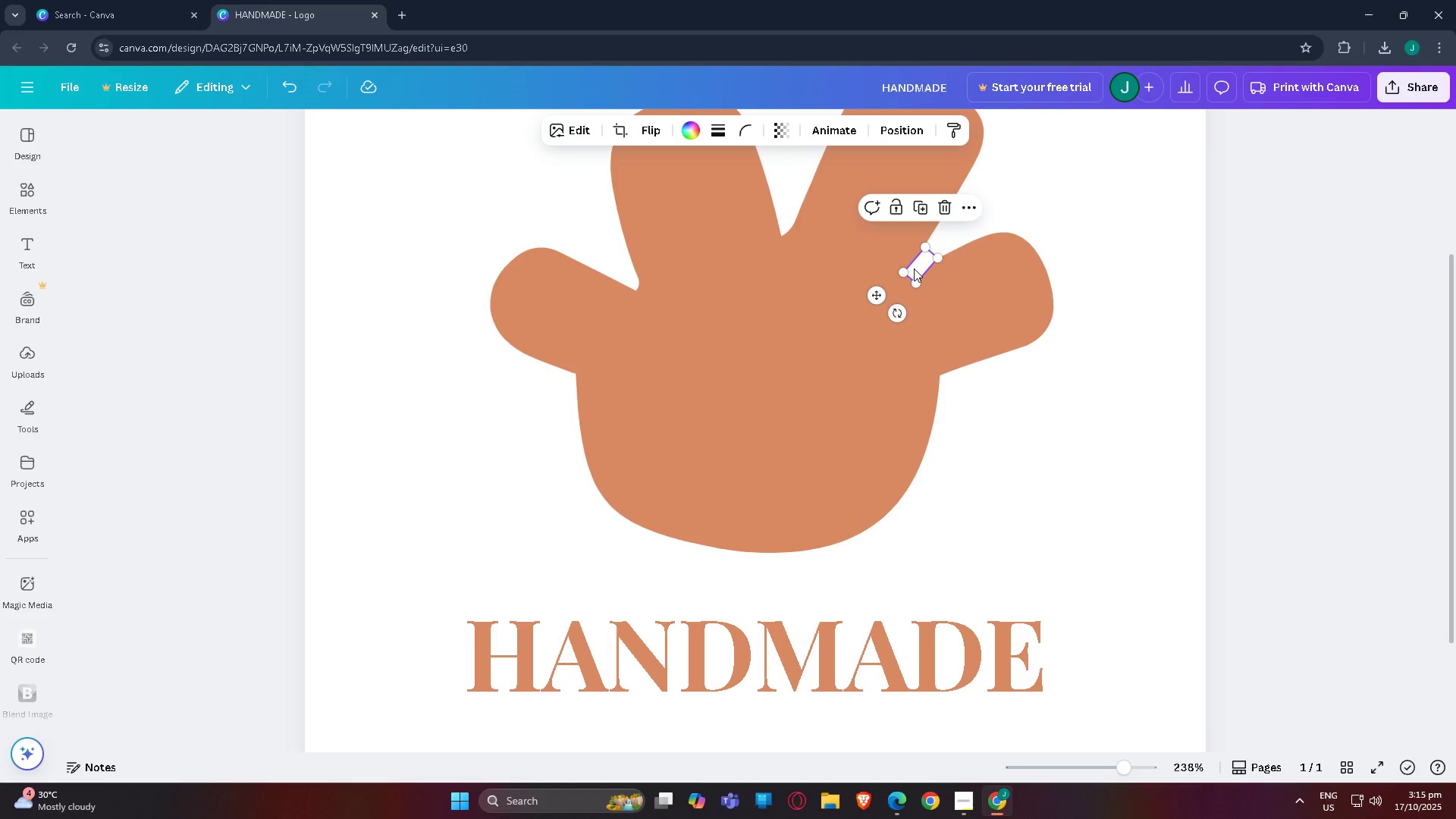 
left_click_drag(start_coordinate=[914, 268], to_coordinate=[906, 277])
 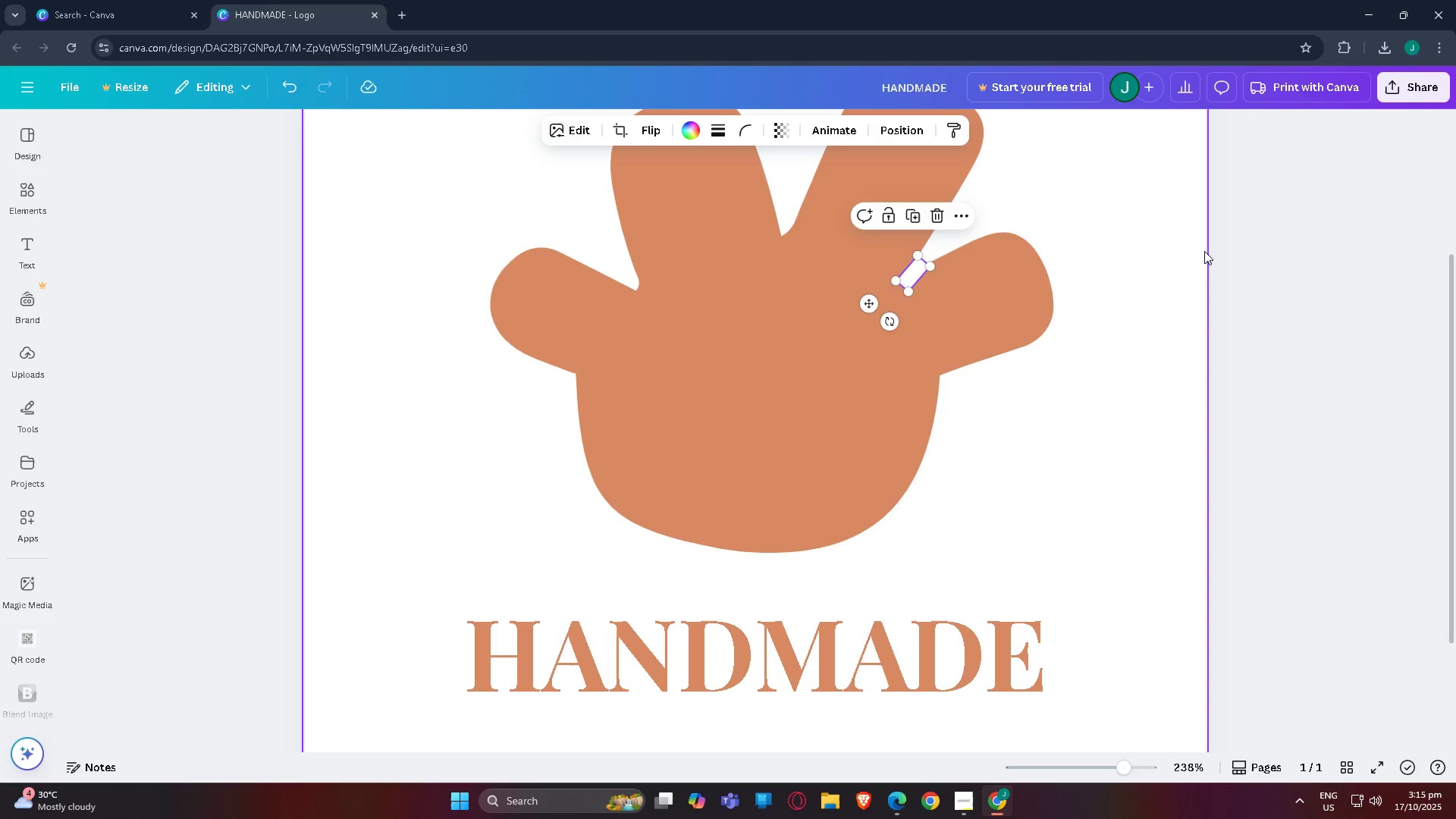 
left_click_drag(start_coordinate=[1279, 251], to_coordinate=[1283, 250])
 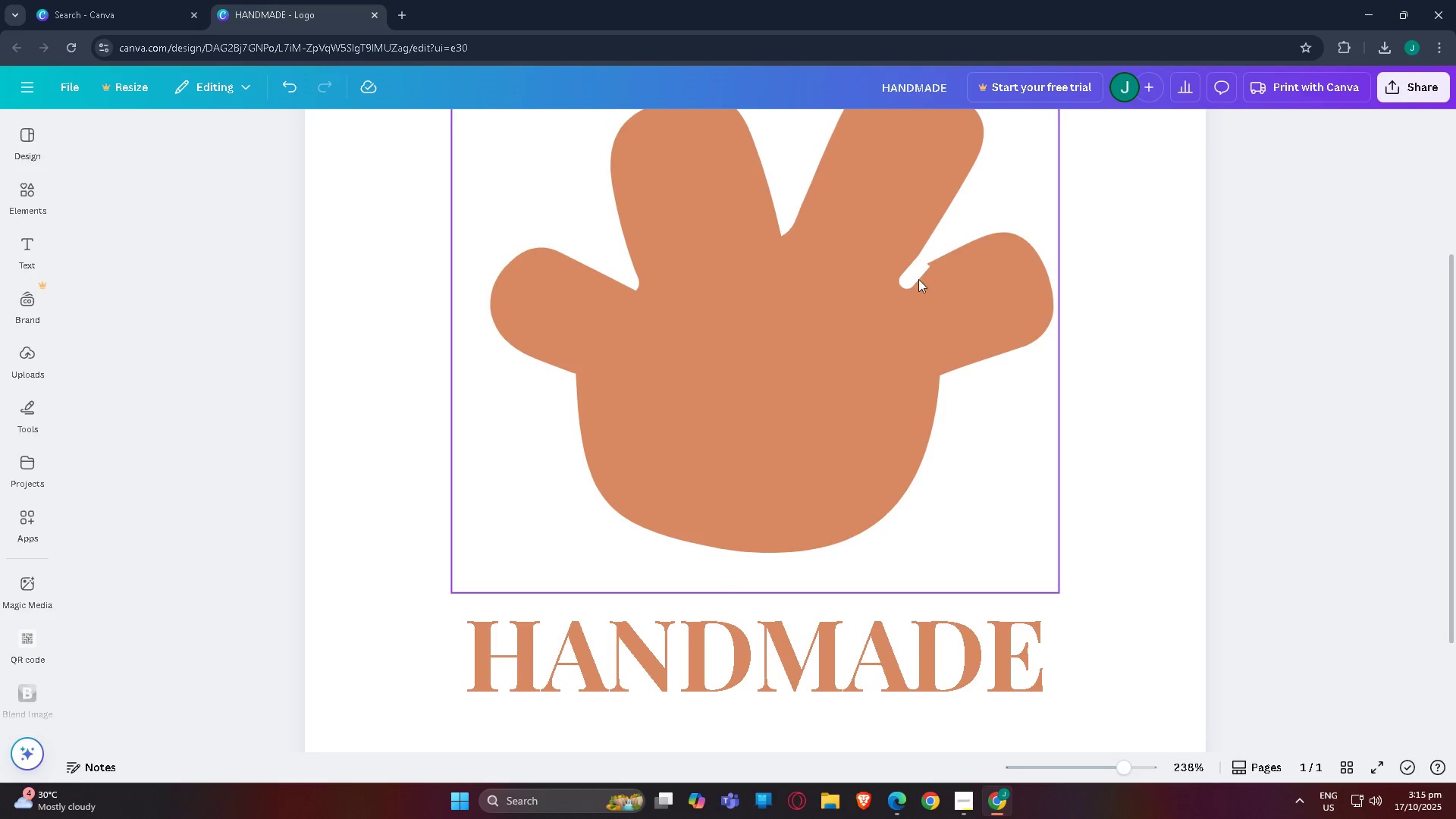 
left_click_drag(start_coordinate=[912, 277], to_coordinate=[916, 271])
 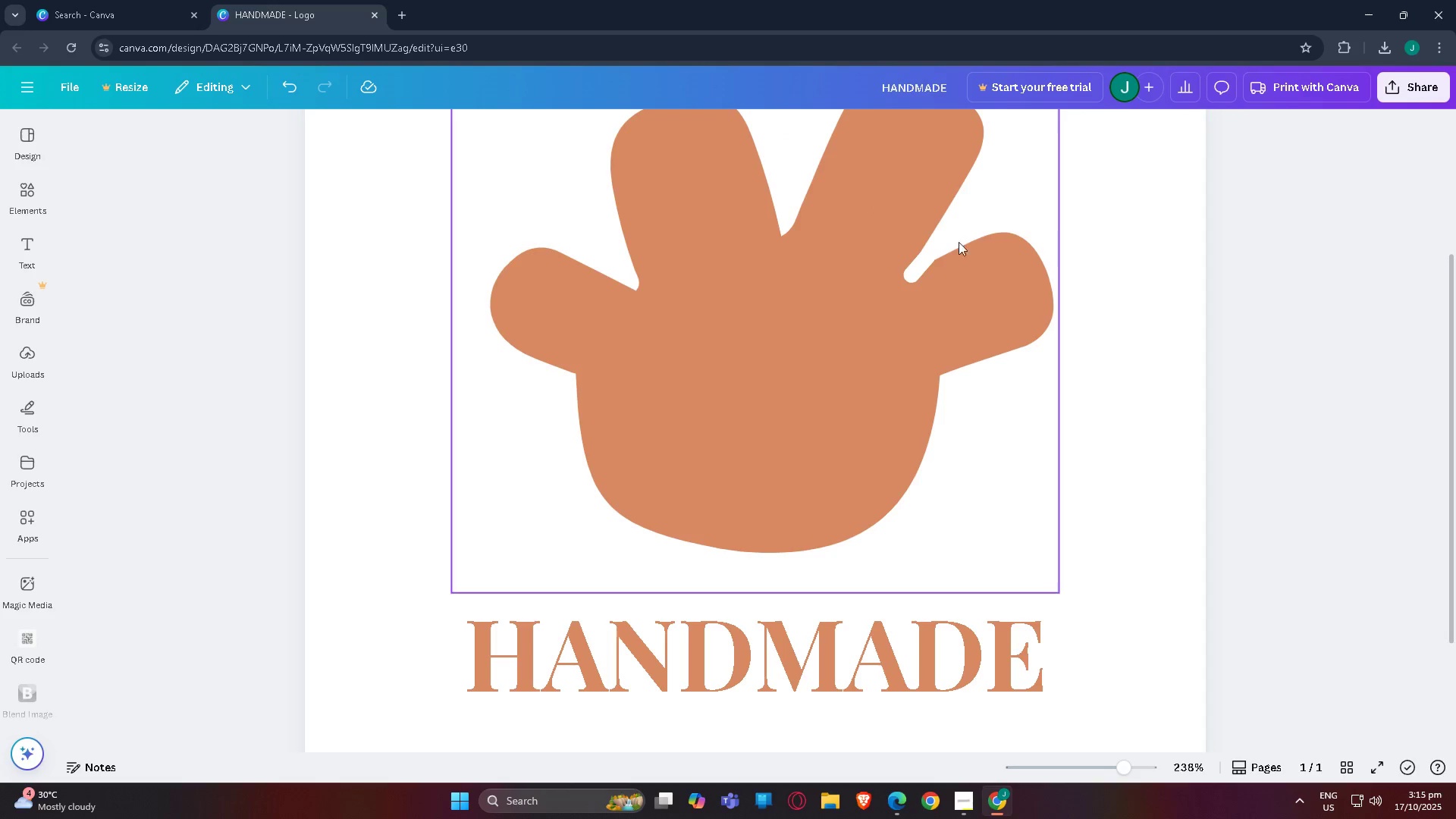 
mouse_move([921, 263])
 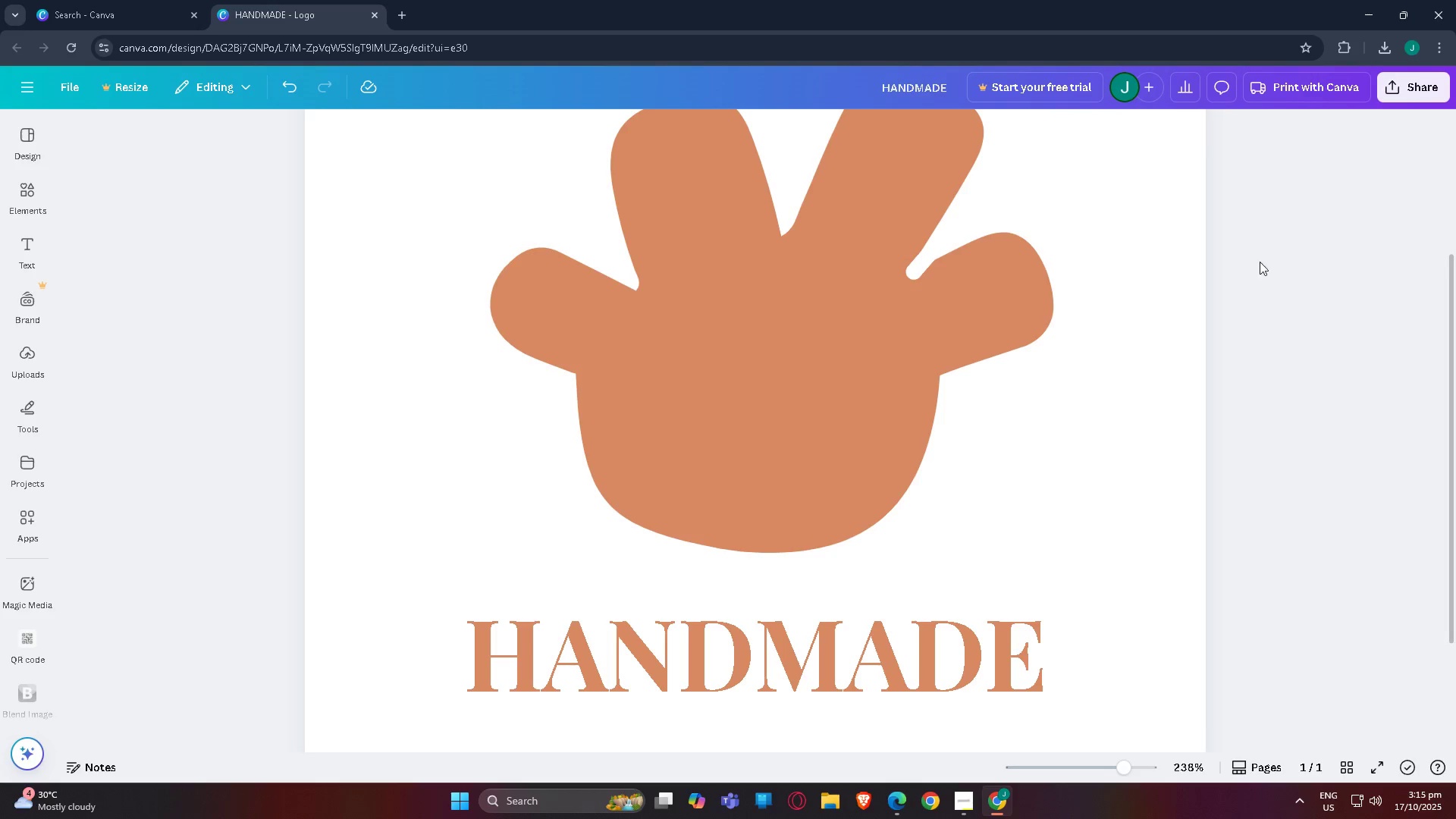 
key(Control+Z)
 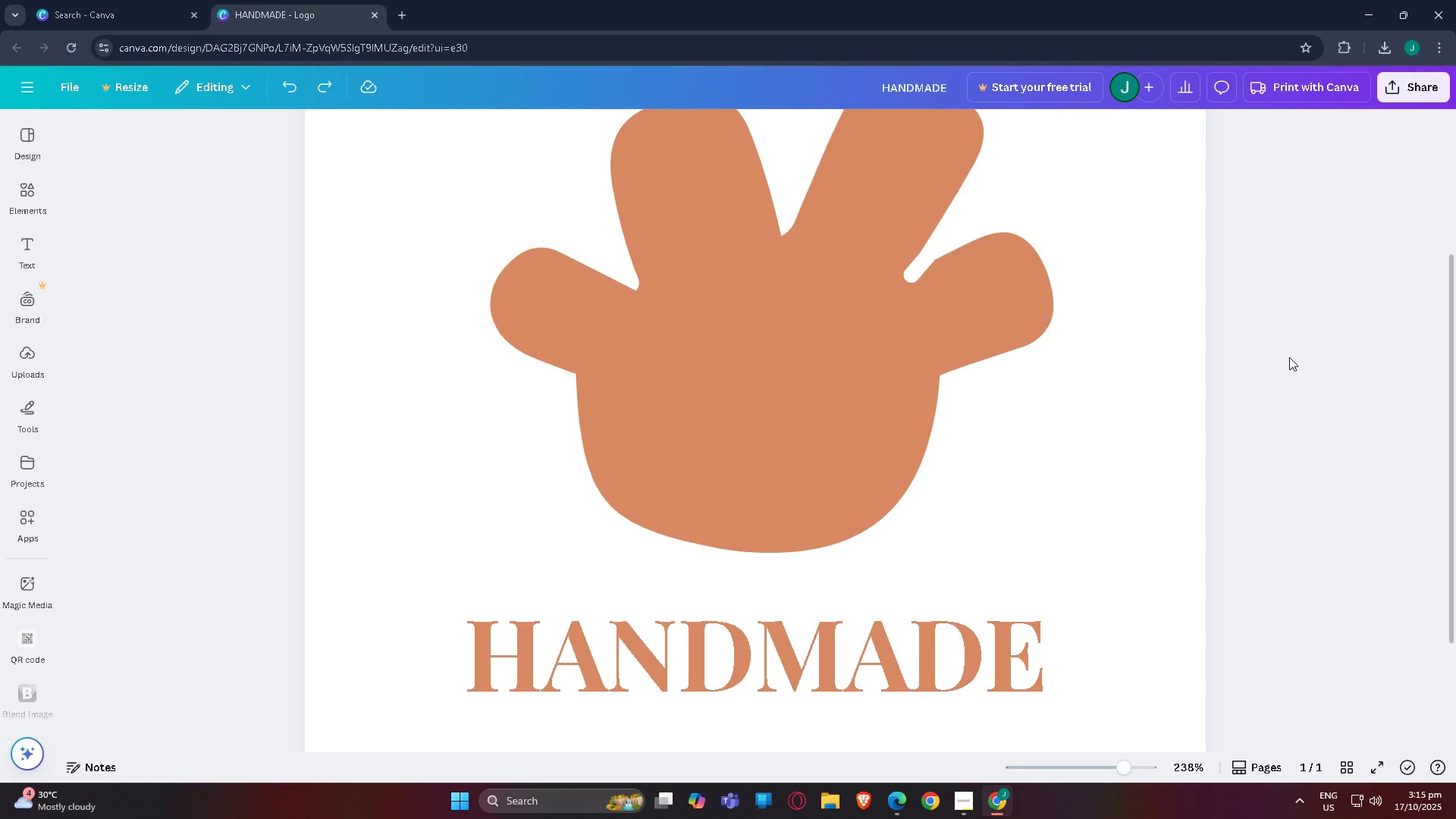 
key(Control+Z)
 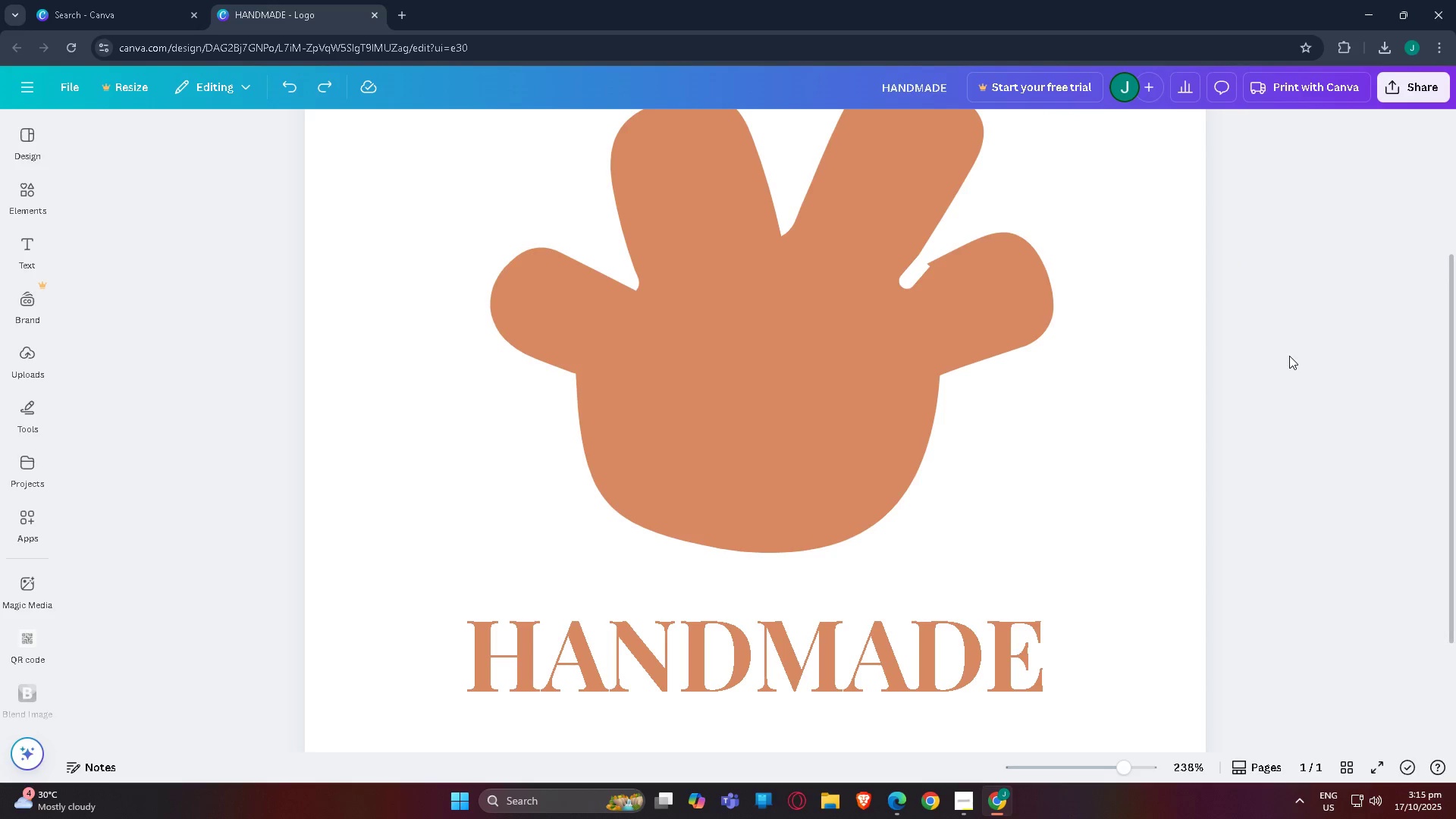 
key(Control+Z)
 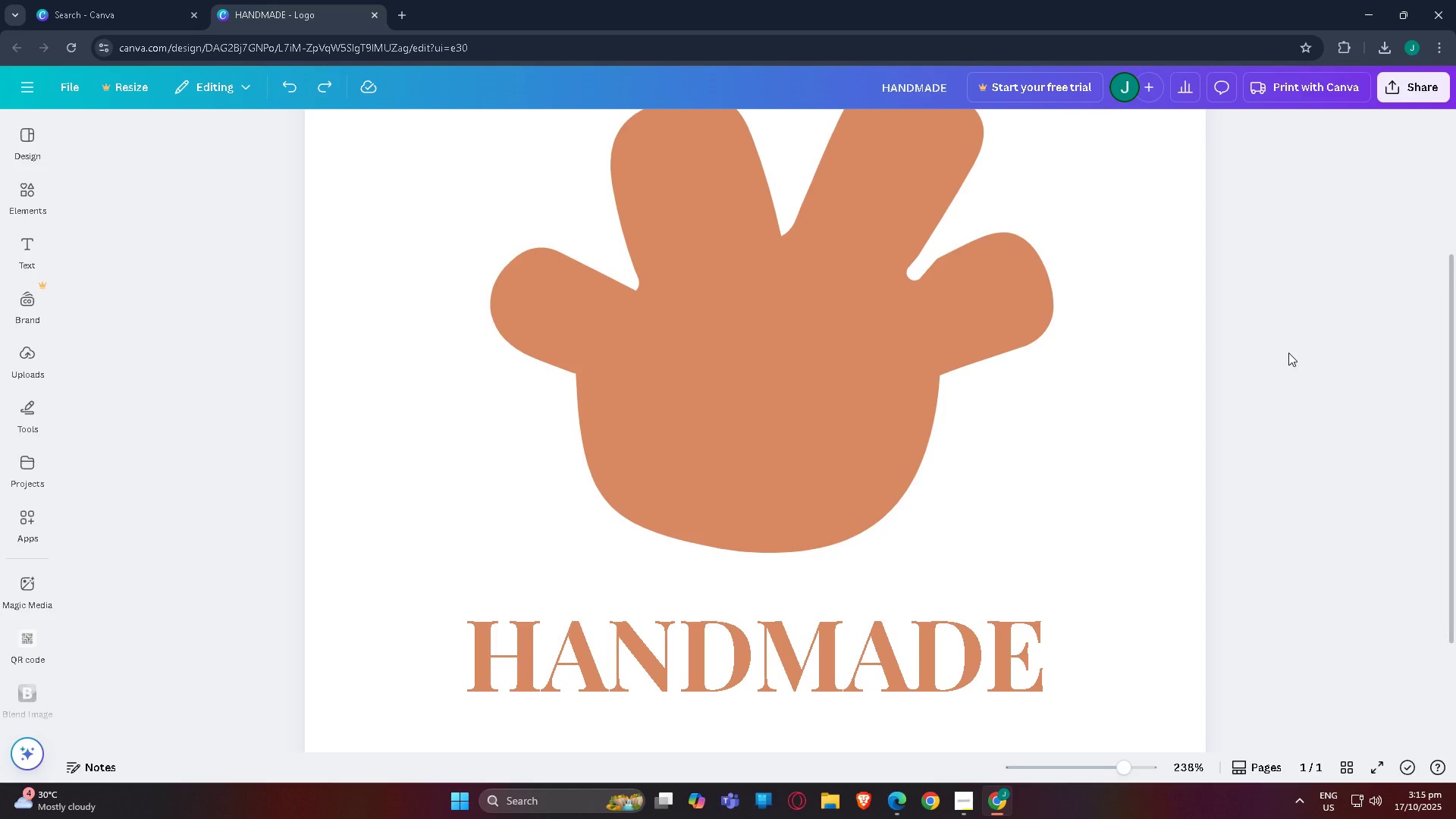 
left_click([1288, 353])
 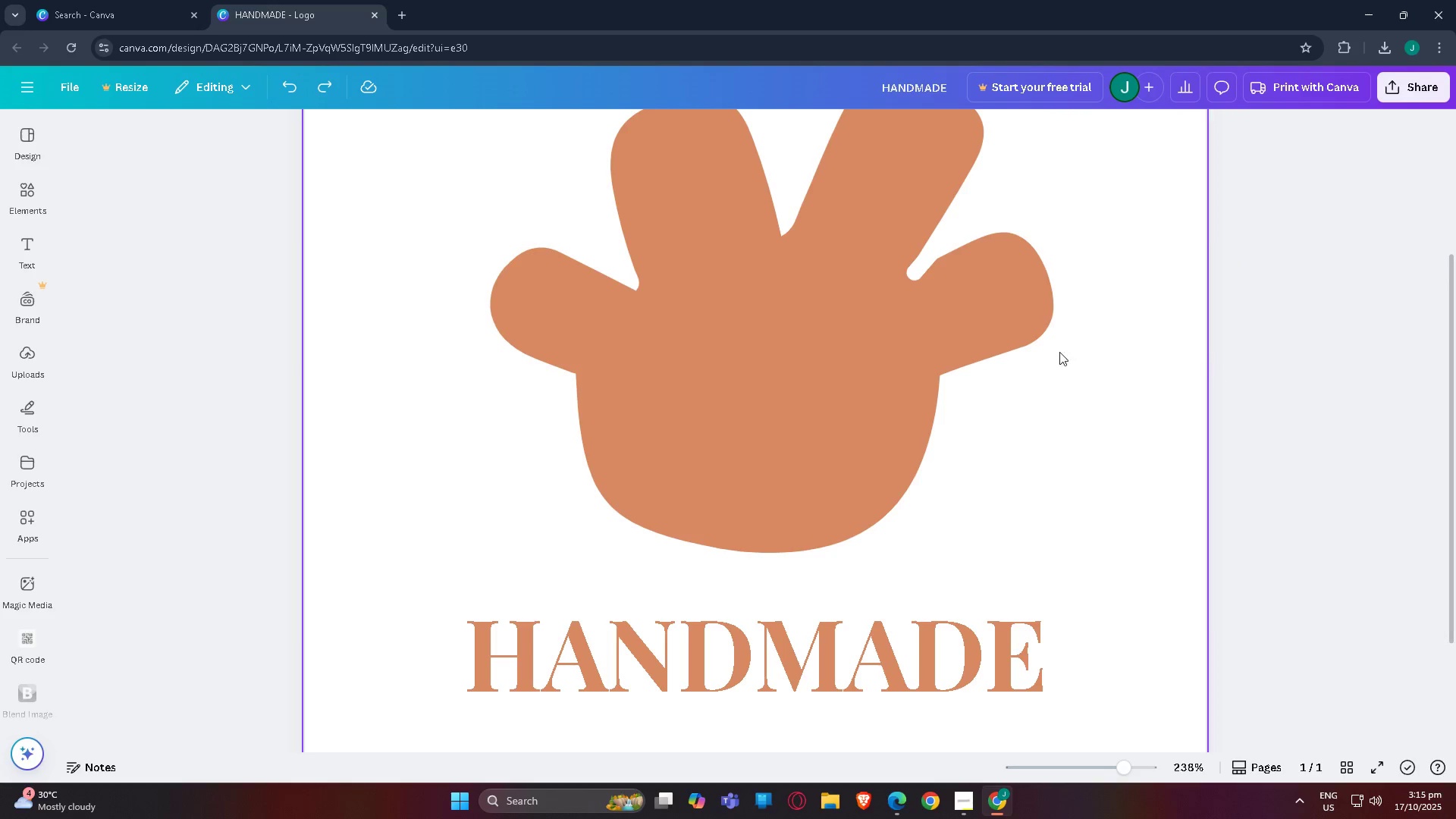 
scroll: coordinate [1126, 281], scroll_direction: up, amount: 4.0
 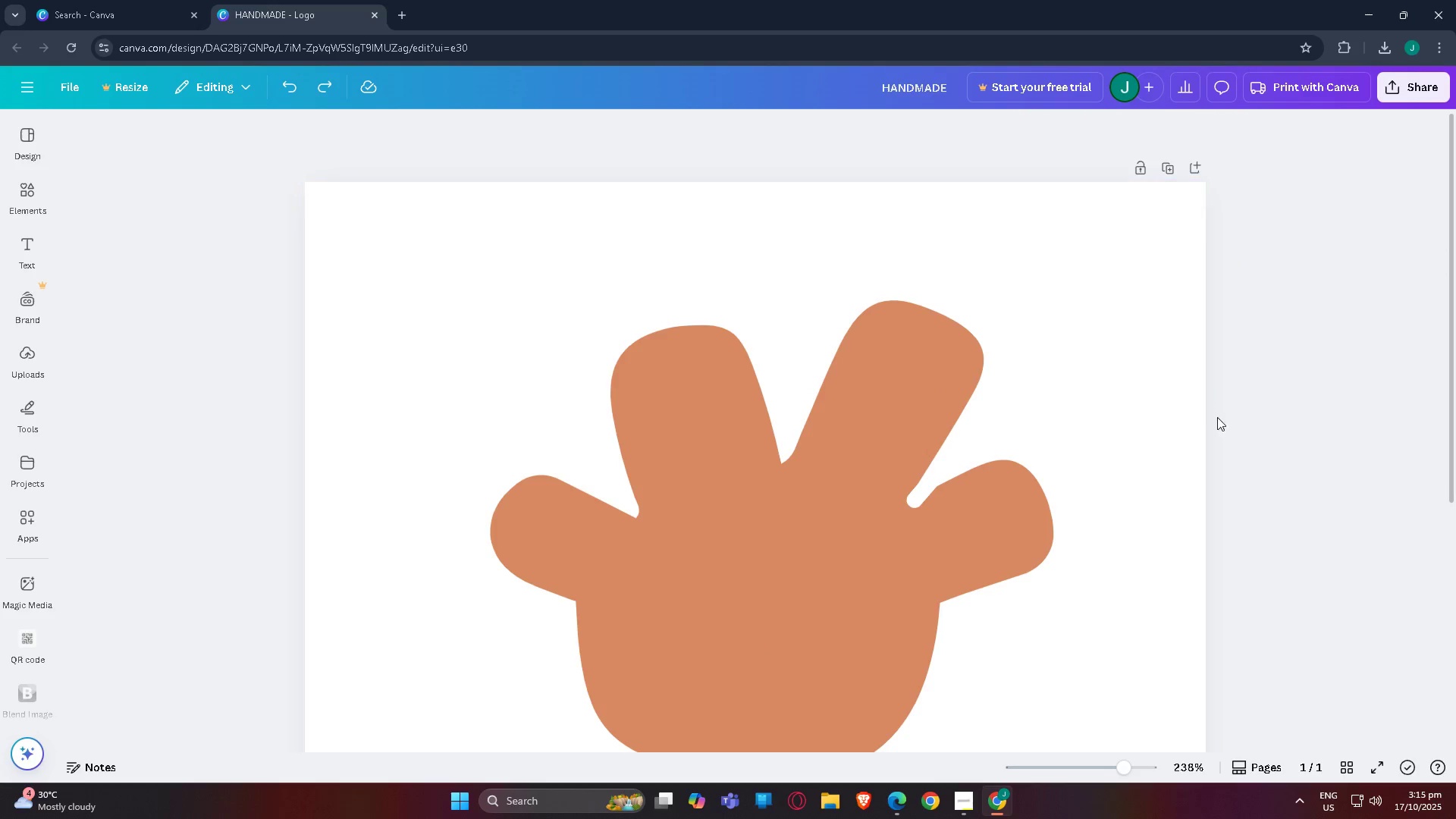 
scroll: coordinate [1223, 425], scroll_direction: down, amount: 1.0
 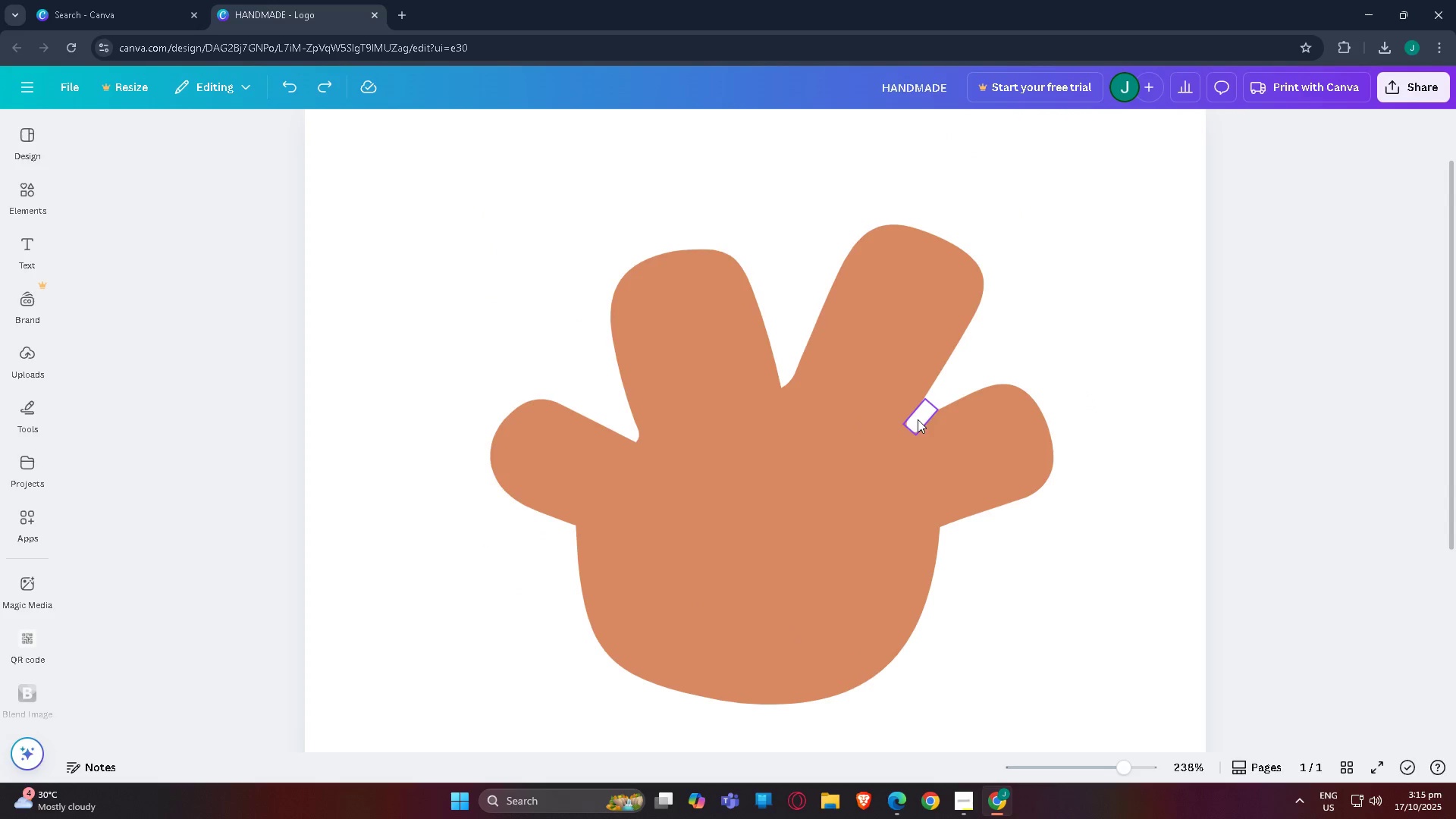 
scroll: coordinate [1159, 485], scroll_direction: none, amount: 0.0
 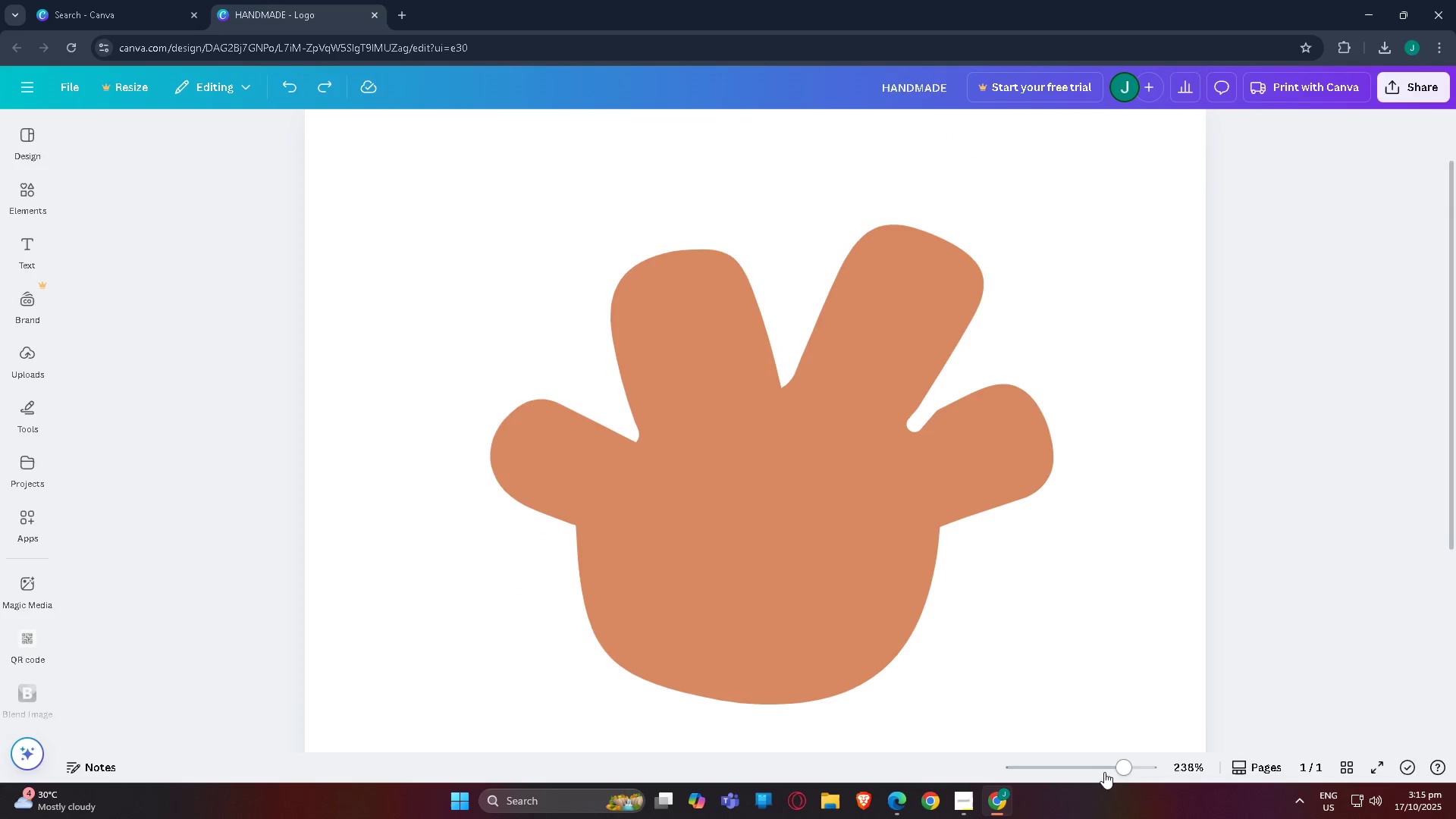 
left_click_drag(start_coordinate=[1106, 768], to_coordinate=[1102, 764])
 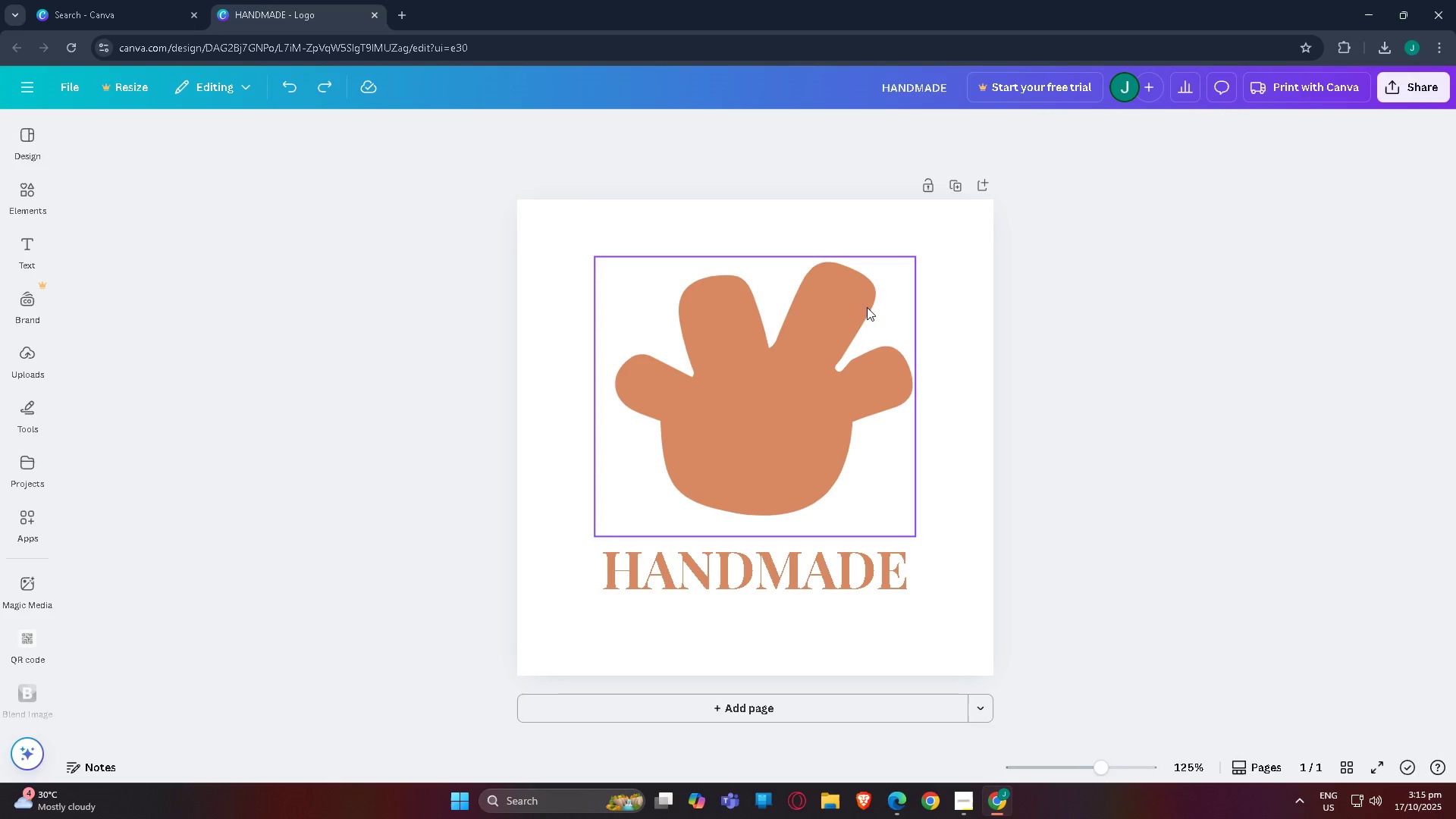 
scroll: coordinate [979, 447], scroll_direction: up, amount: 2.0
 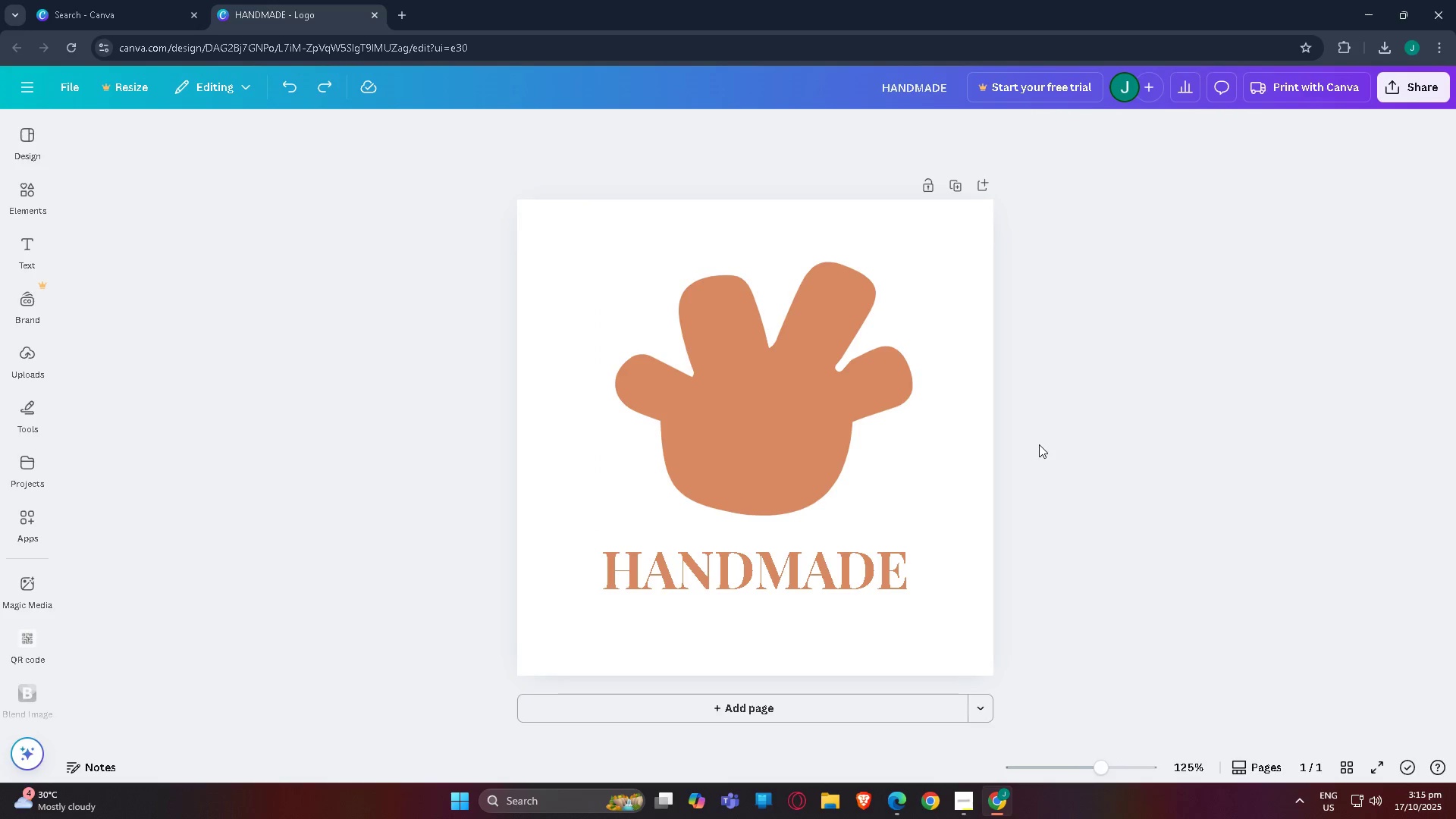 
left_click([1038, 443])
 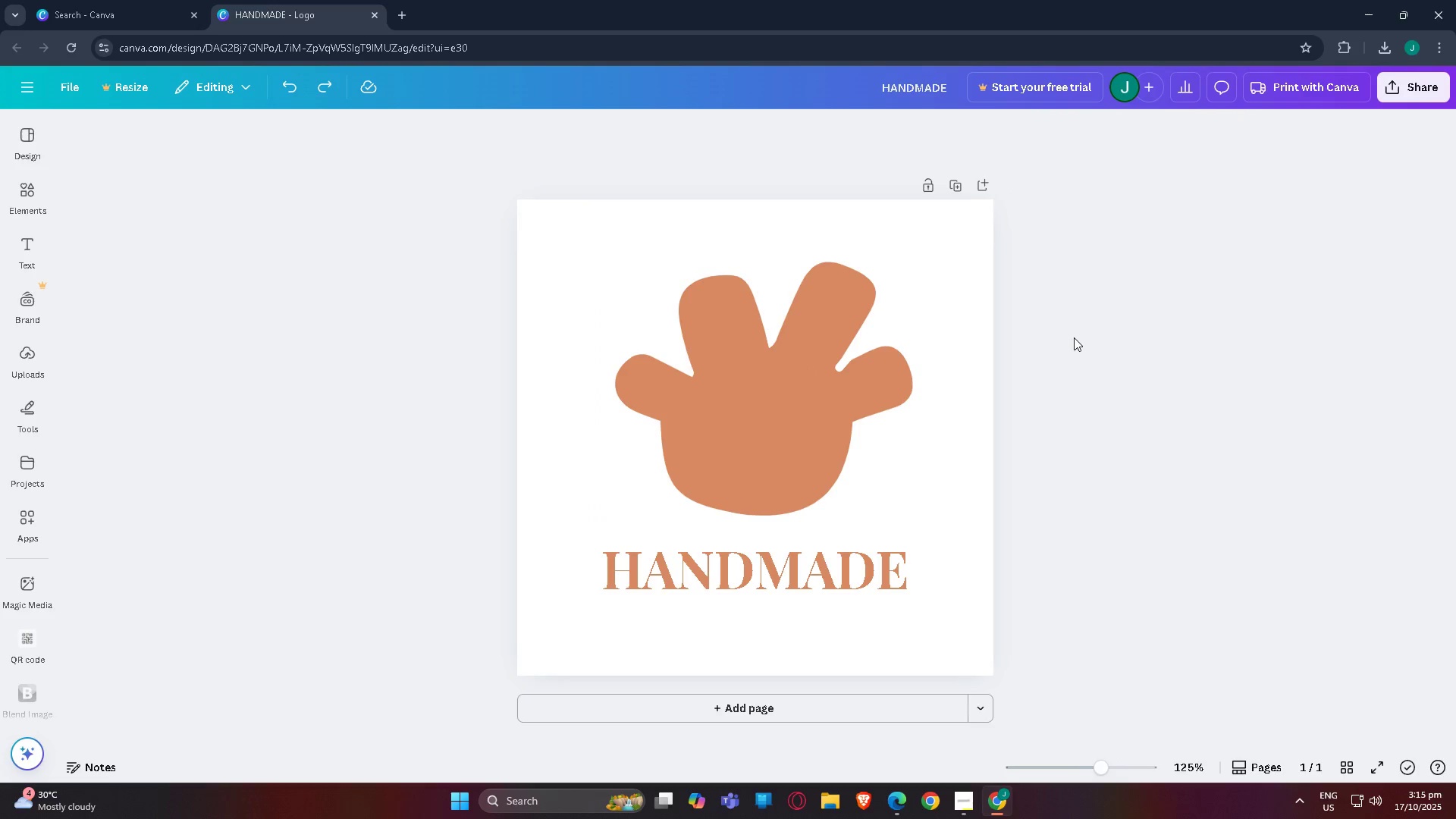 
key(Control+Z)
 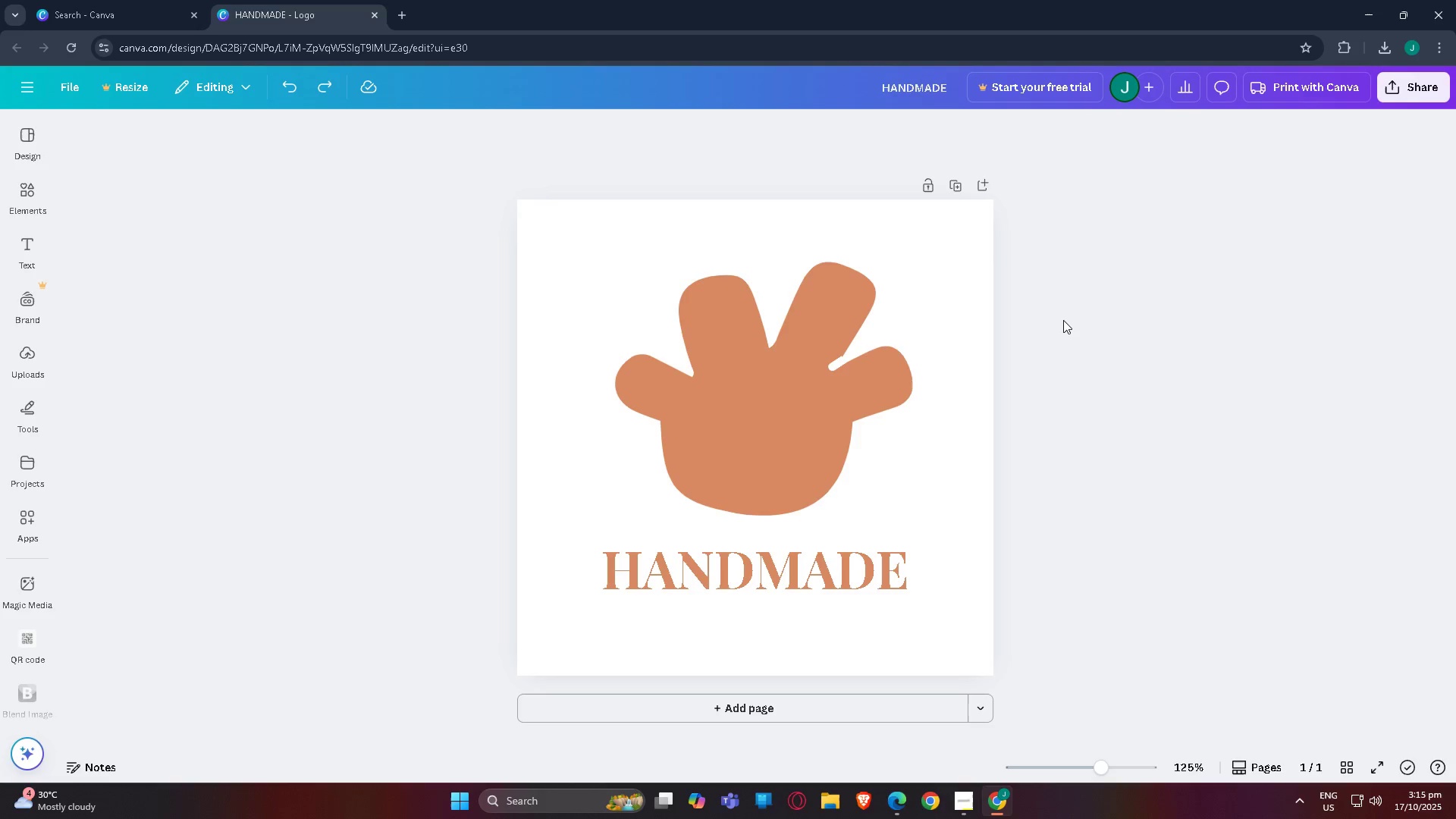 
key(Control+Z)
 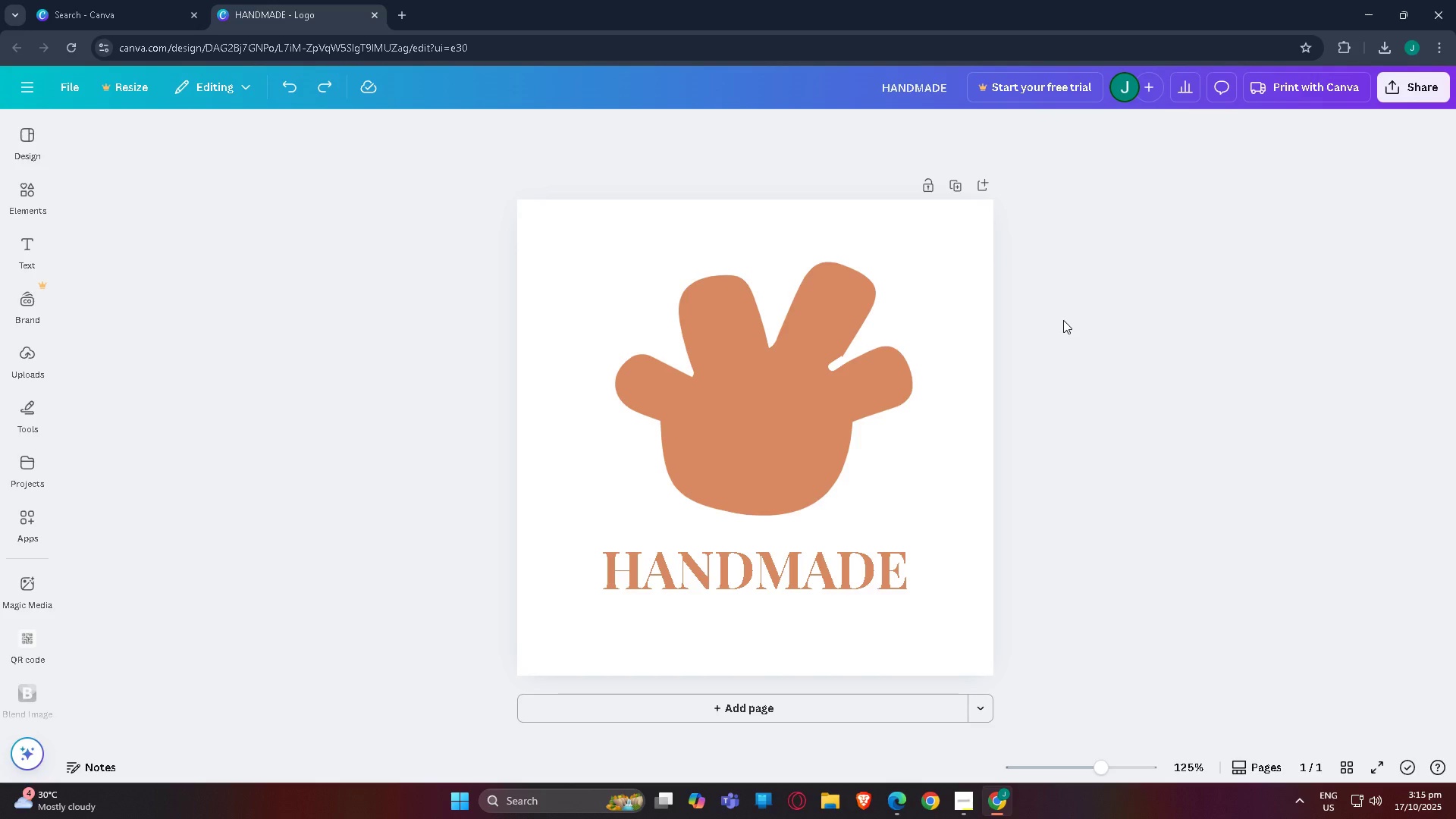 
key(Control+Z)
 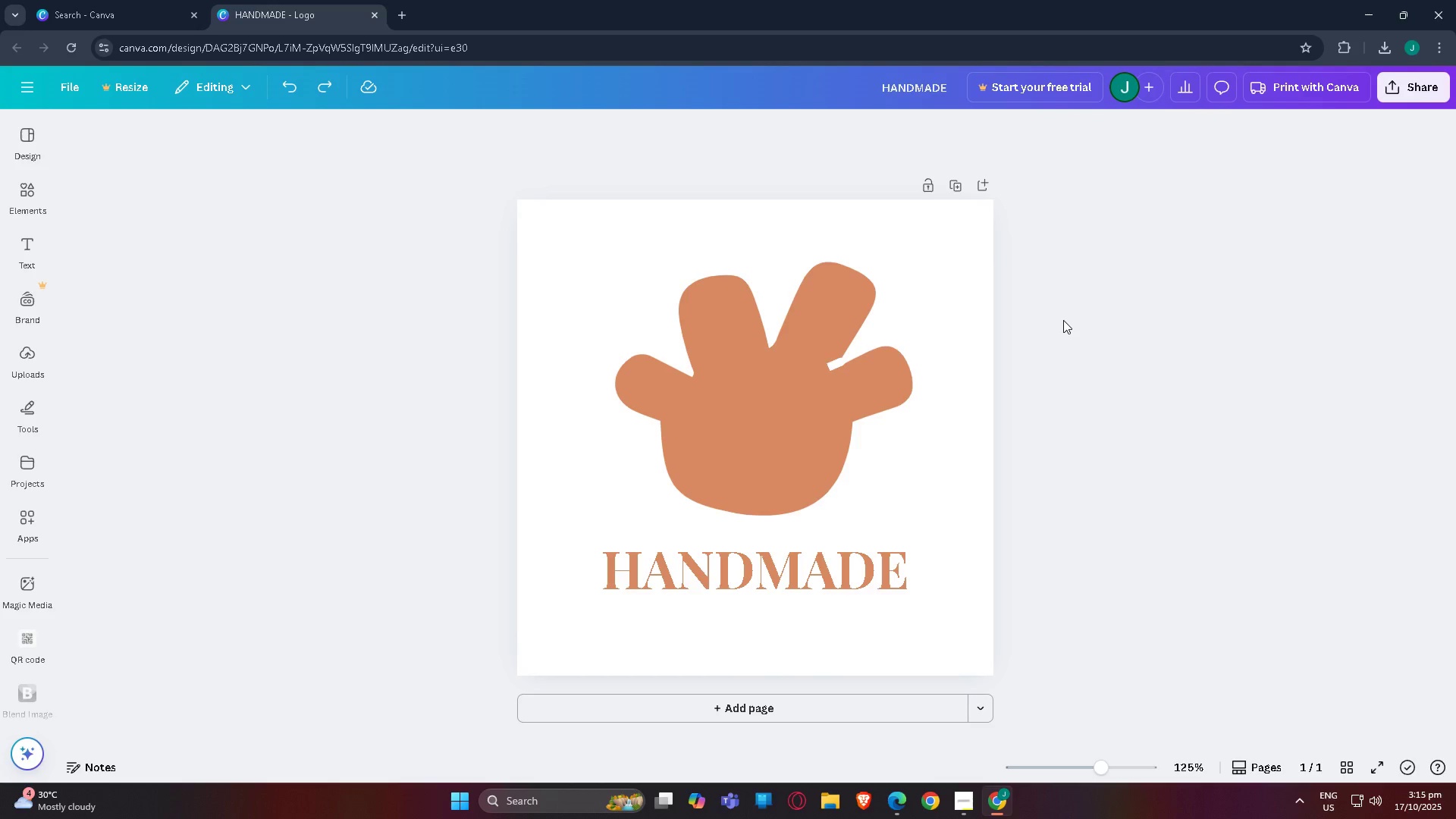 
key(Control+Z)
 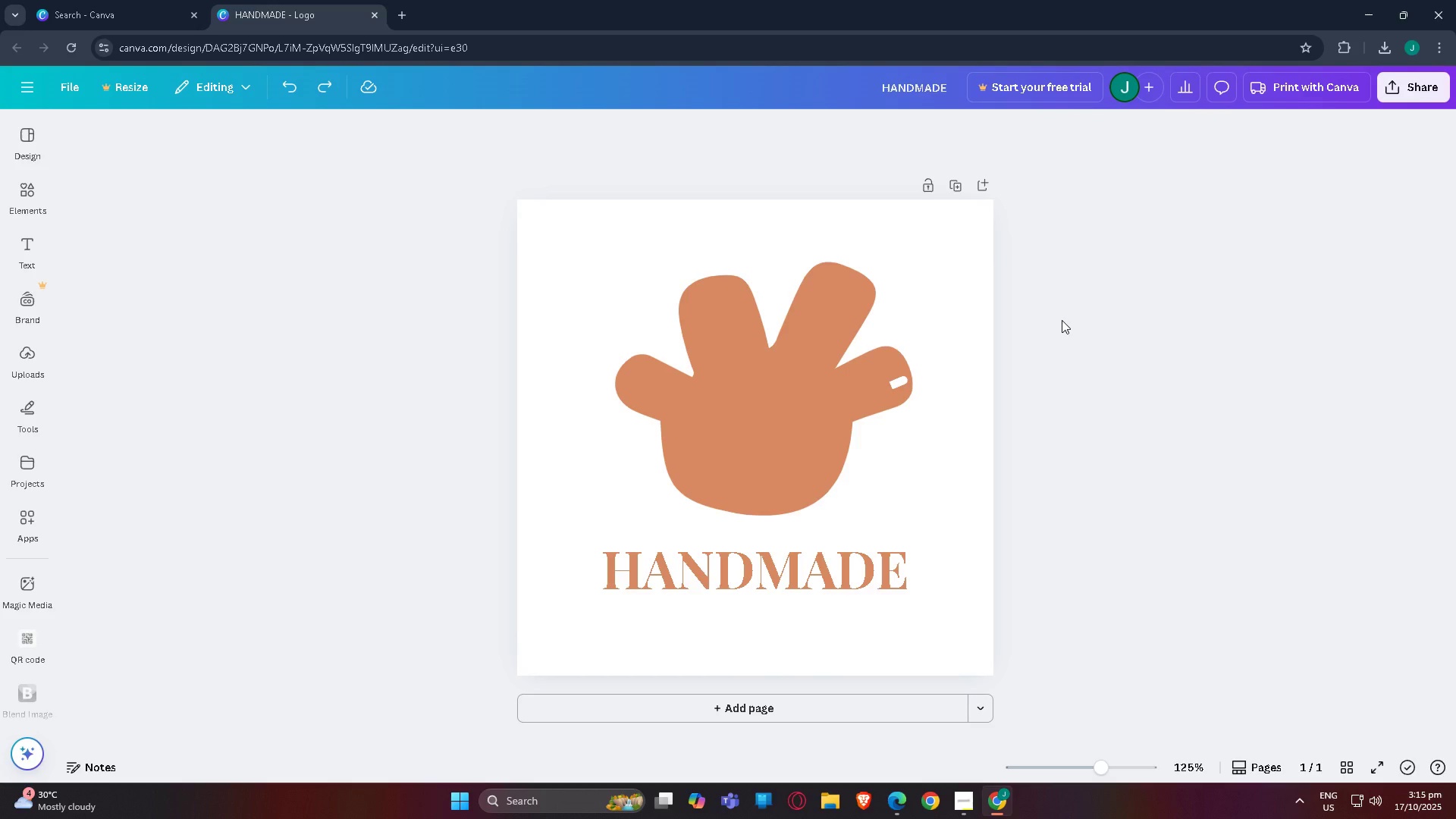 
key(Control+Z)
 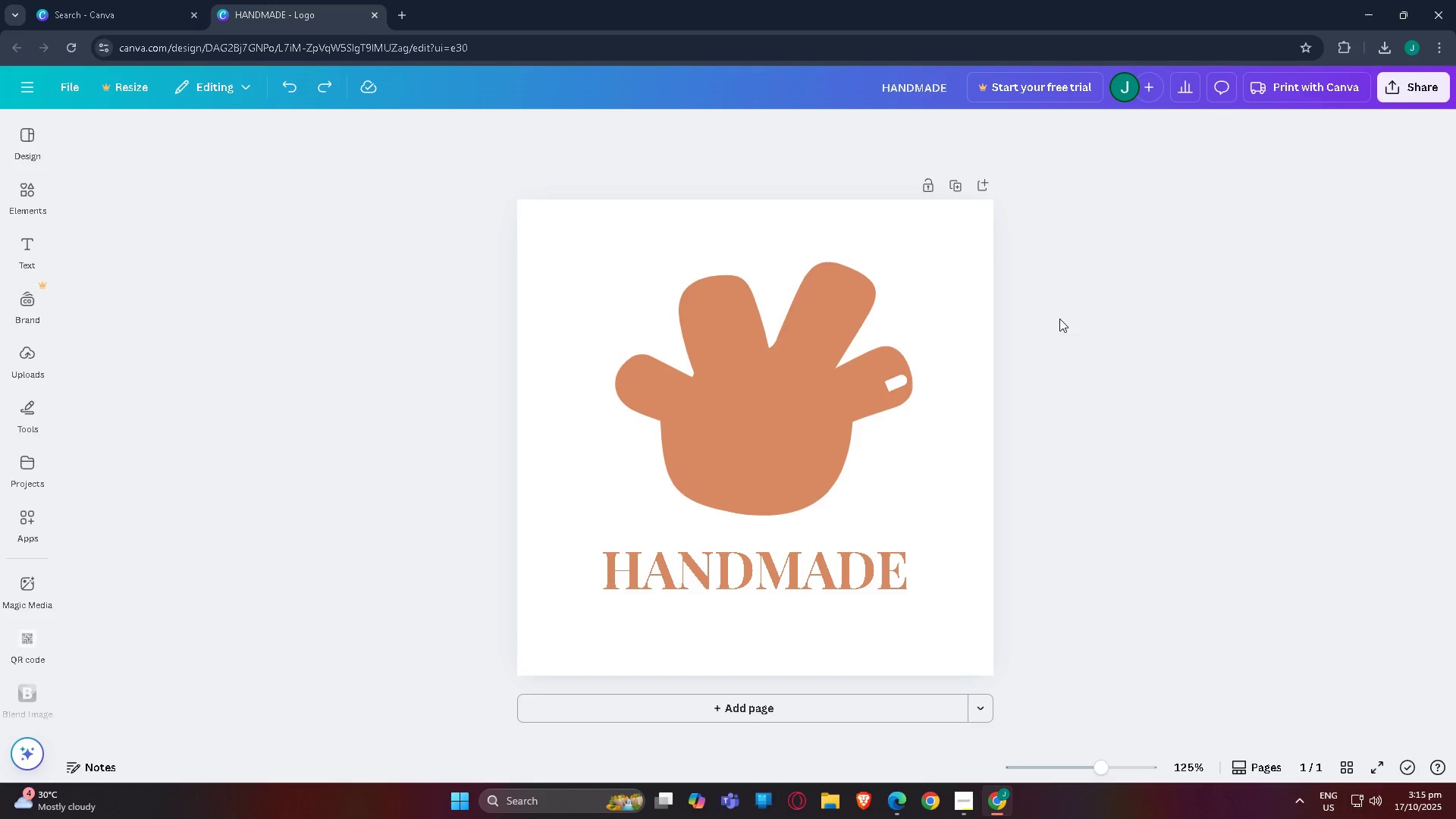 
key(Control+Z)
 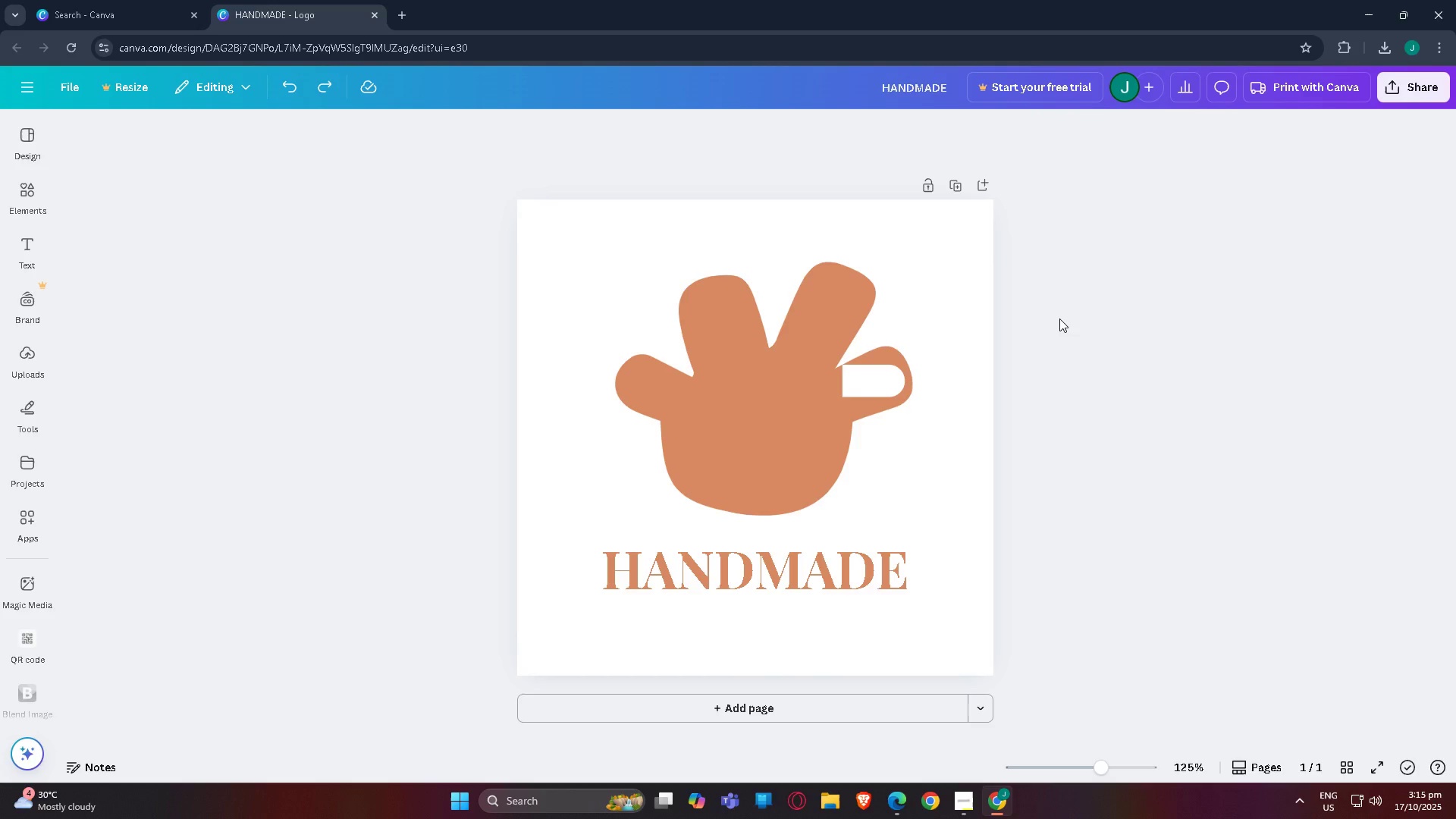 
key(Control+Z)
 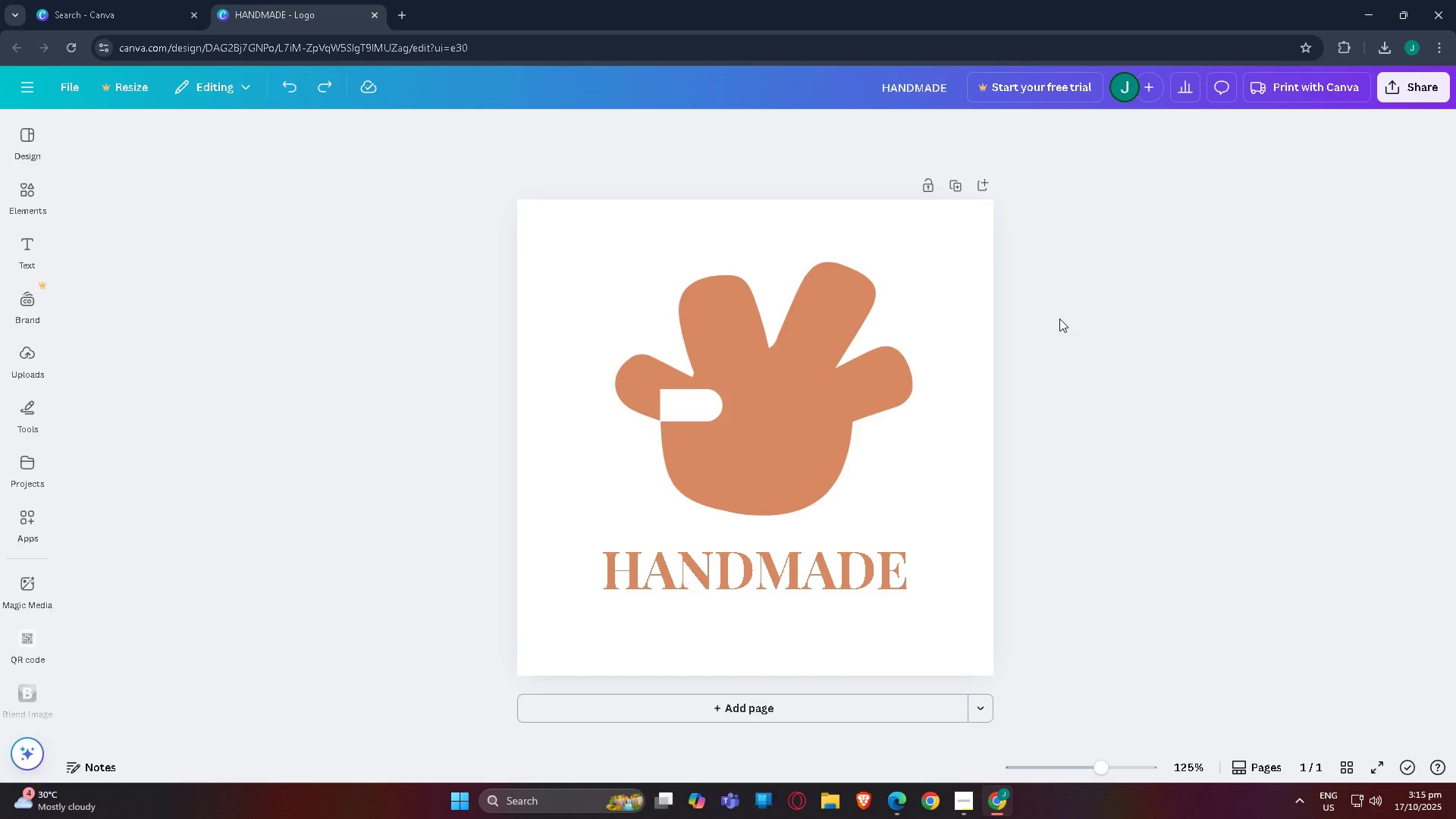 
key(Control+Z)
 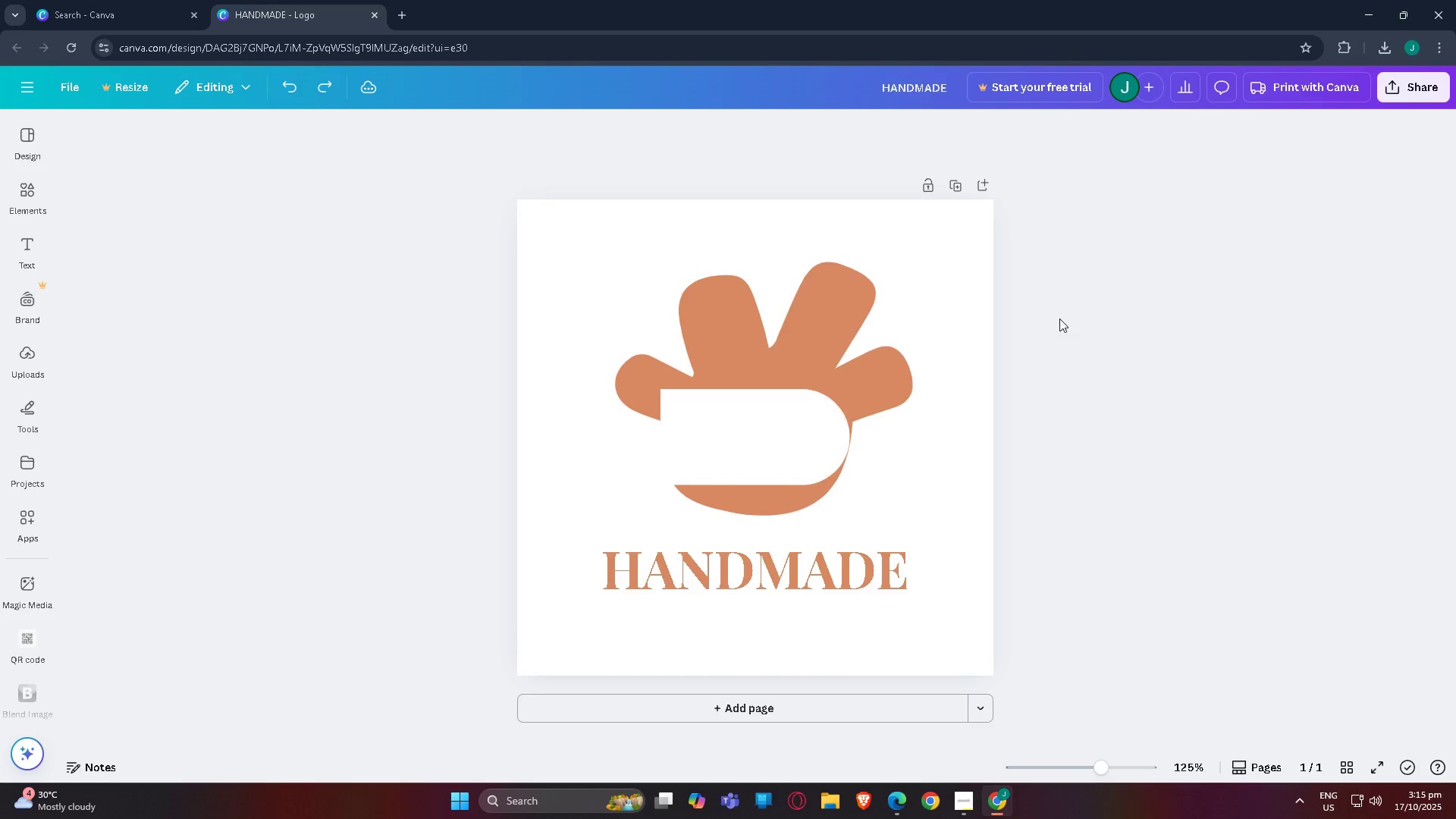 
key(Control+Z)
 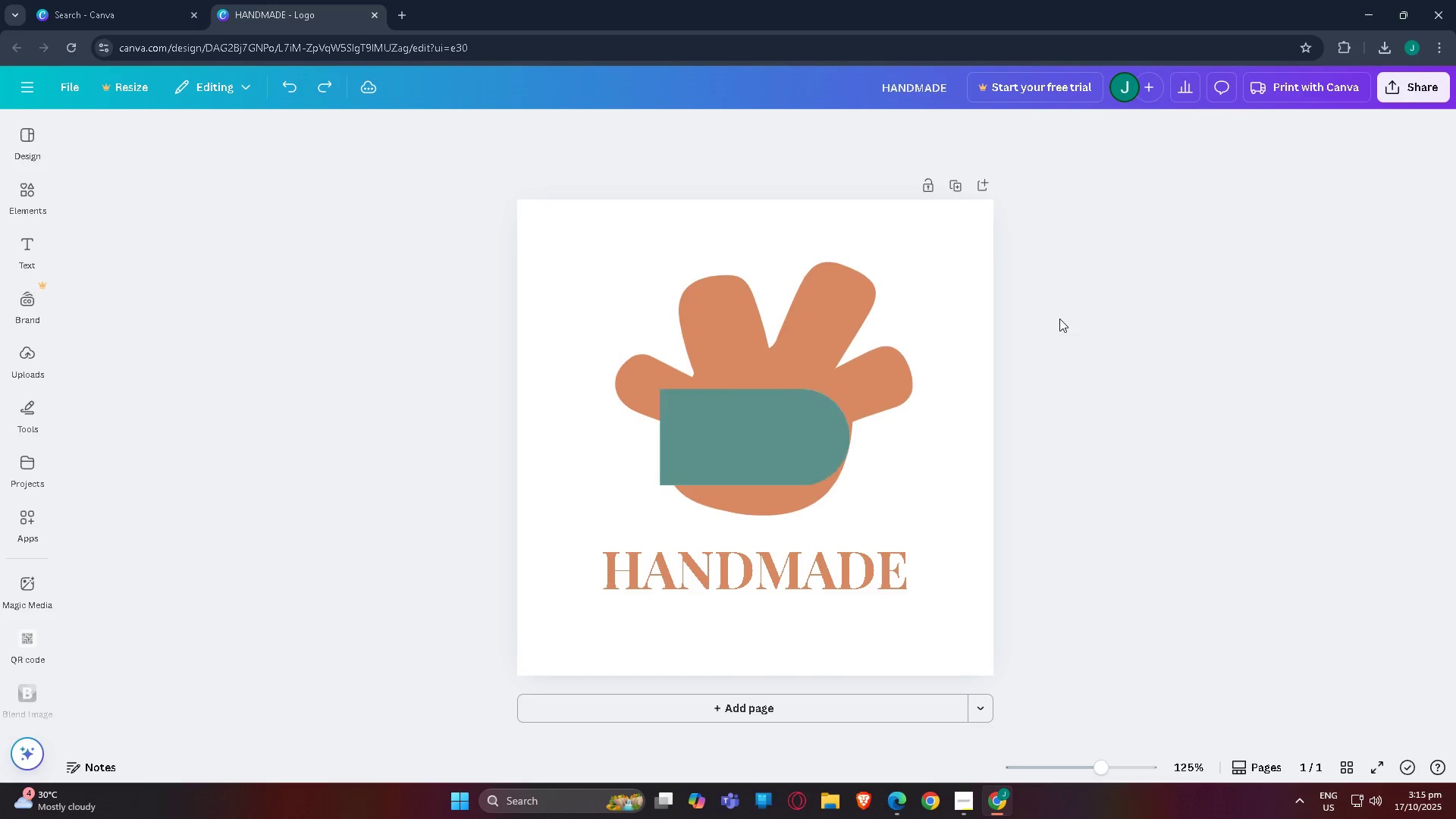 
key(Control+Z)
 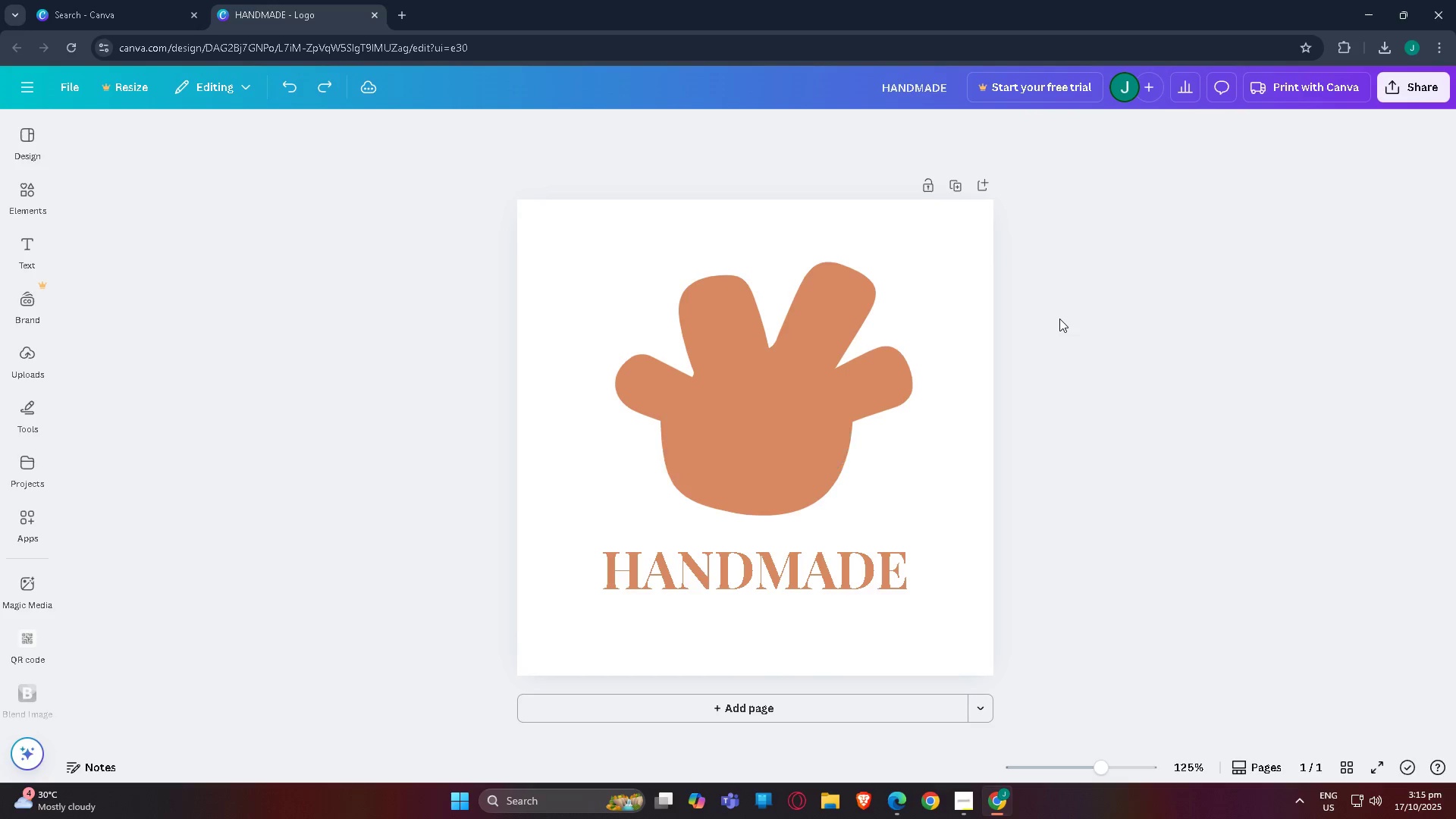 
key(Control+Z)
 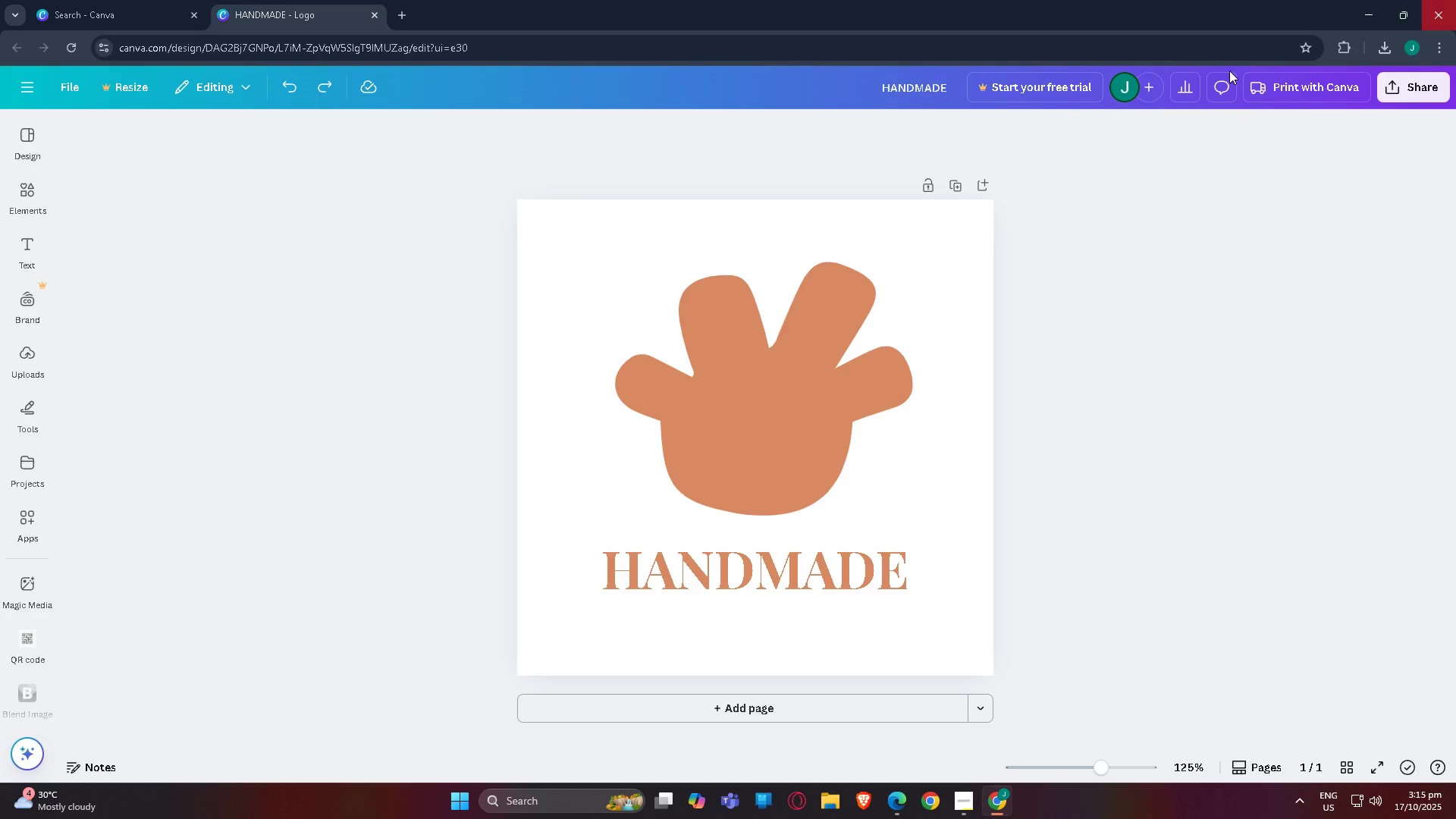 
mouse_move([372, 39])
 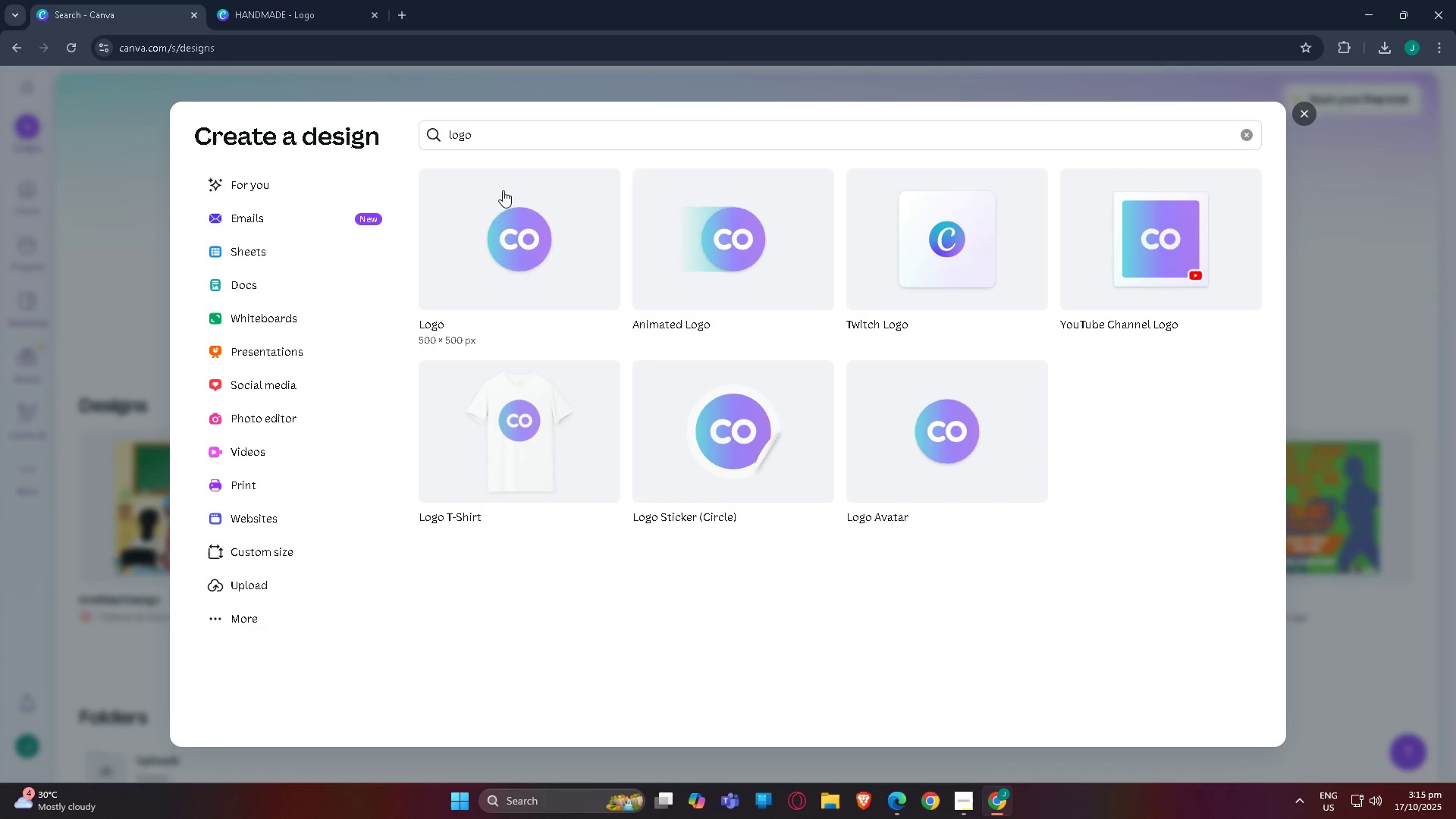 
left_click_drag(start_coordinate=[521, 134], to_coordinate=[124, 132])
 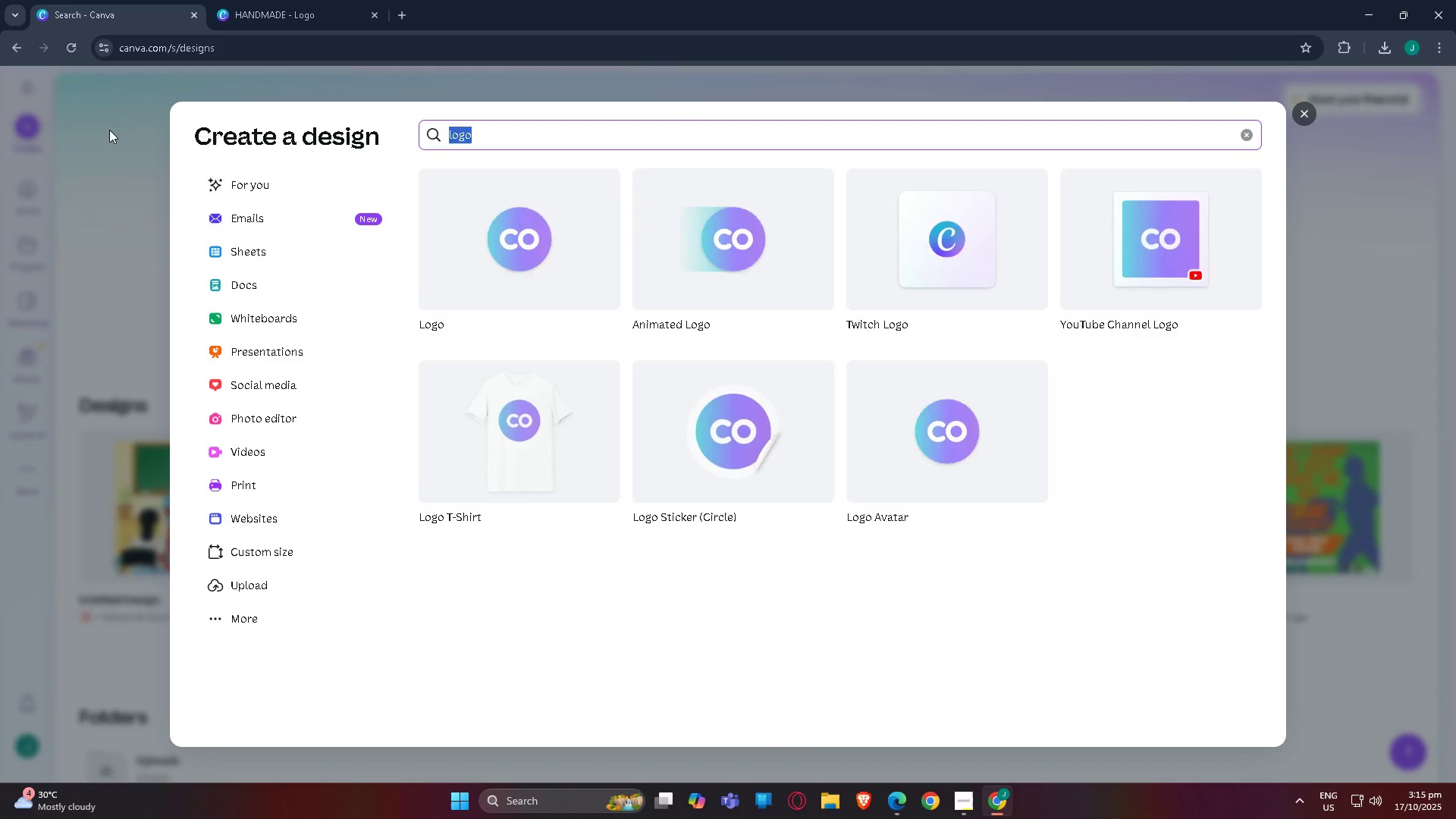 
type(A4)
 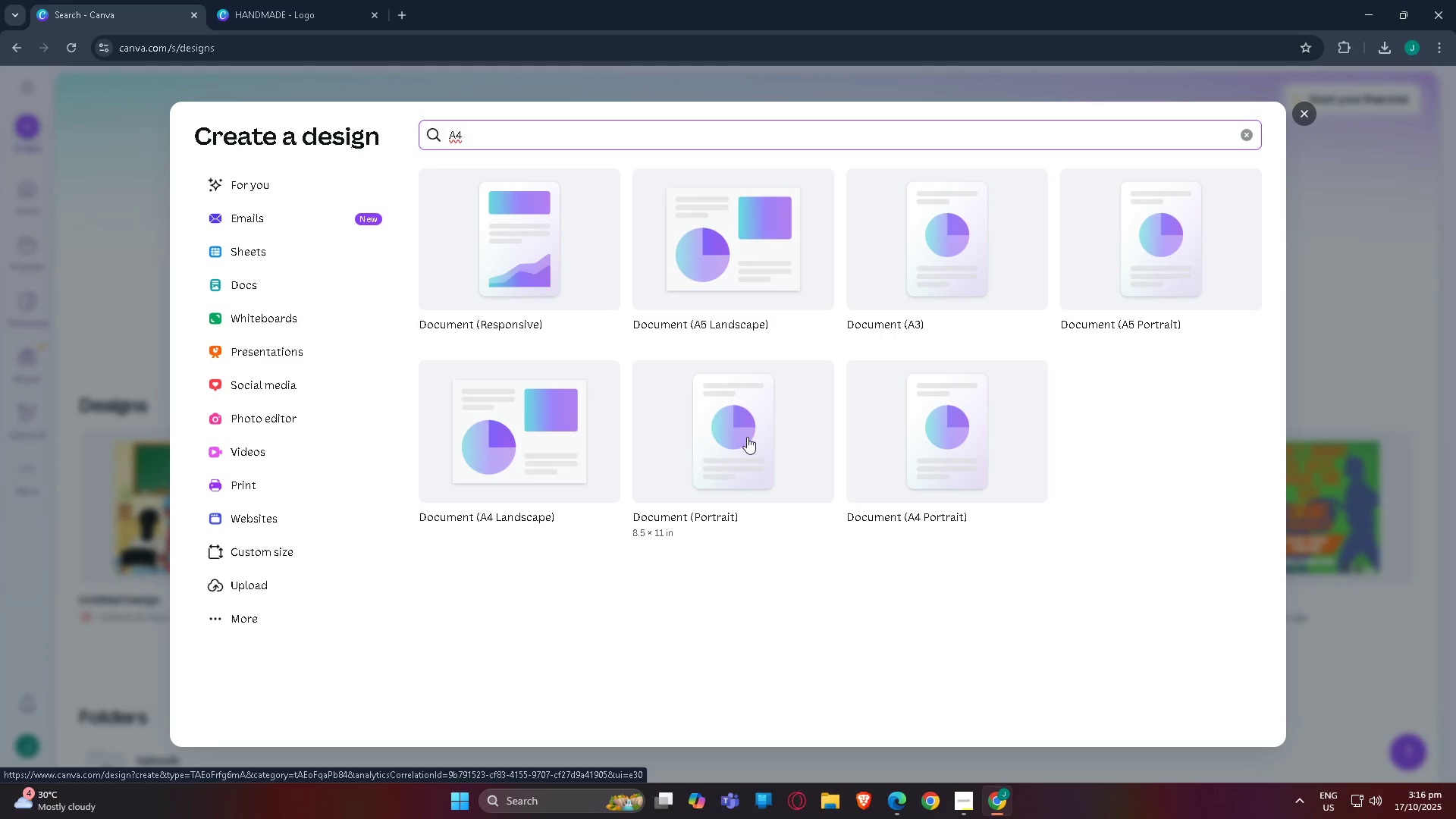 
wait(28.81)
 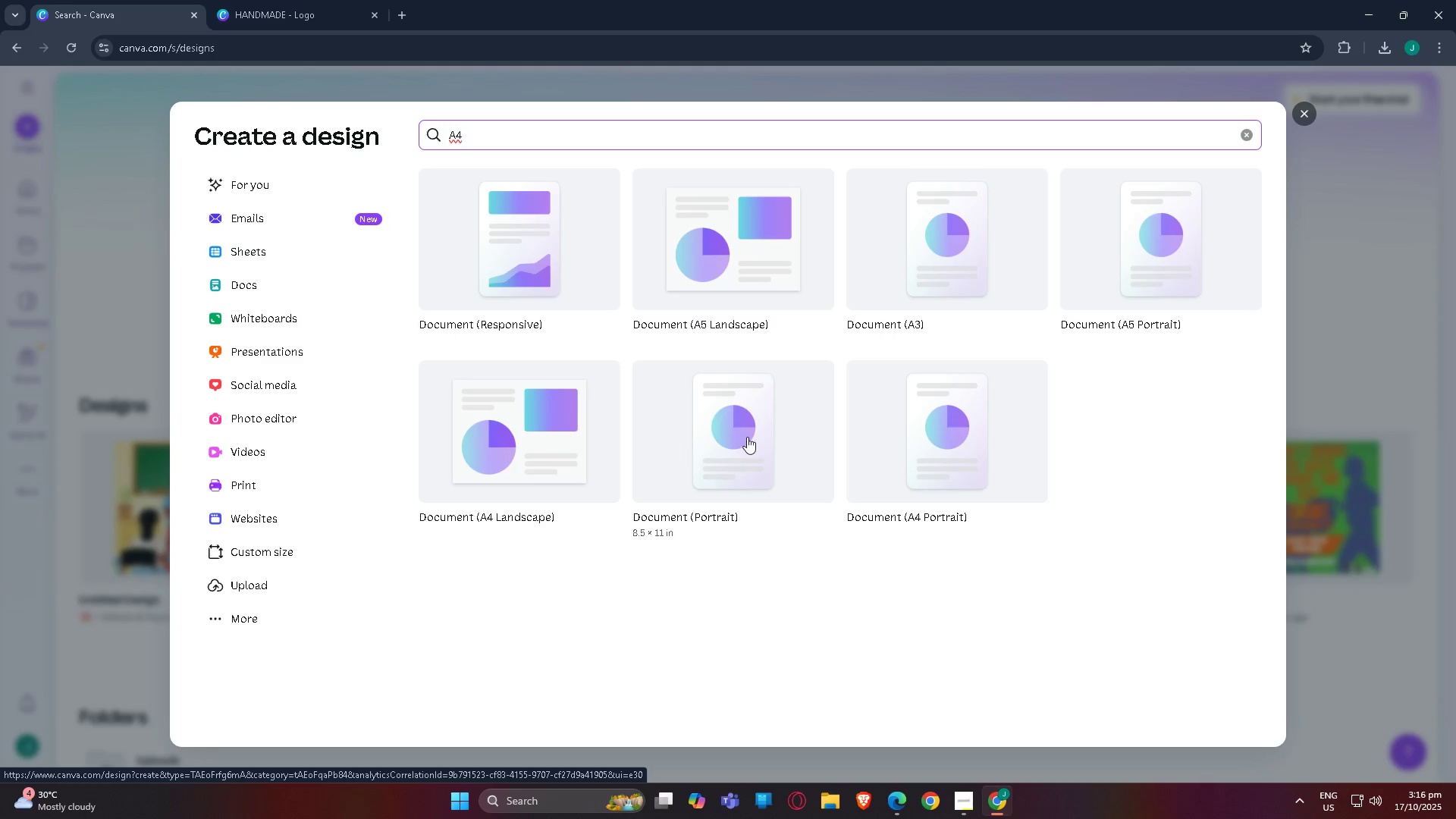 
left_click([707, 444])
 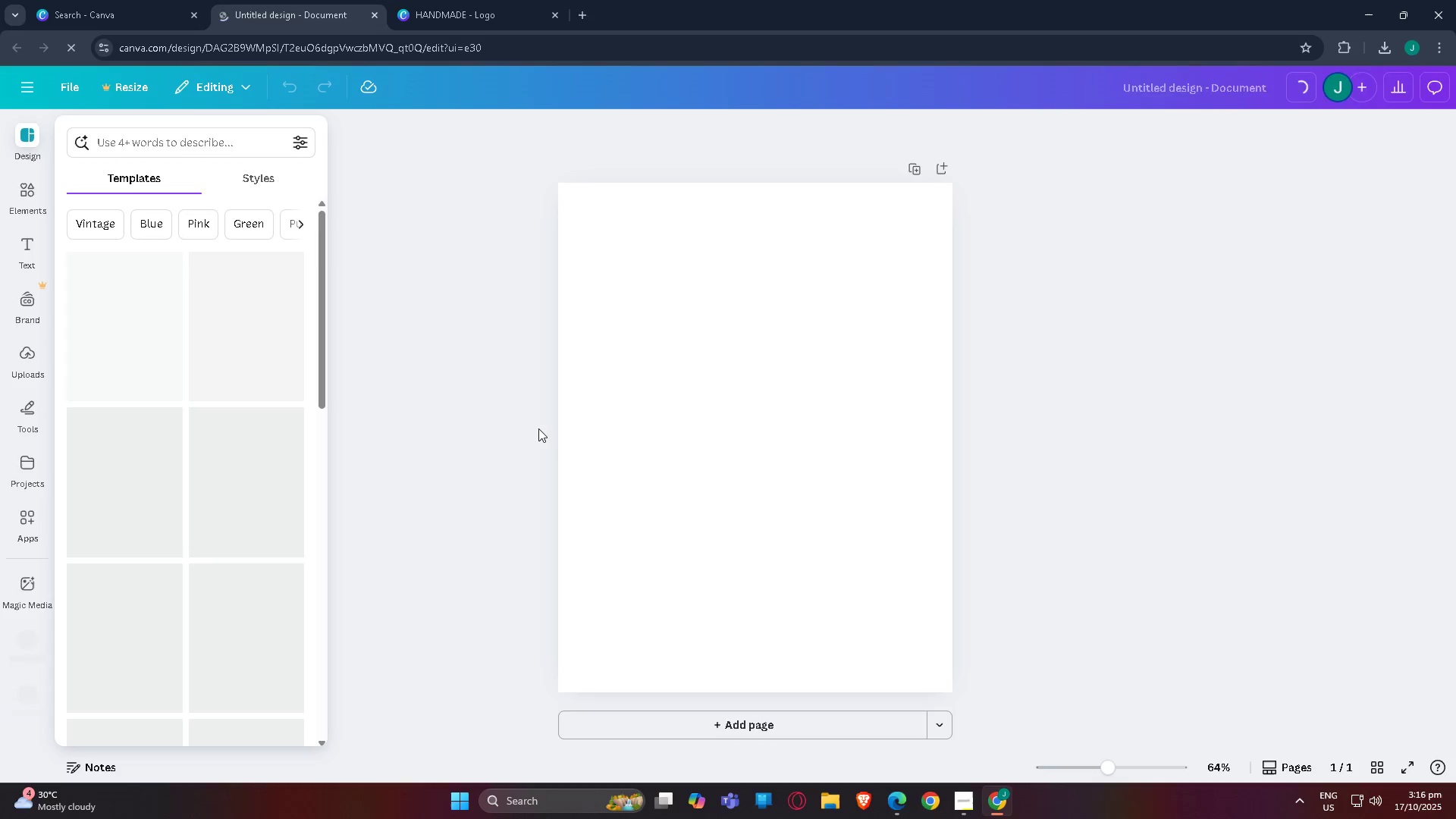 
left_click([541, 789])
 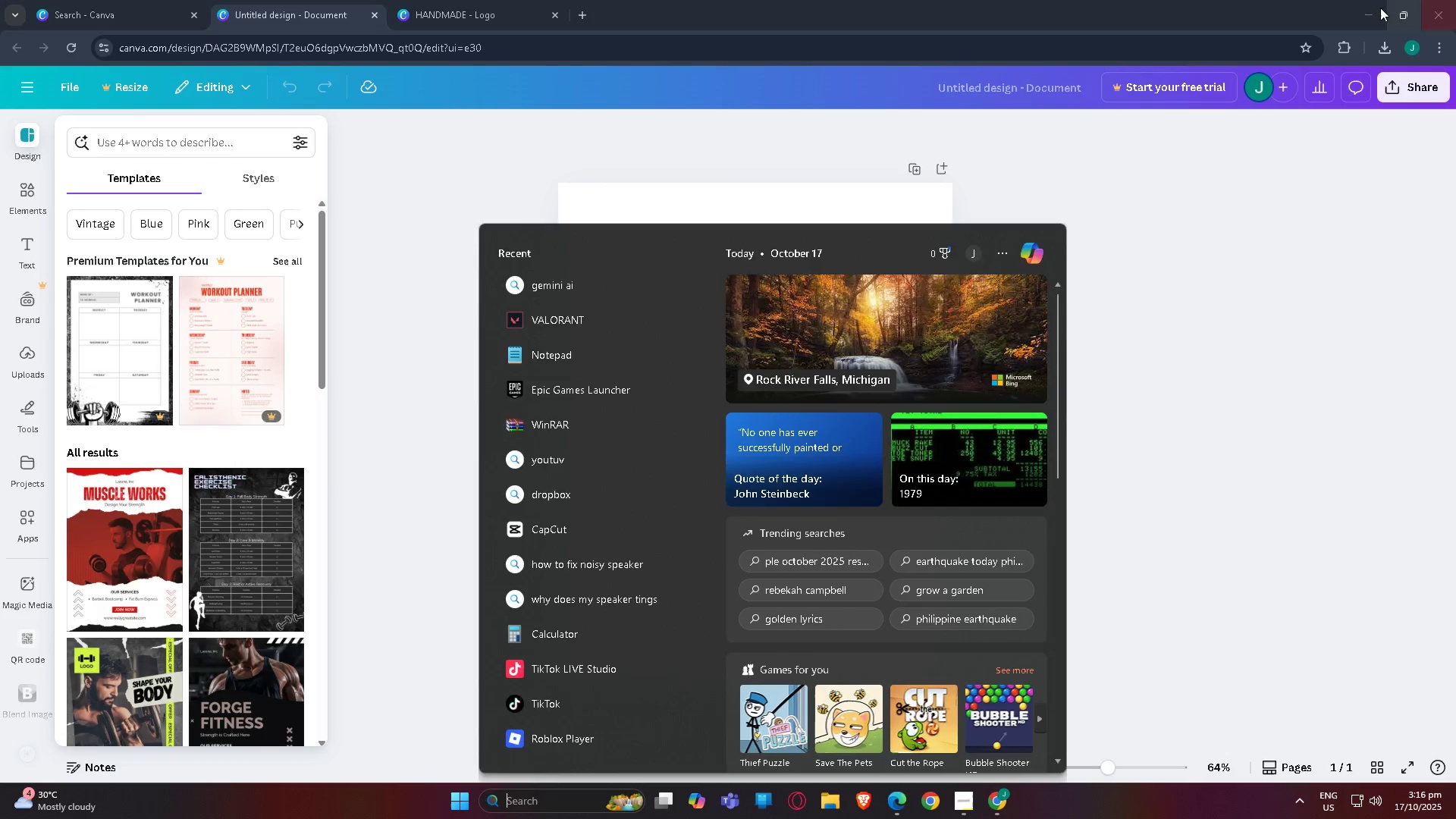 
left_click([1369, 7])
 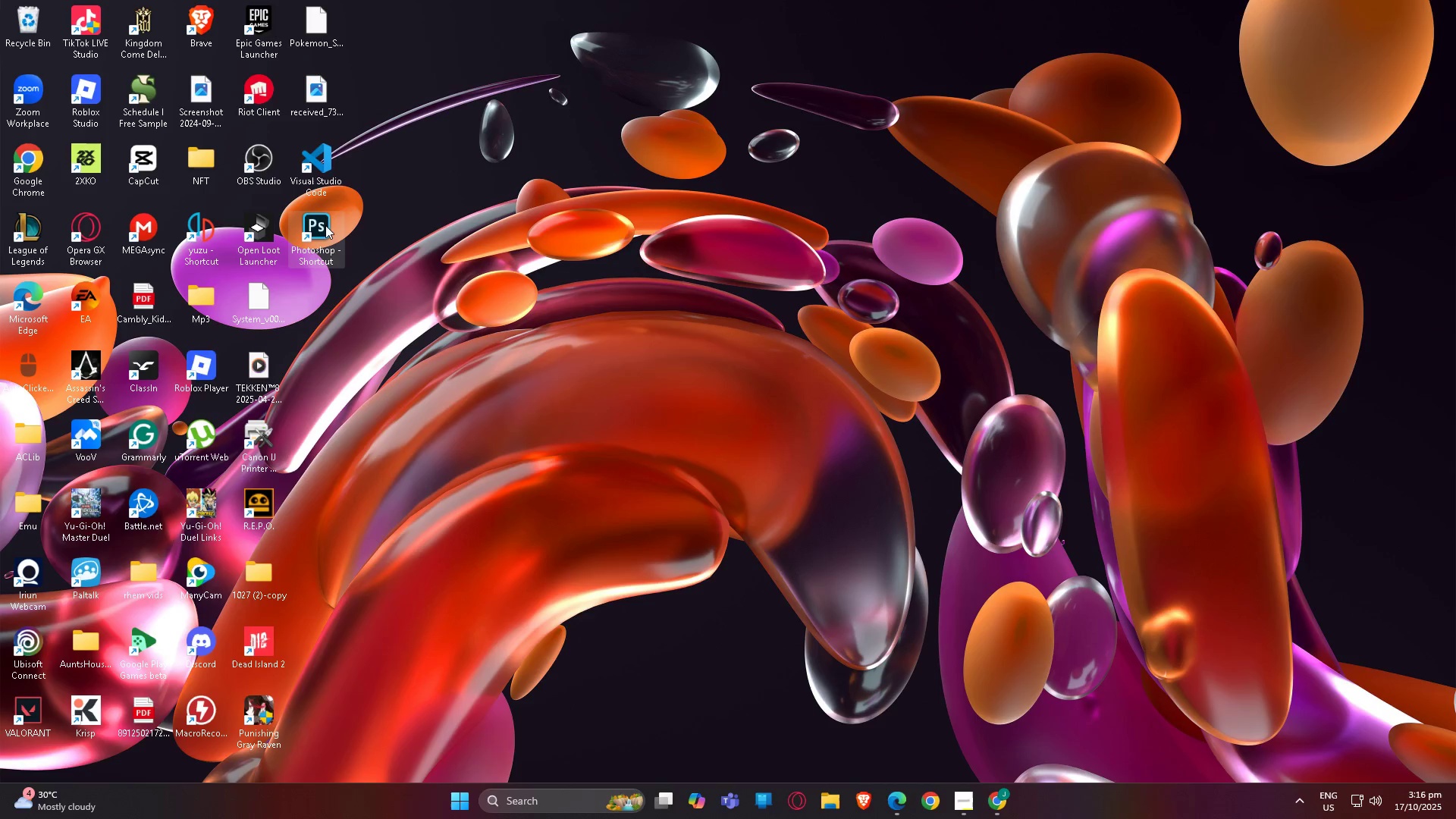 
double_click([330, 234])
 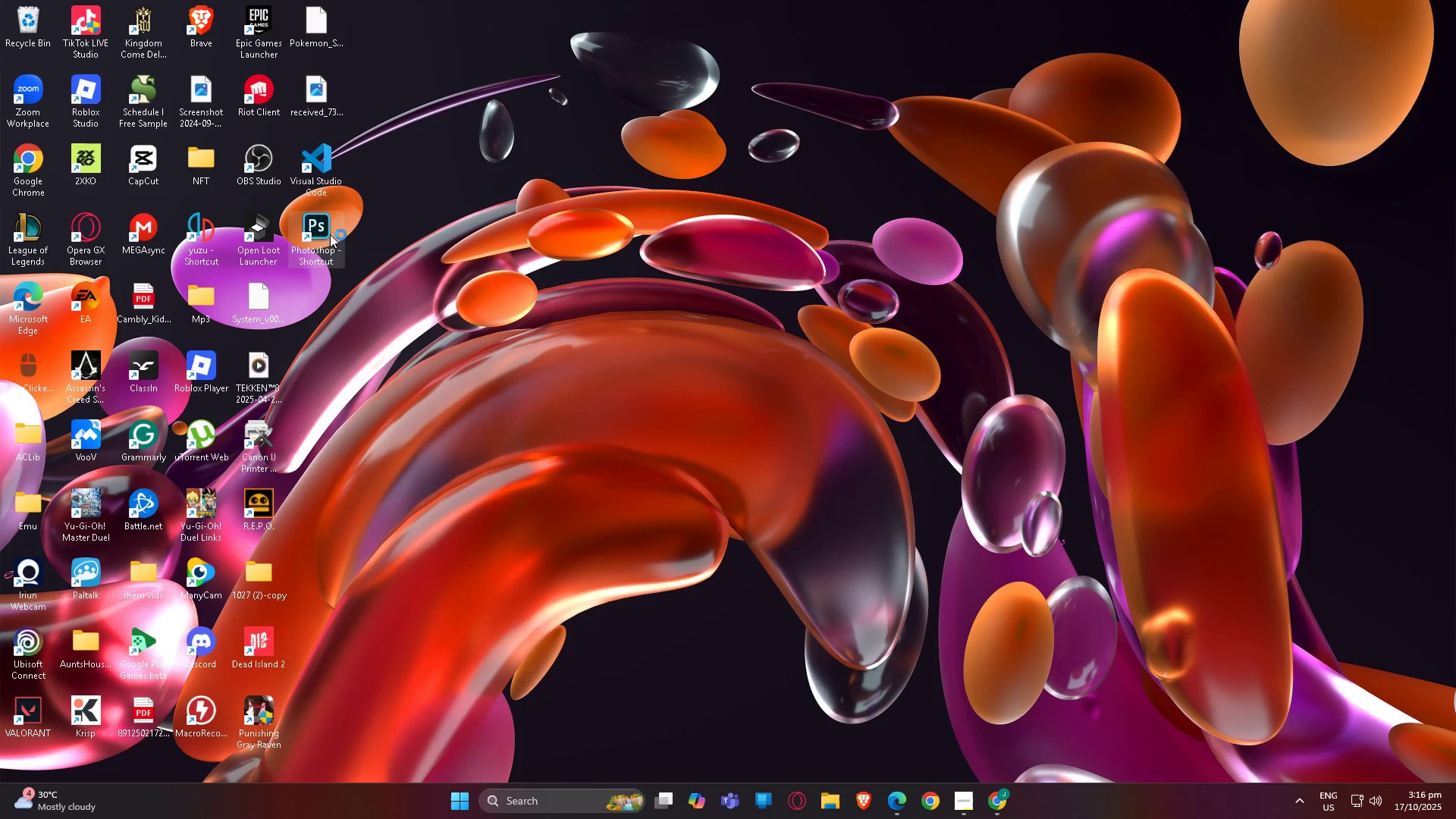 
triple_click([330, 234])
 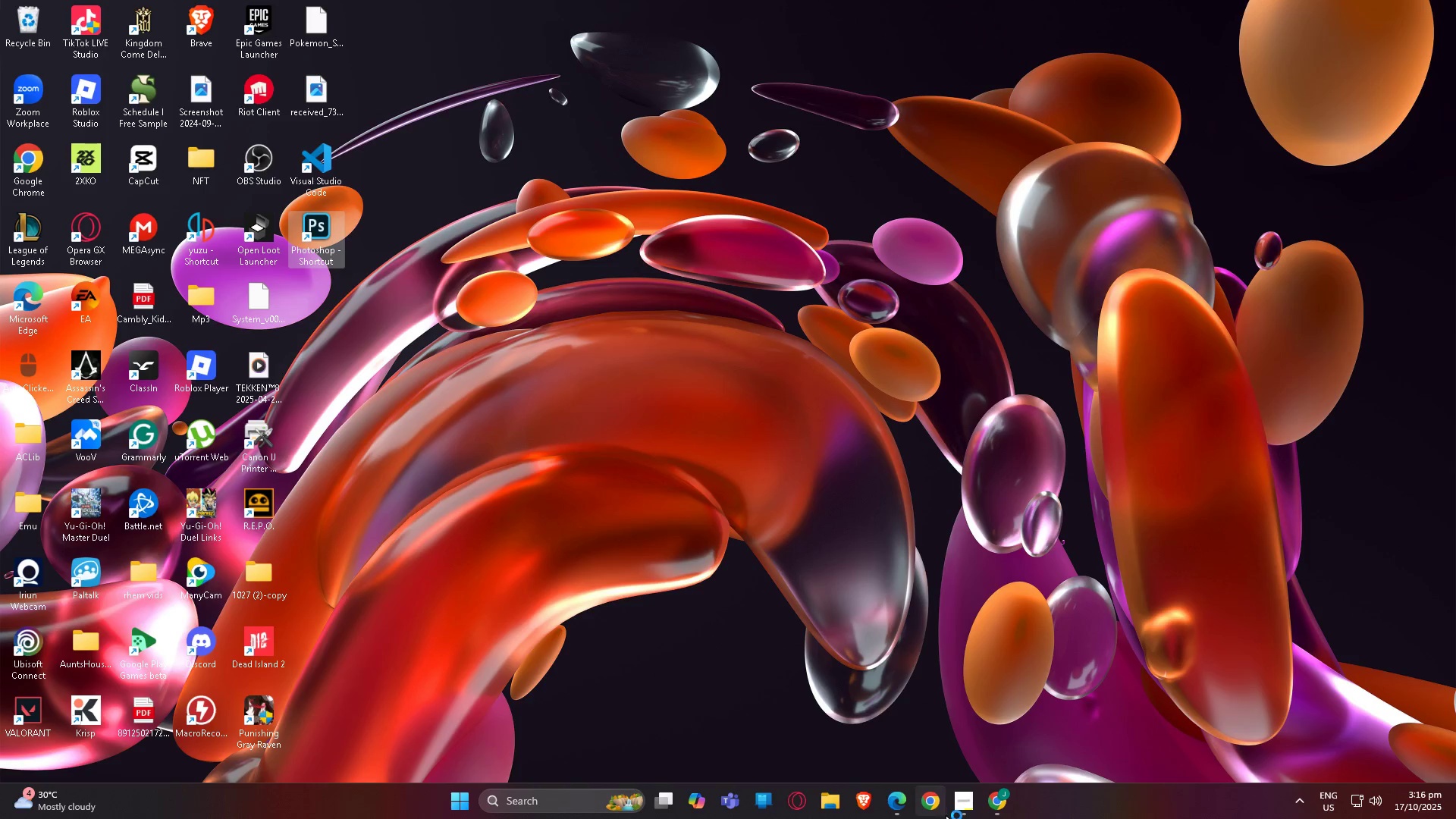 
left_click([959, 814])
 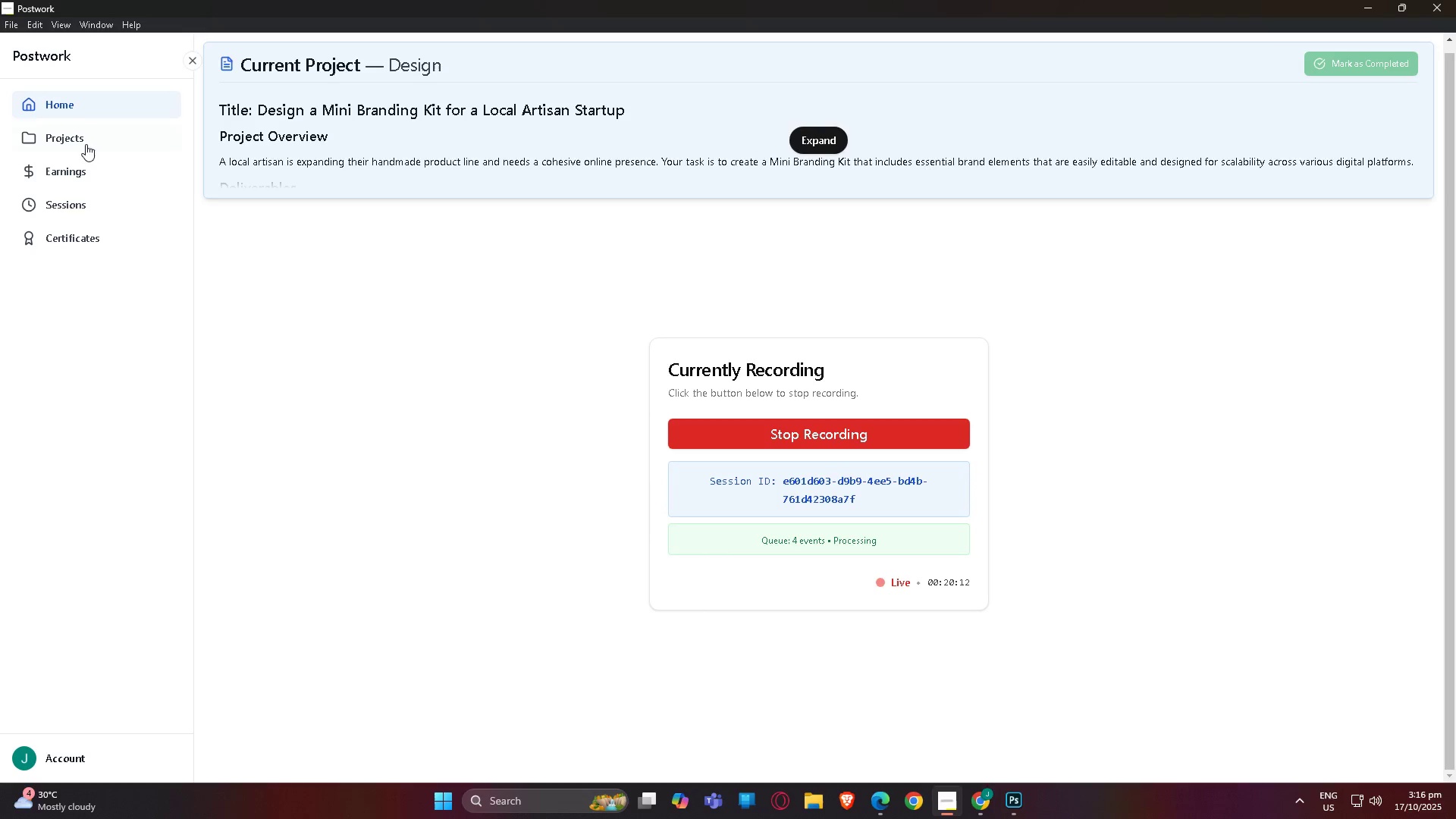 
left_click([1007, 807])
 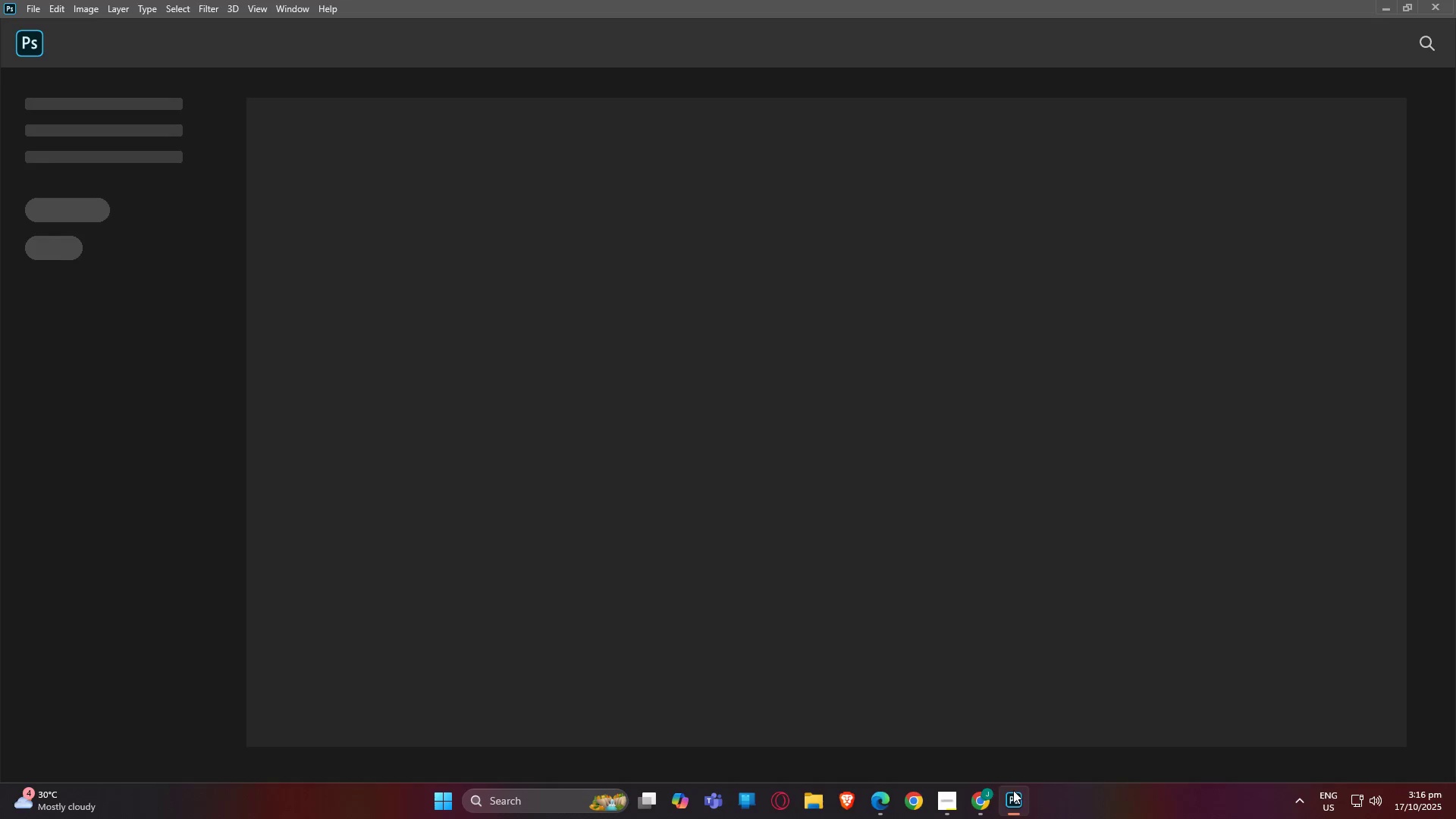 
wait(24.87)
 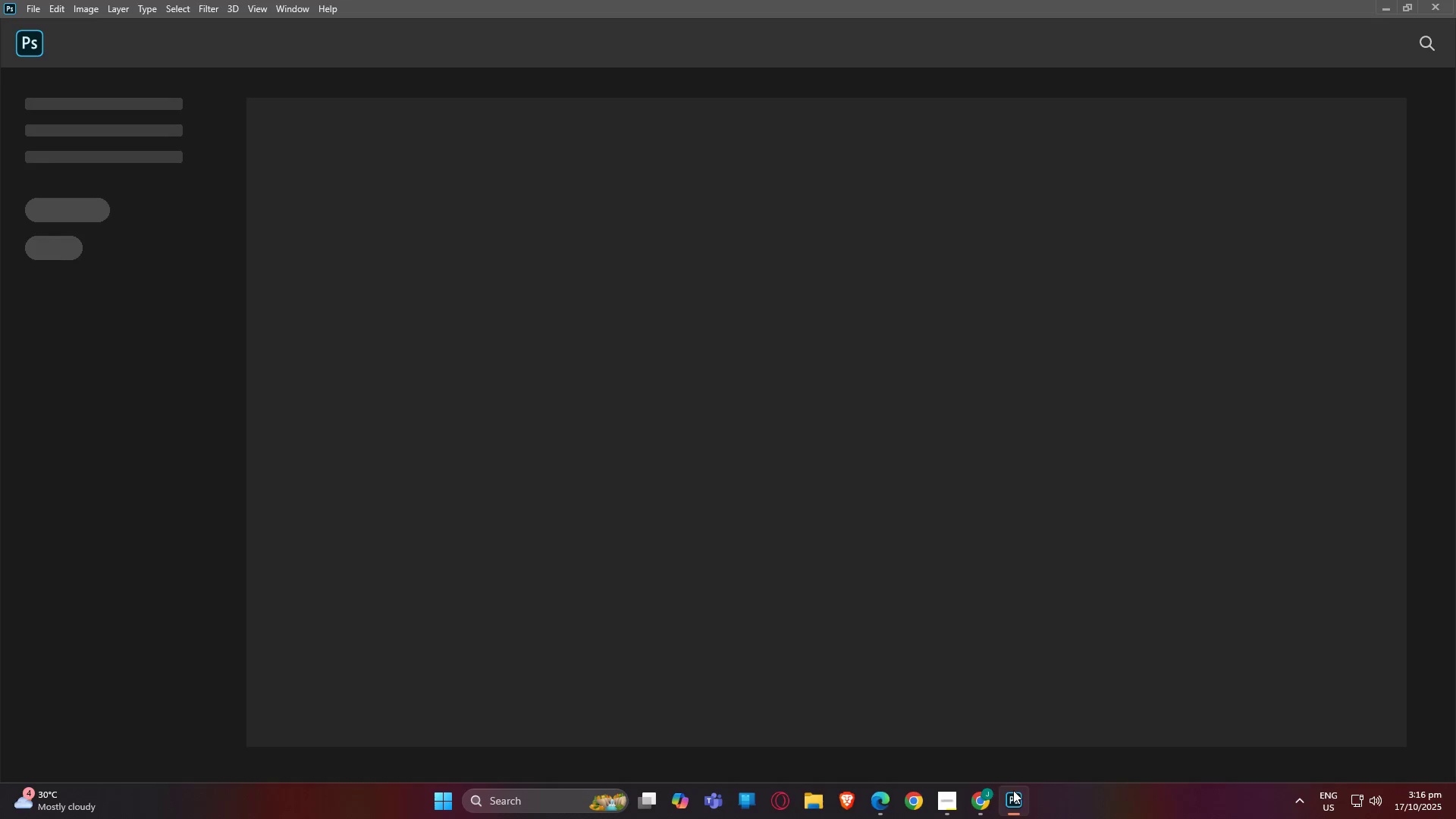 
scroll: coordinate [563, 296], scroll_direction: down, amount: 2.0
 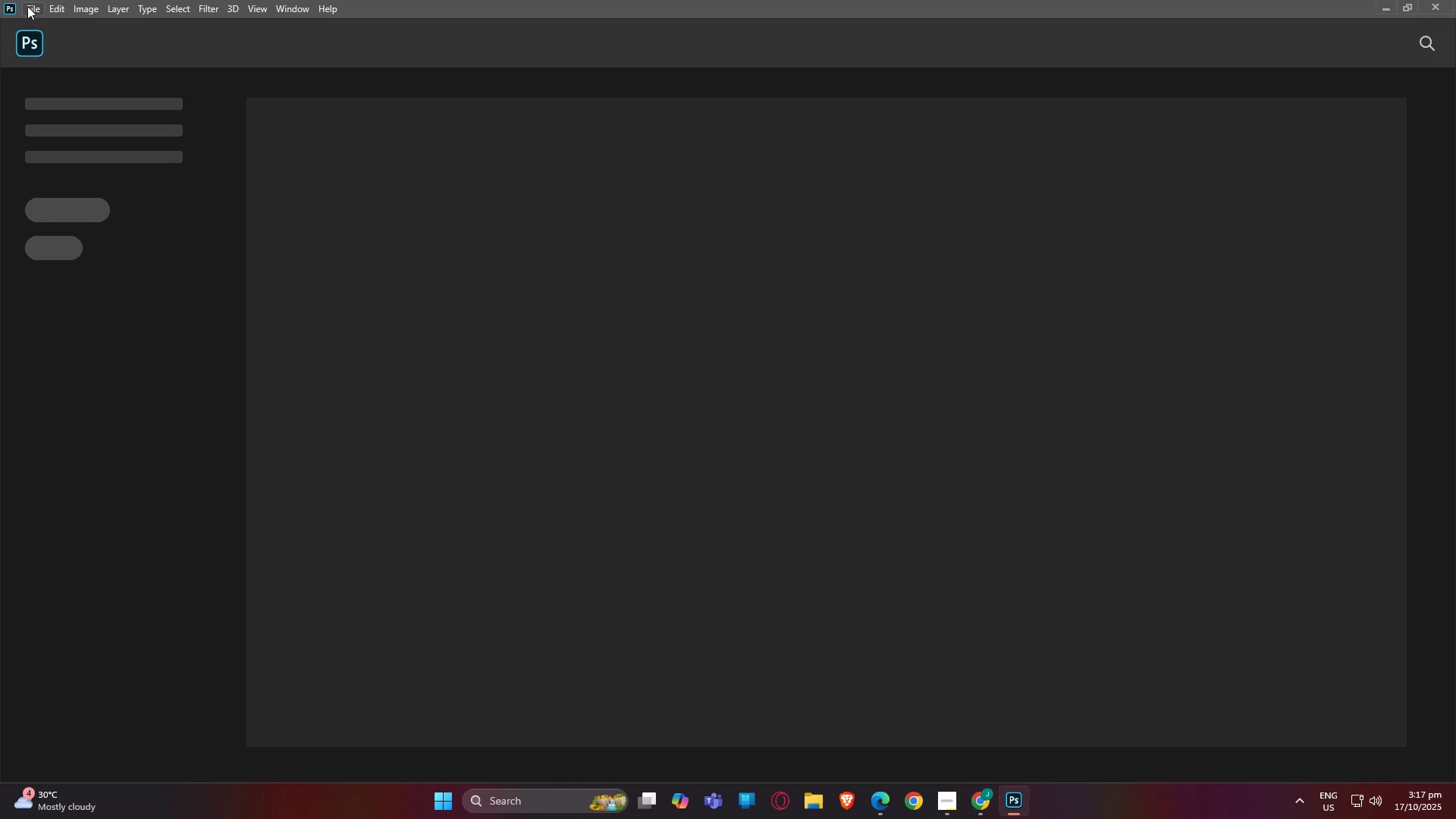 
left_click([27, 8])
 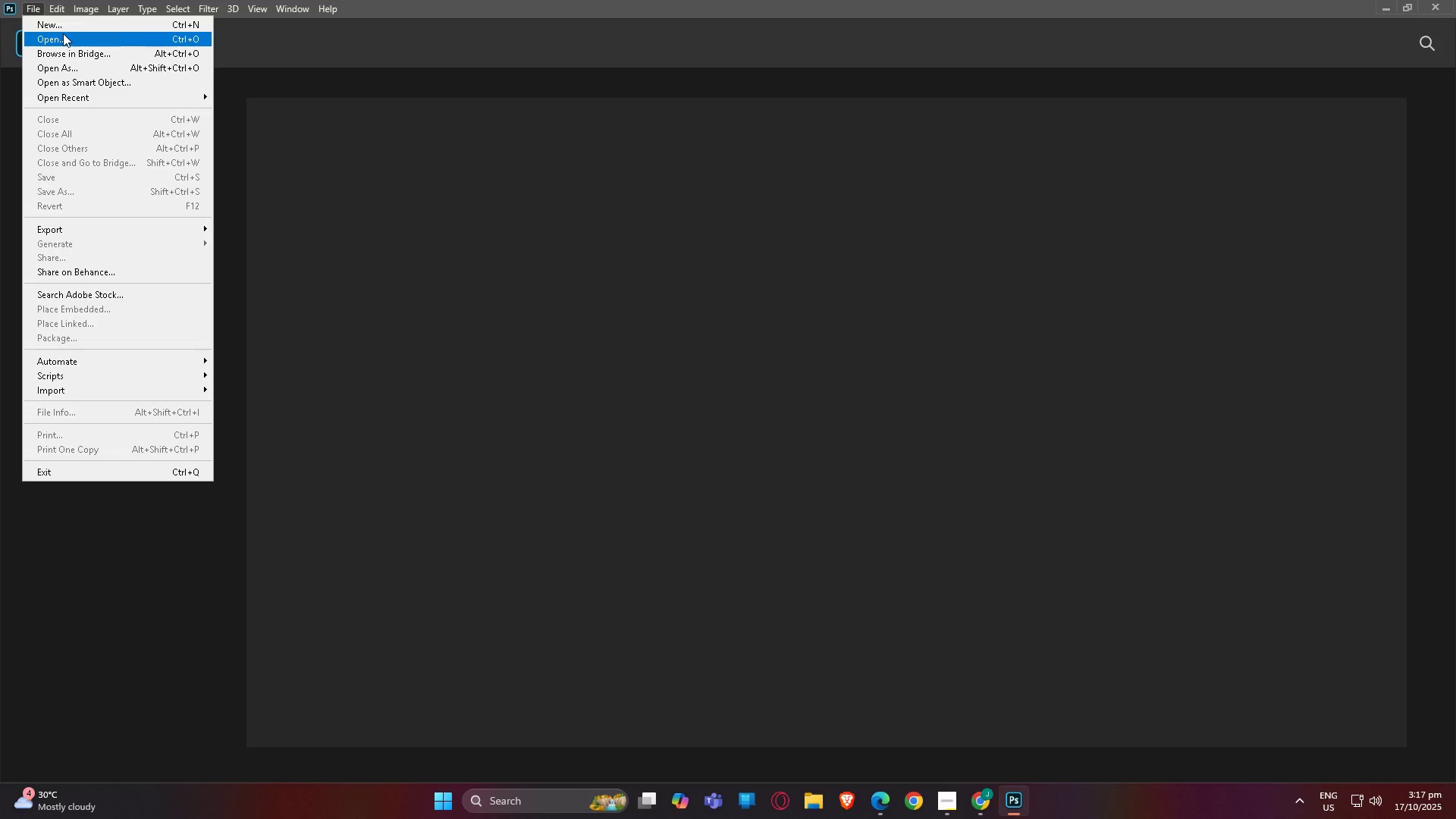 
left_click([63, 33])
 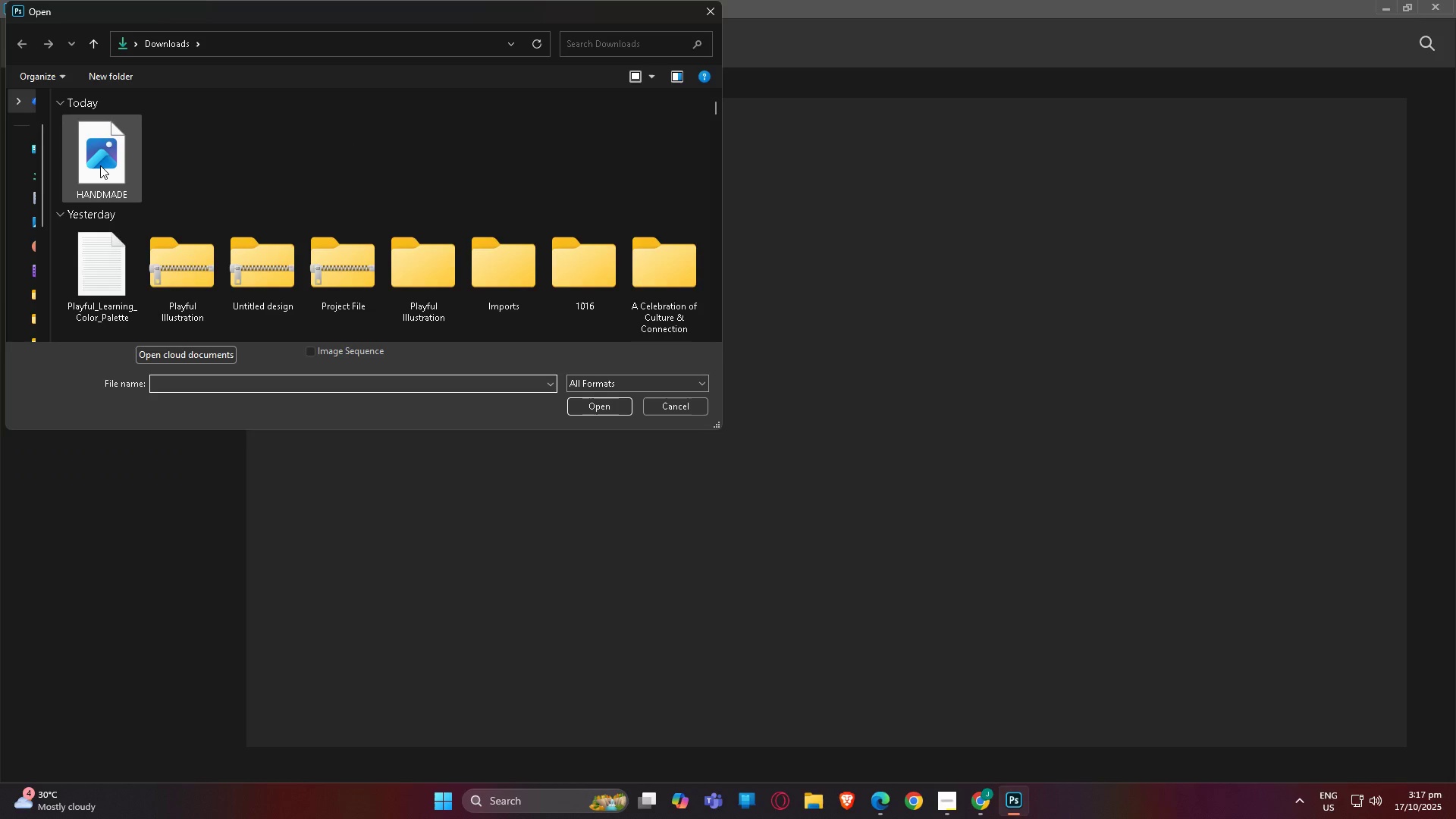 
double_click([99, 165])
 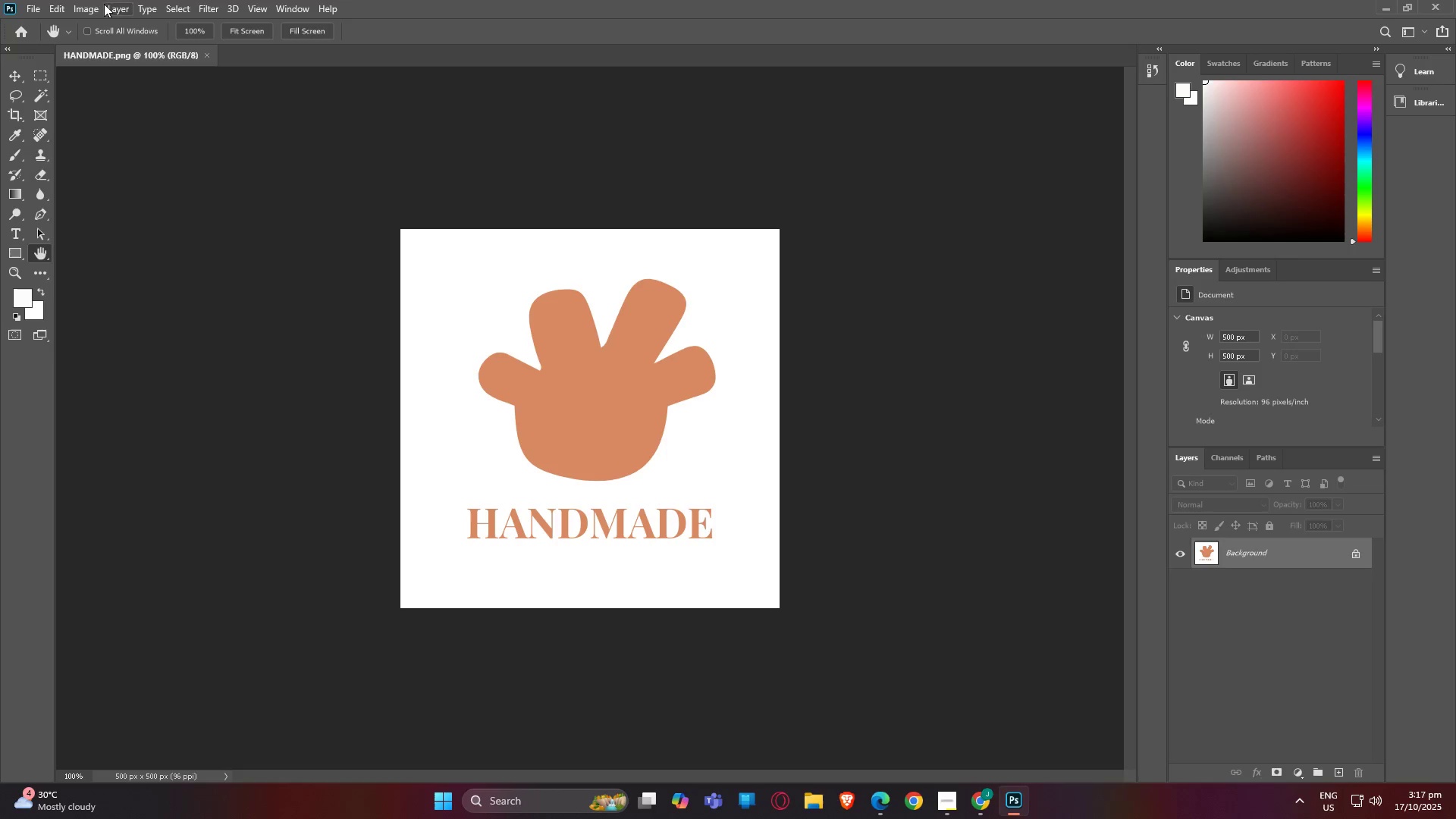 
left_click([181, 3])
 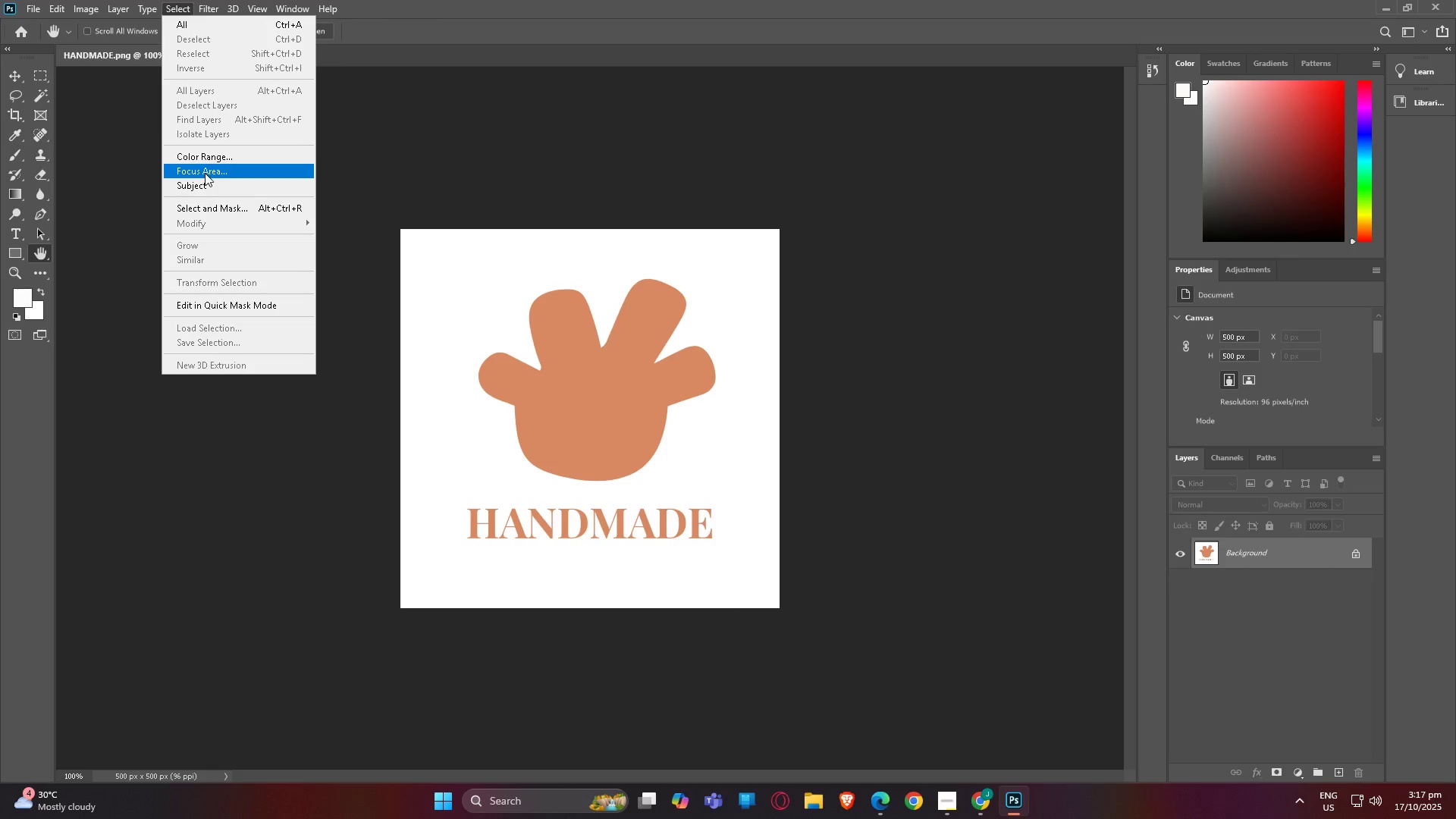 
left_click([208, 188])
 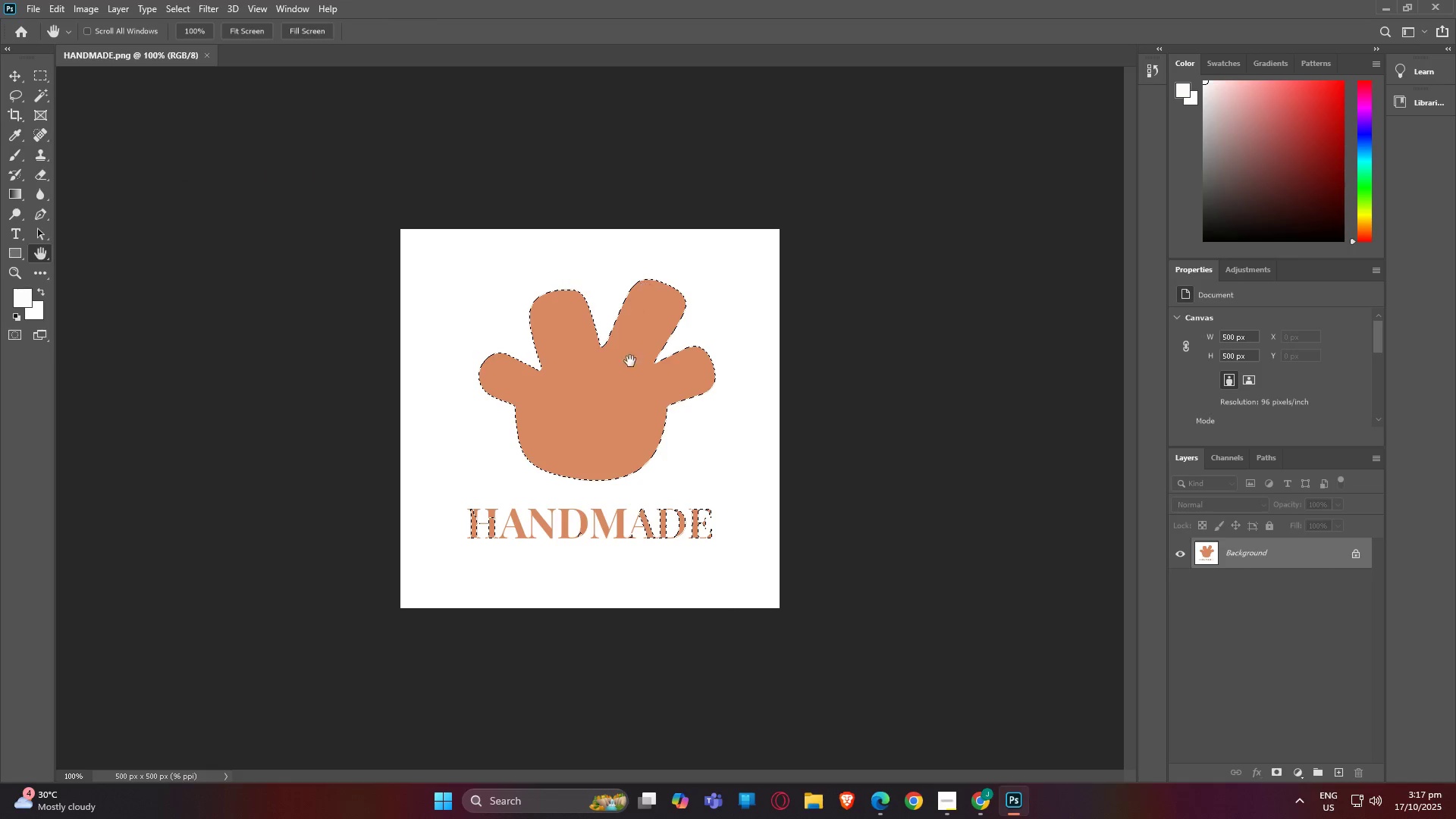 
hold_key(key=AltLeft, duration=1.53)
scroll: coordinate [474, 516], scroll_direction: up, amount: 9.0
 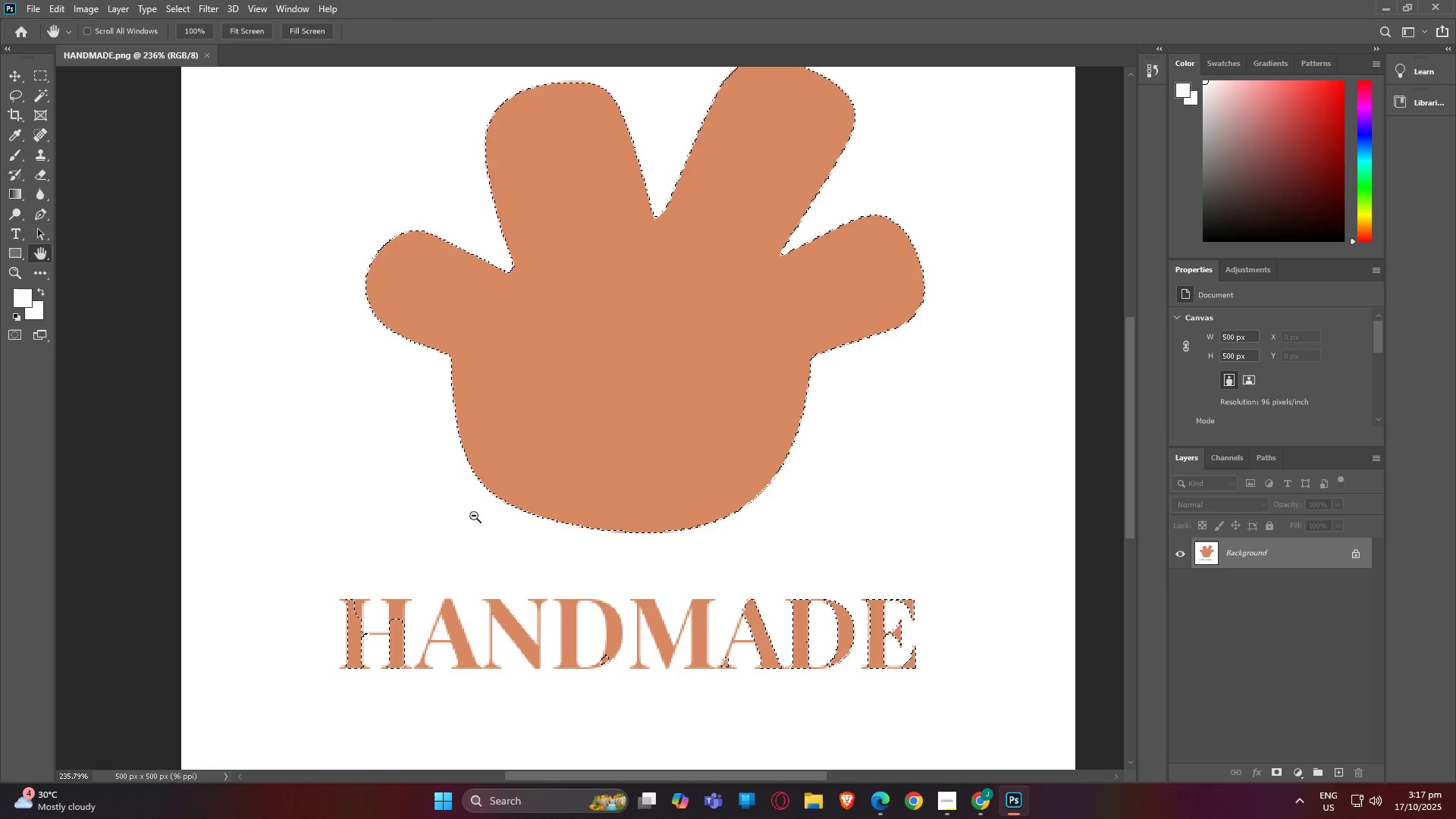 
hold_key(key=AltLeft, duration=1.52)
 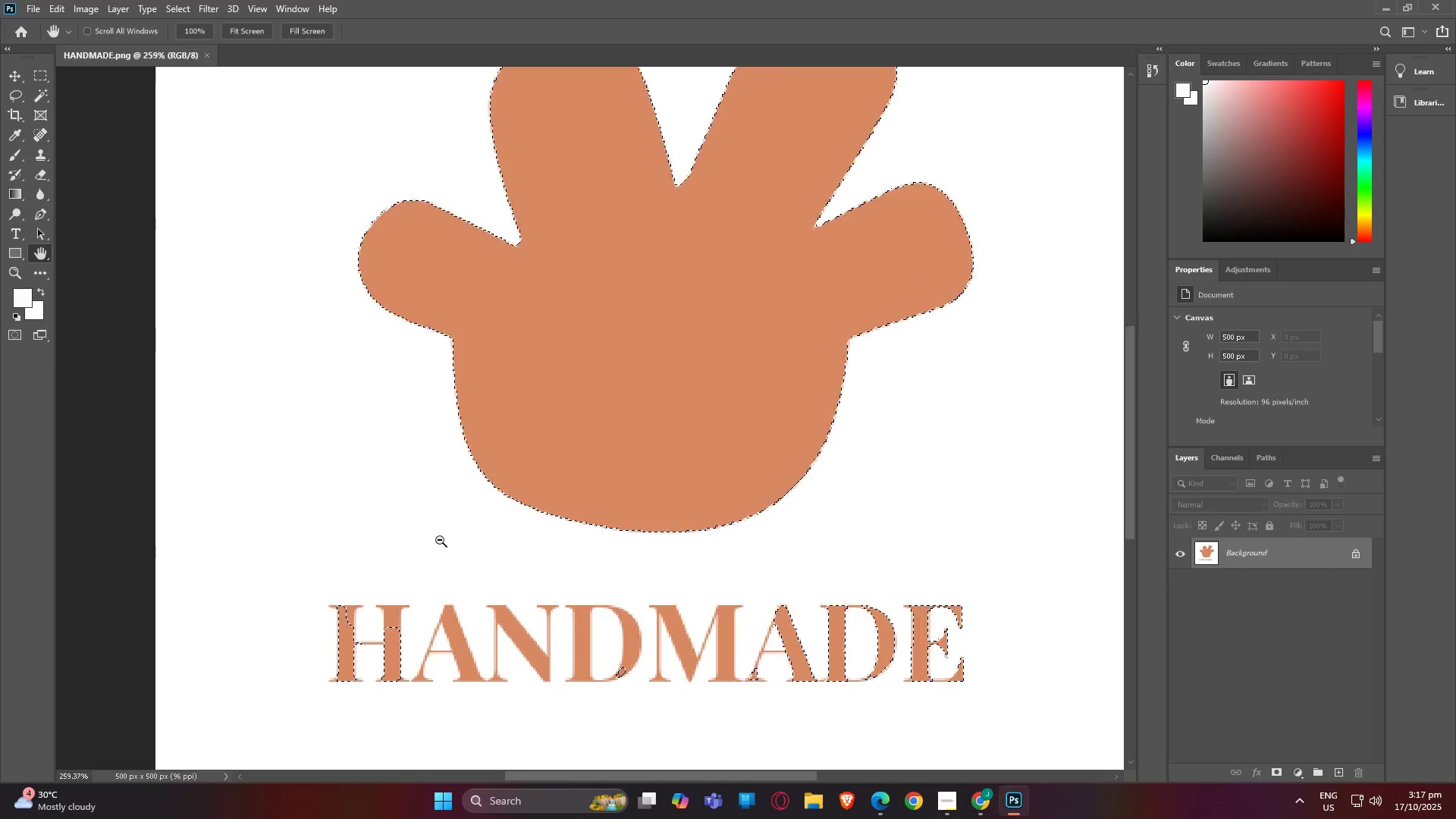 
hold_key(key=AltLeft, duration=1.51)
scroll: coordinate [440, 541], scroll_direction: up, amount: 2.0
 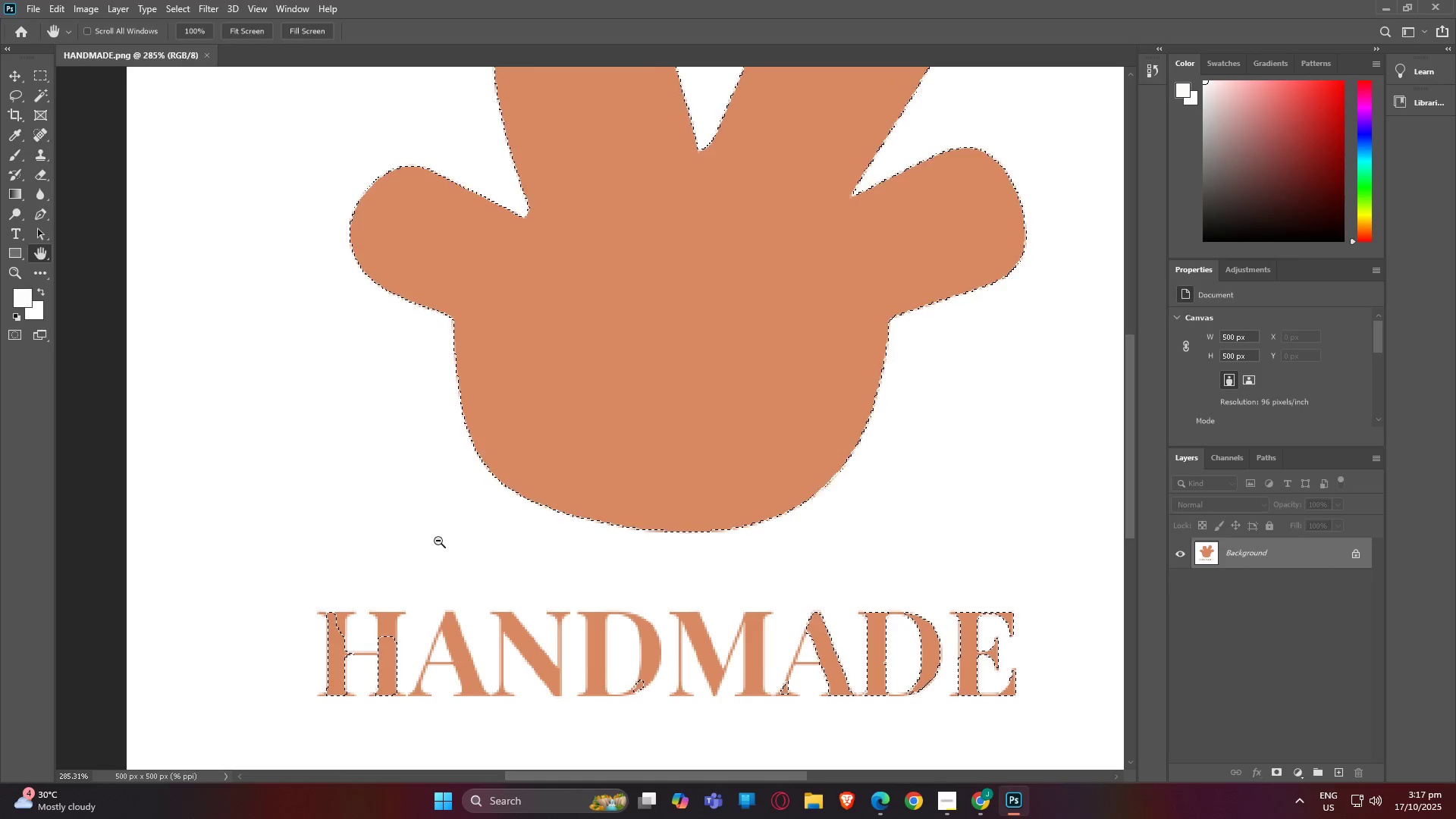 
hold_key(key=AltLeft, duration=1.53)
scroll: coordinate [439, 557], scroll_direction: up, amount: 3.0
 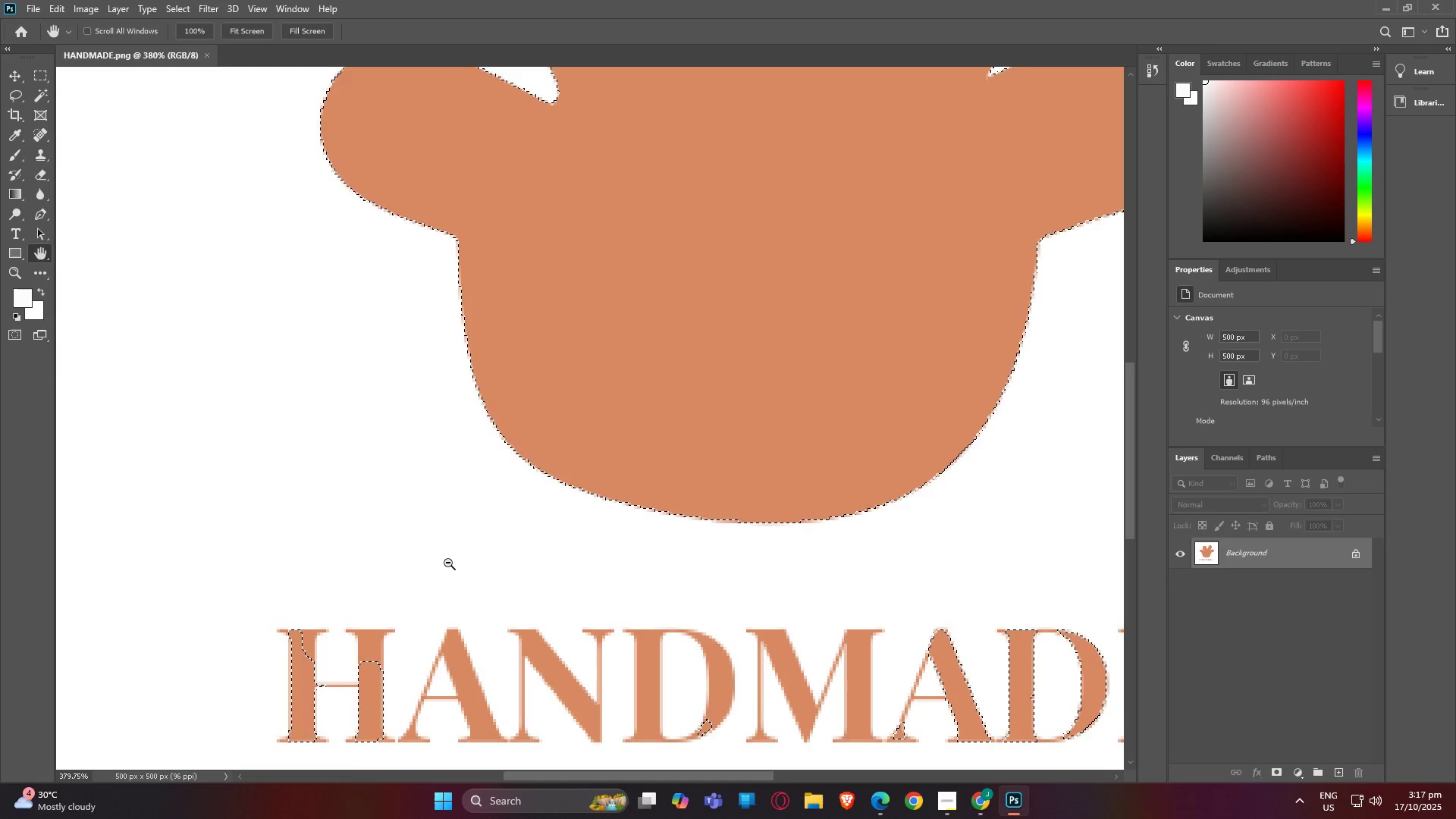 
hold_key(key=AltLeft, duration=1.51)
scroll: coordinate [415, 613], scroll_direction: down, amount: 2.0
 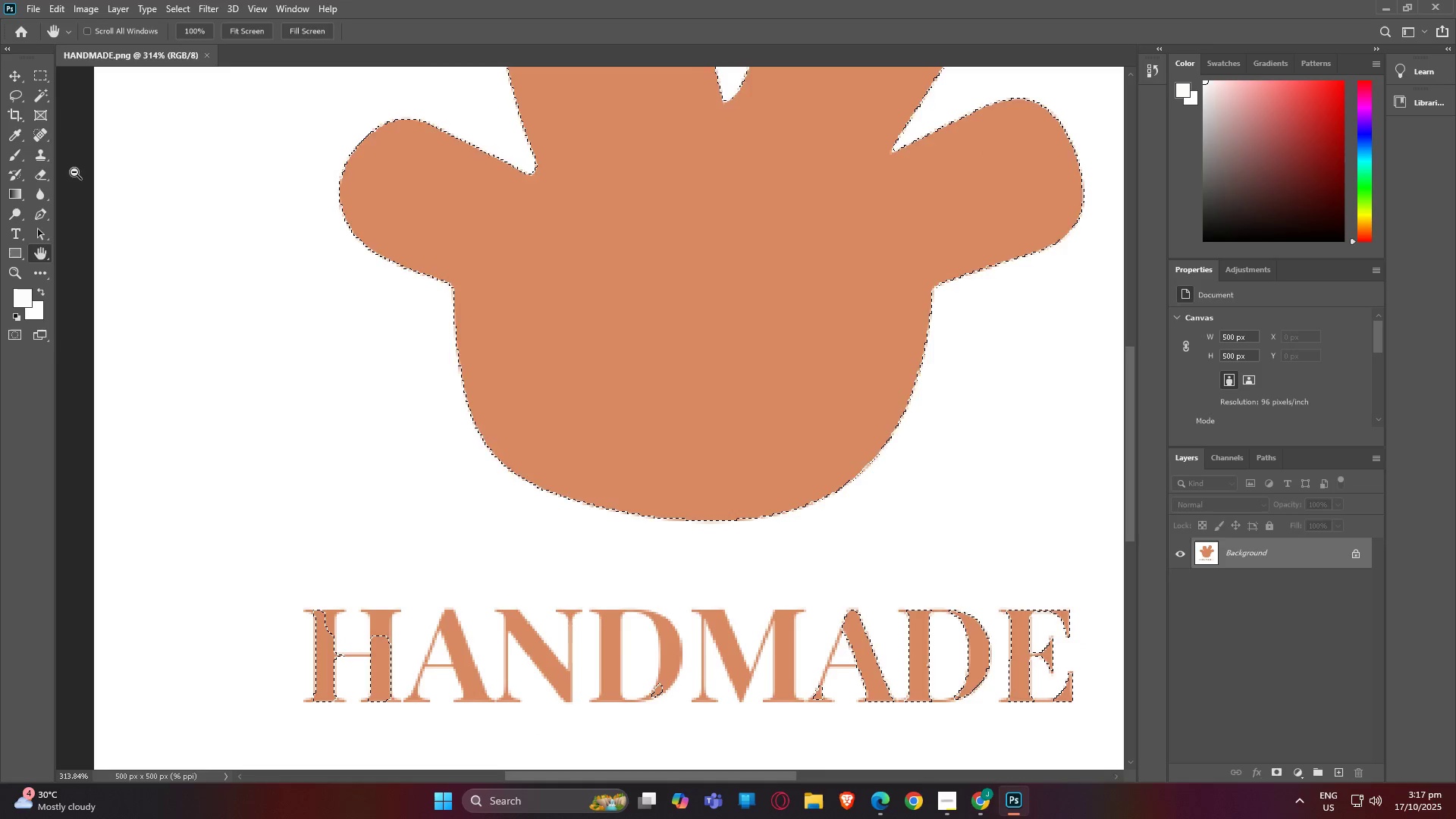 
hold_key(key=AltLeft, duration=0.87)
 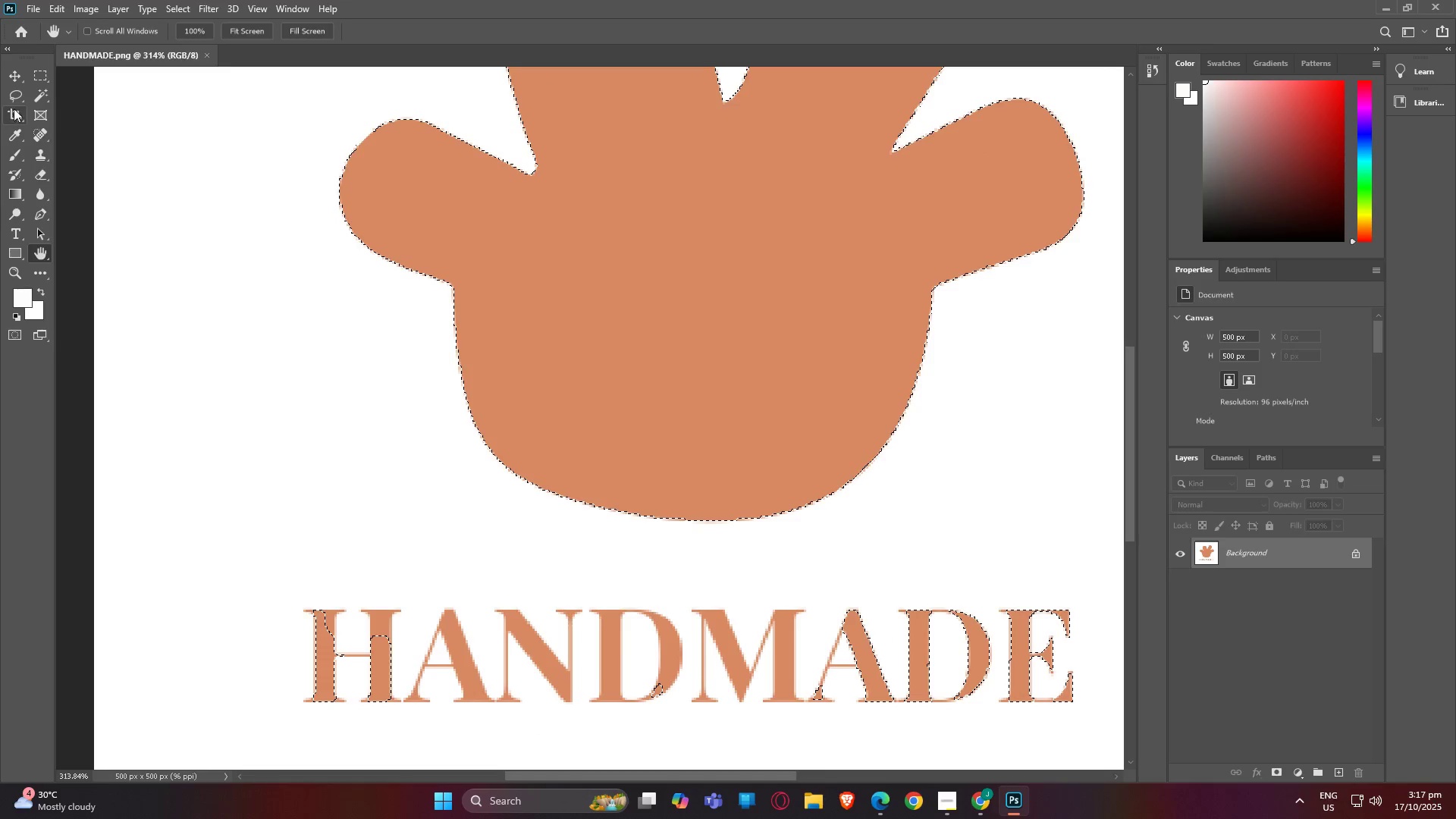 
mouse_move([34, 90])
 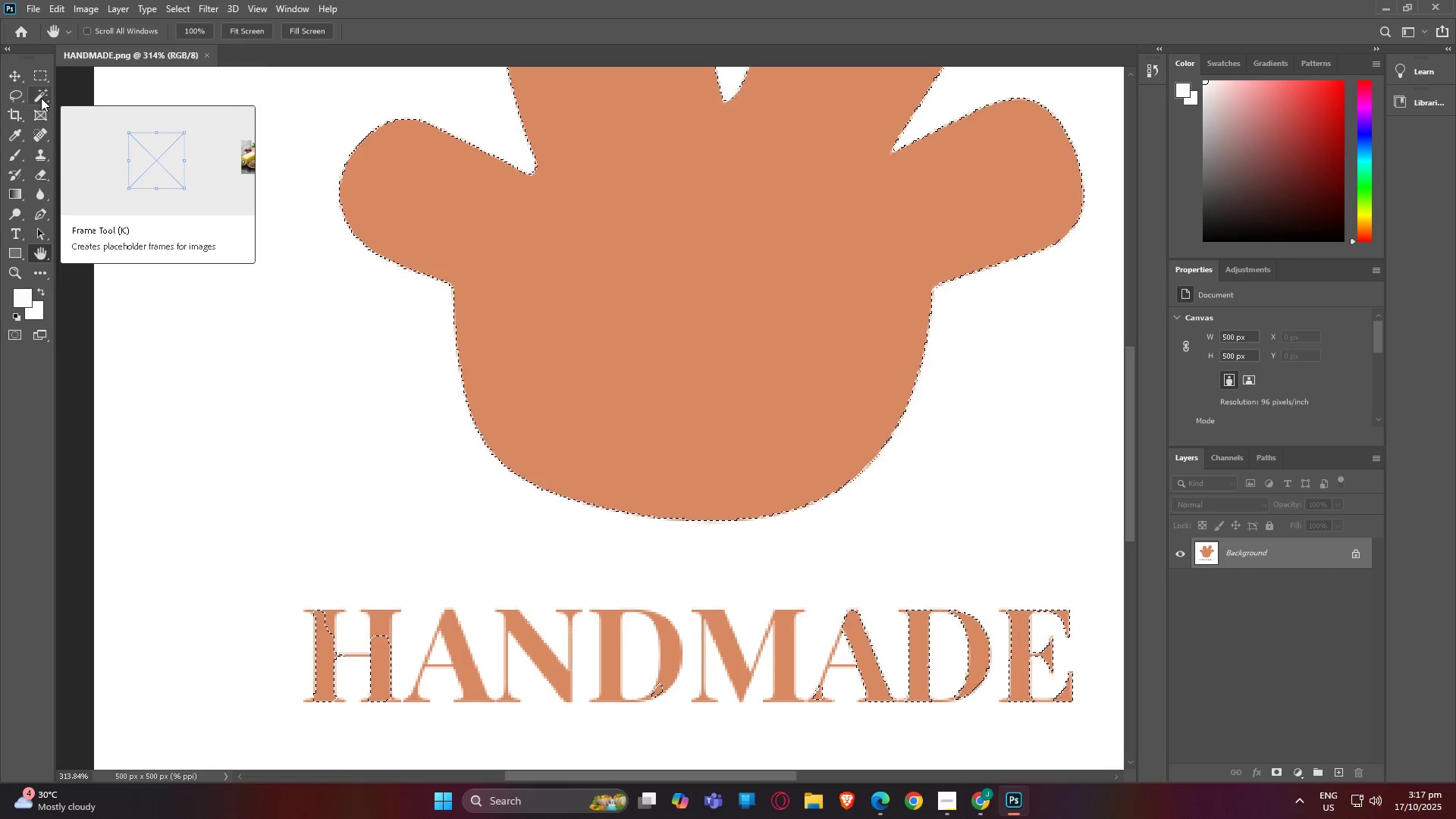 
wait(5.55)
 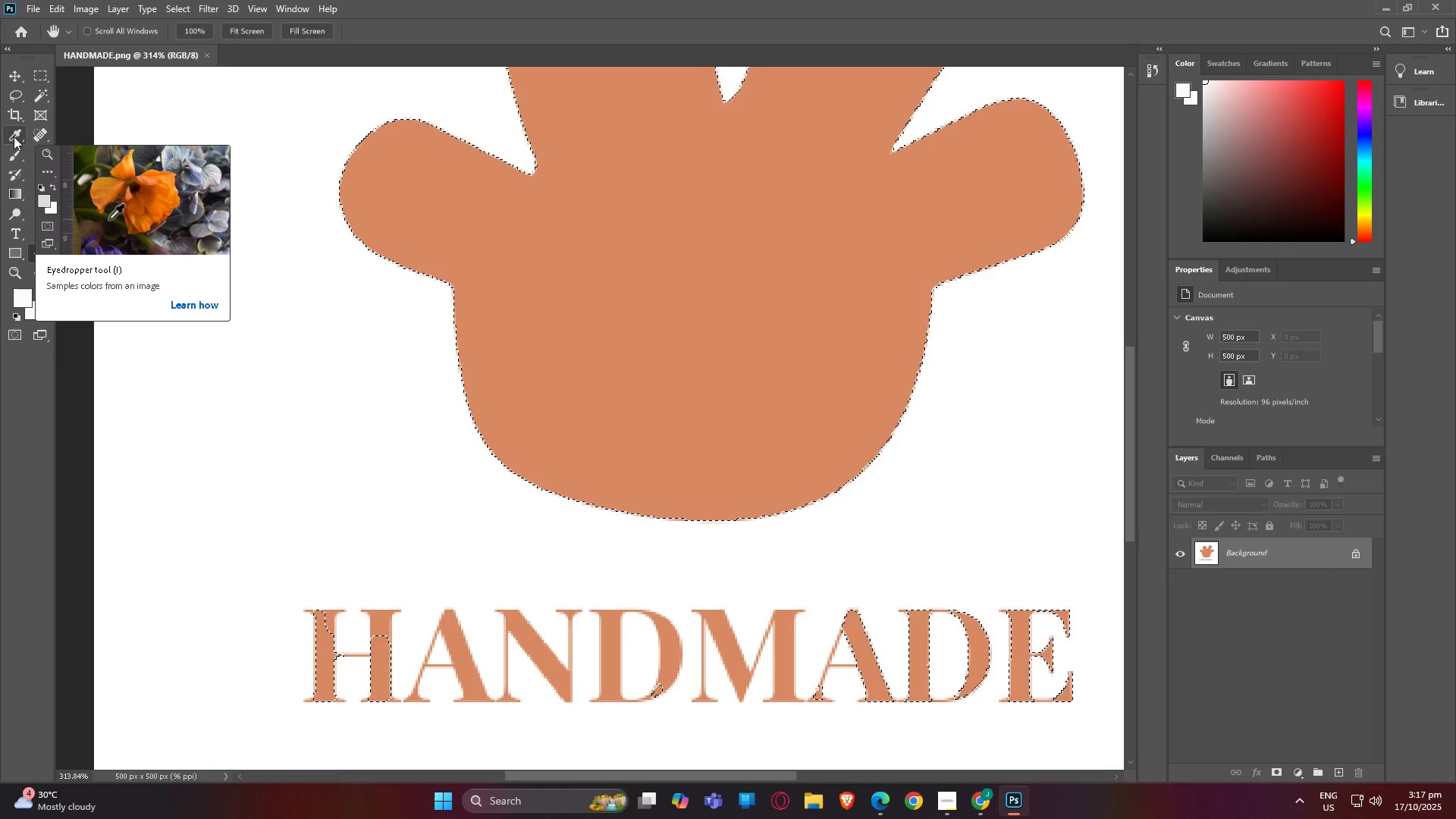 
left_click([40, 96])
 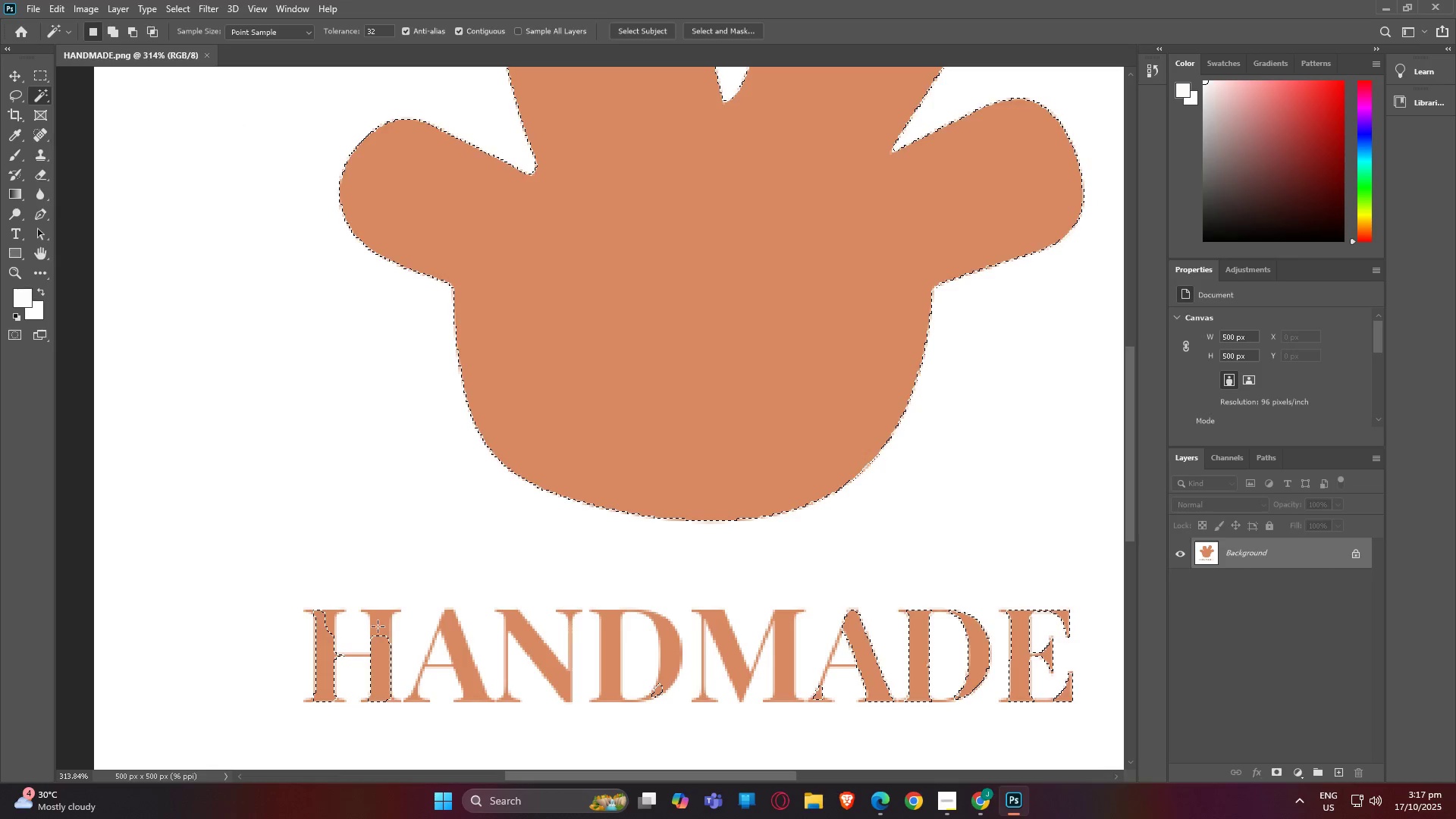 
left_click([381, 623])
 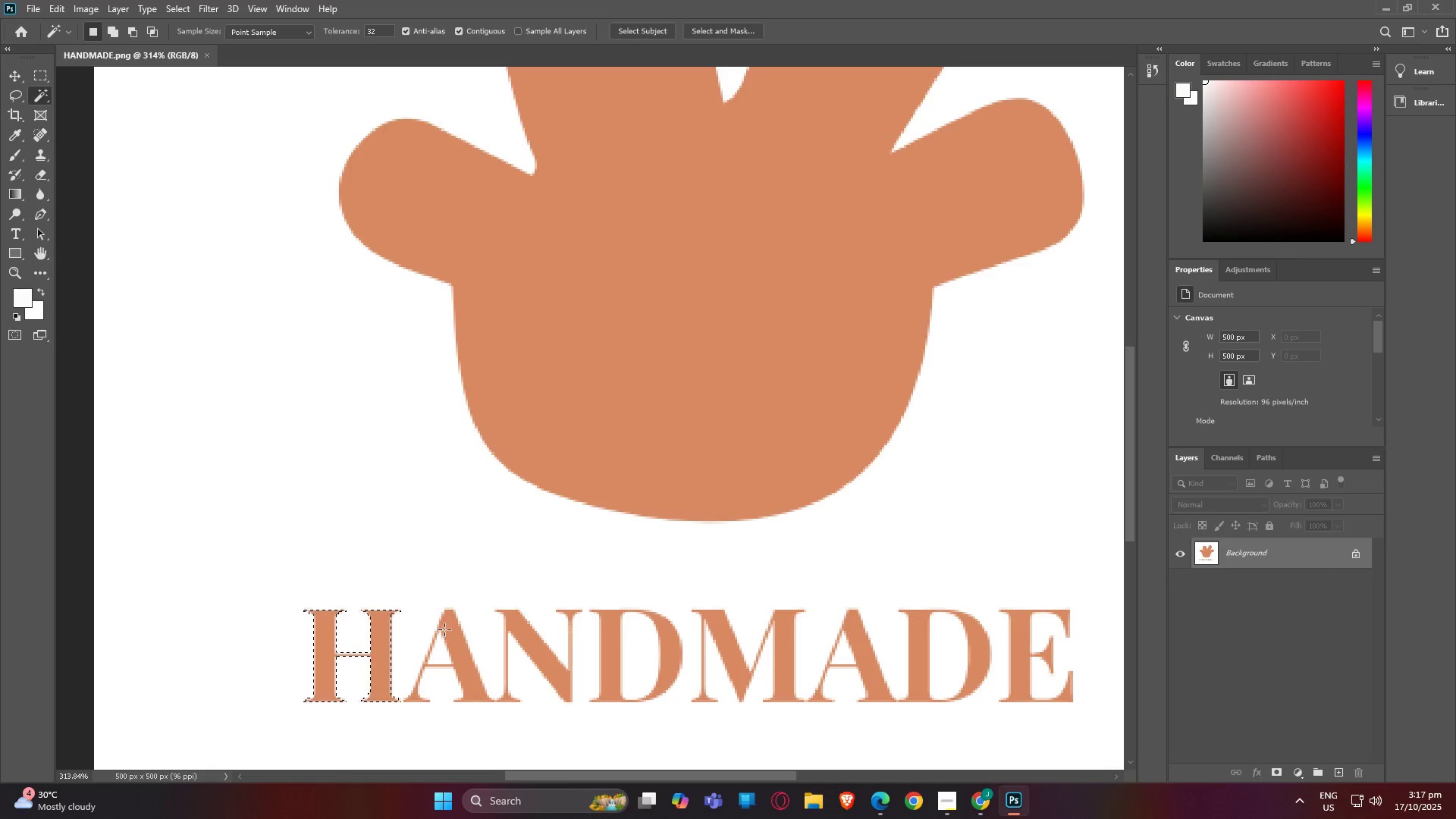 
left_click([445, 626])
 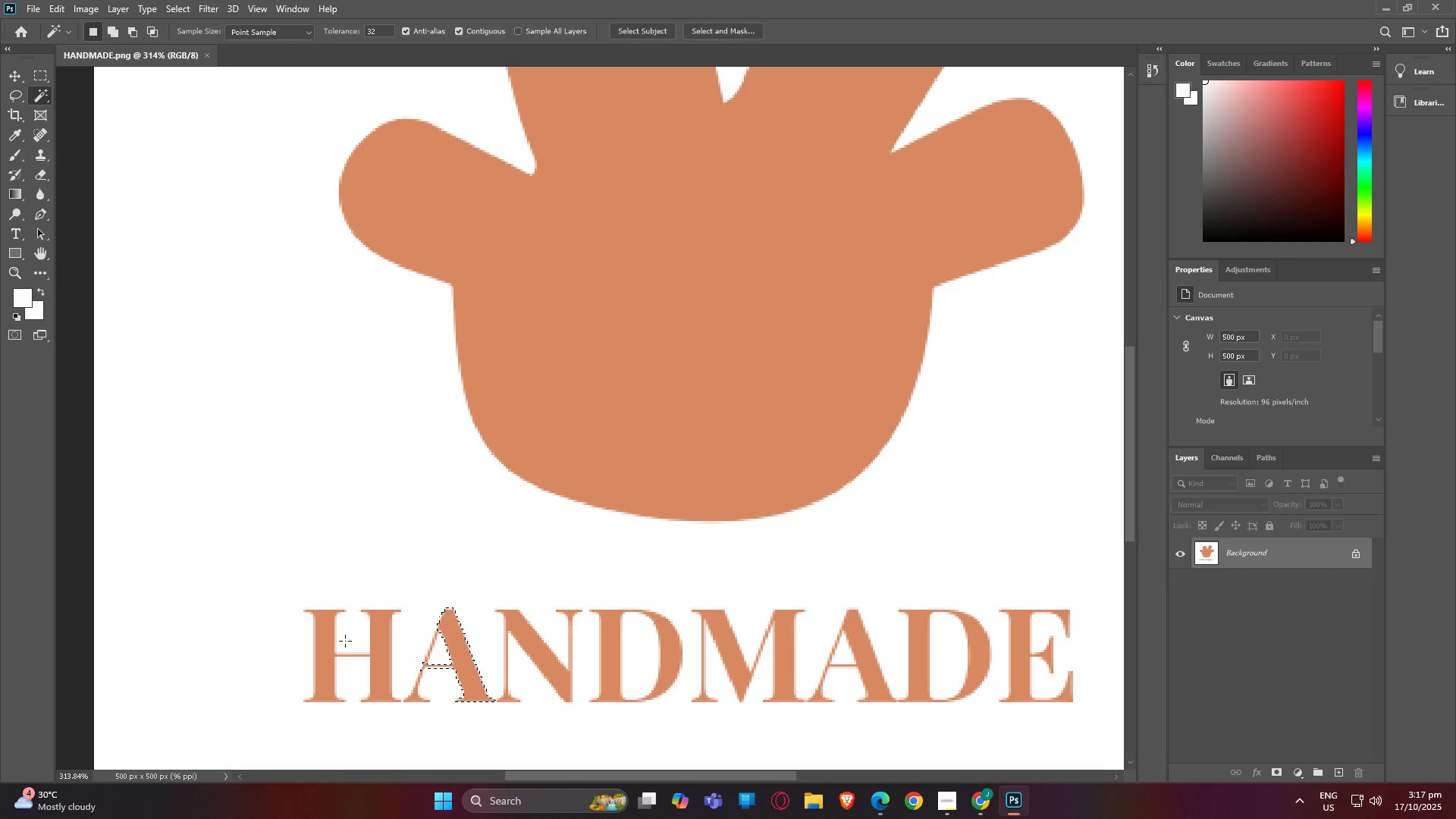 
left_click_drag(start_coordinate=[321, 622], to_coordinate=[325, 631])
 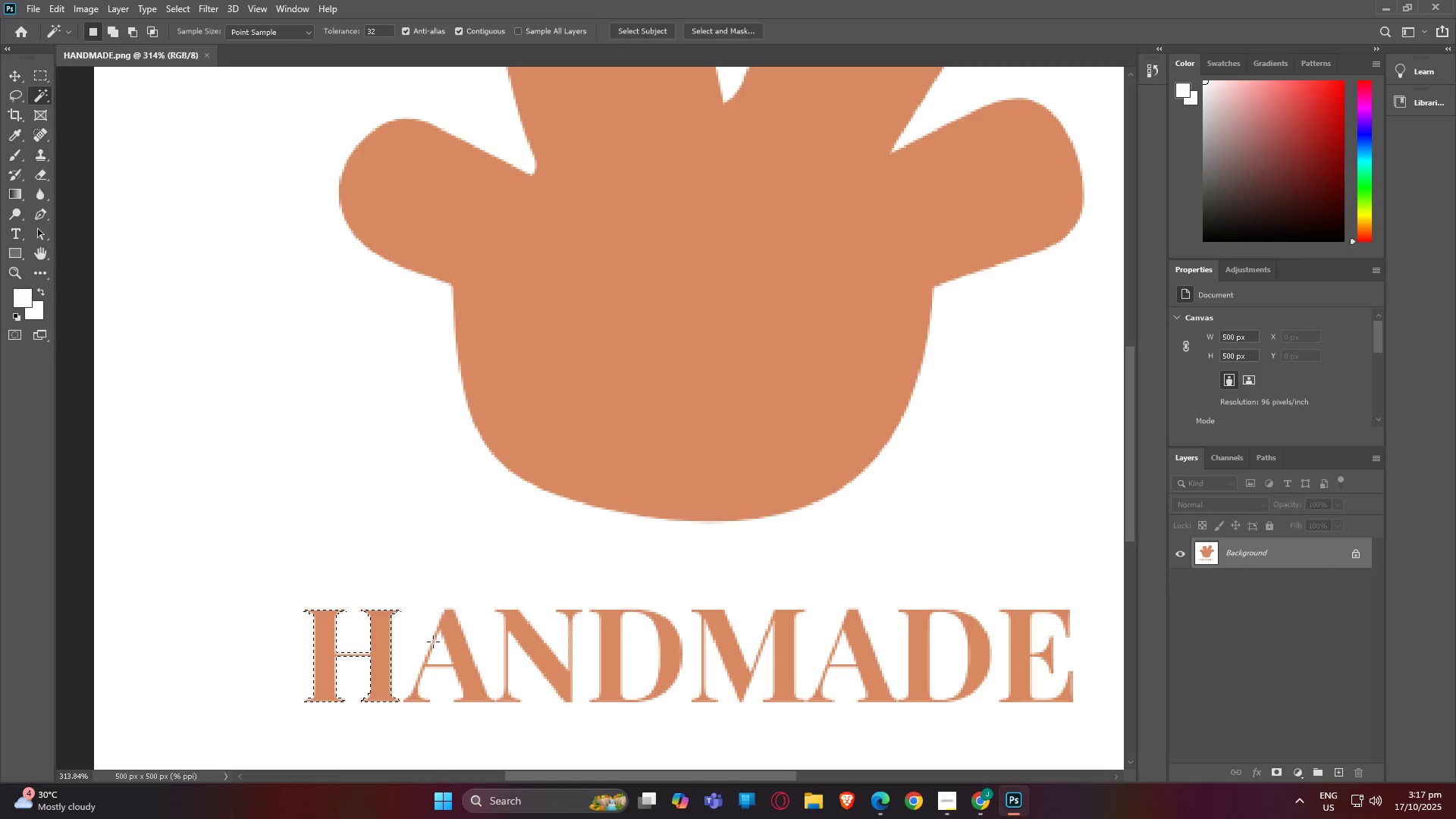 
left_click([433, 642])
 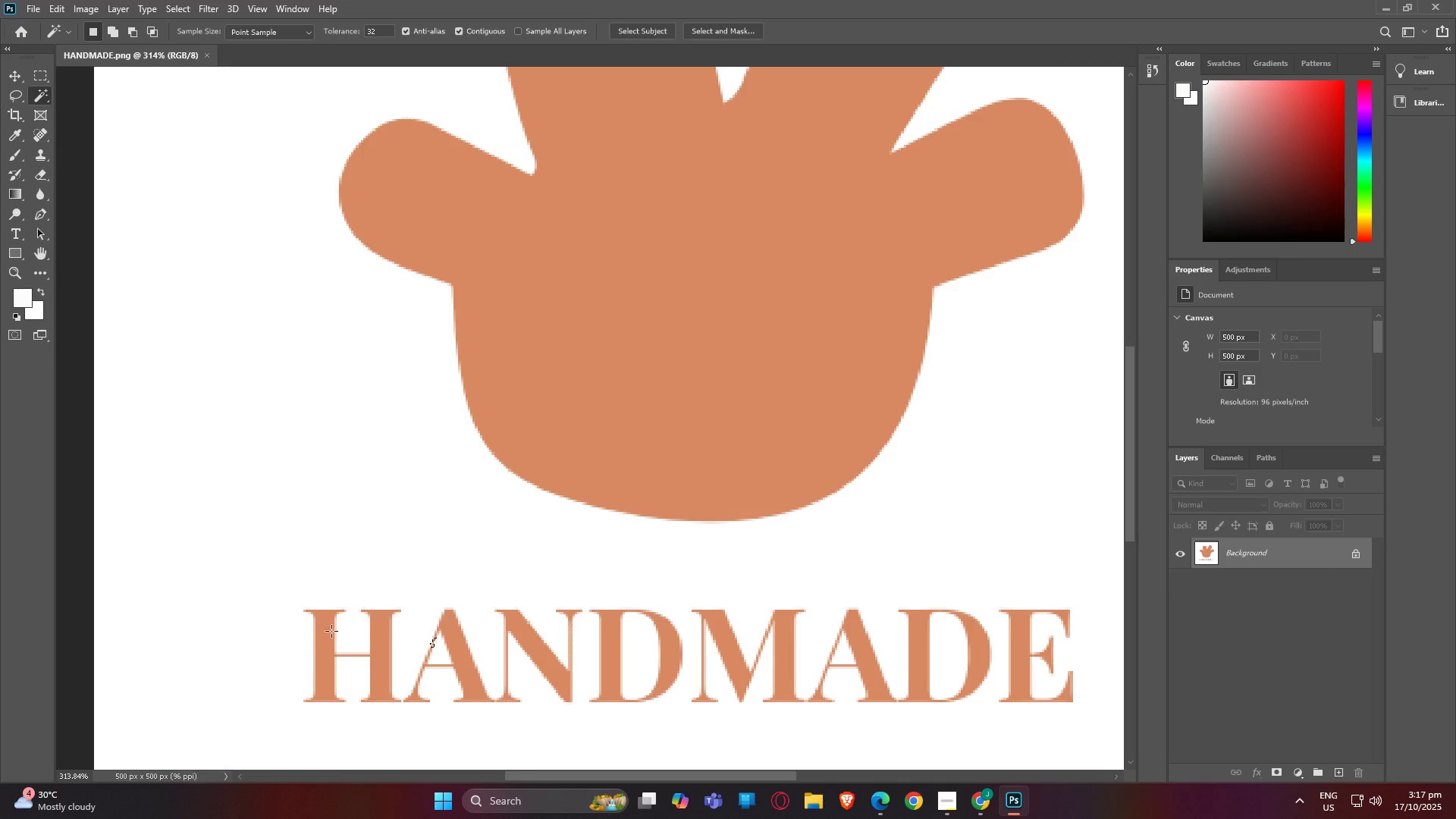 
hold_key(key=ShiftLeft, duration=1.5)
left_click([331, 631])
 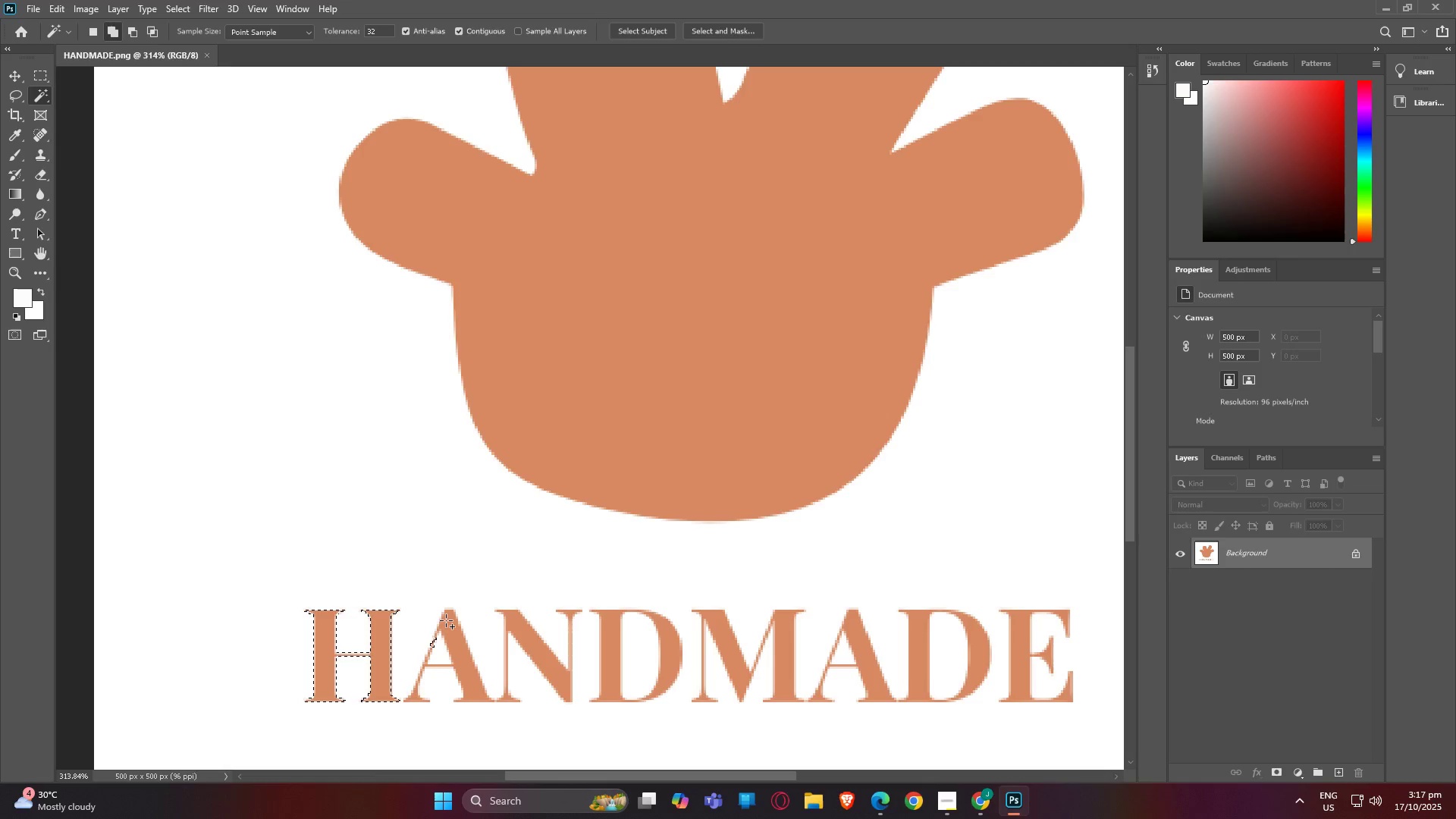 
hold_key(key=ShiftLeft, duration=1.52)
left_click([452, 621])
 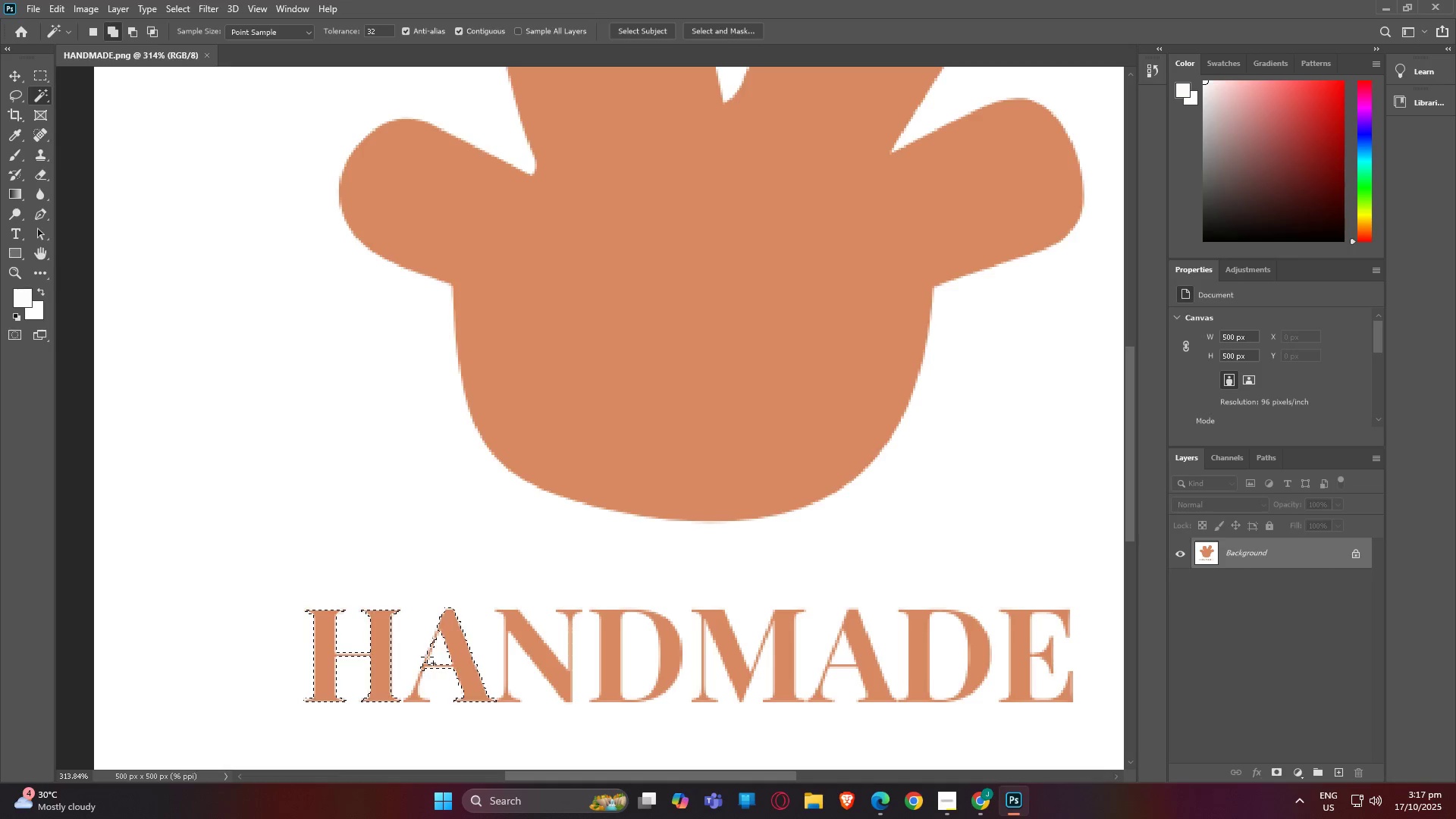 
hold_key(key=ShiftLeft, duration=1.51)
left_click([426, 656])
 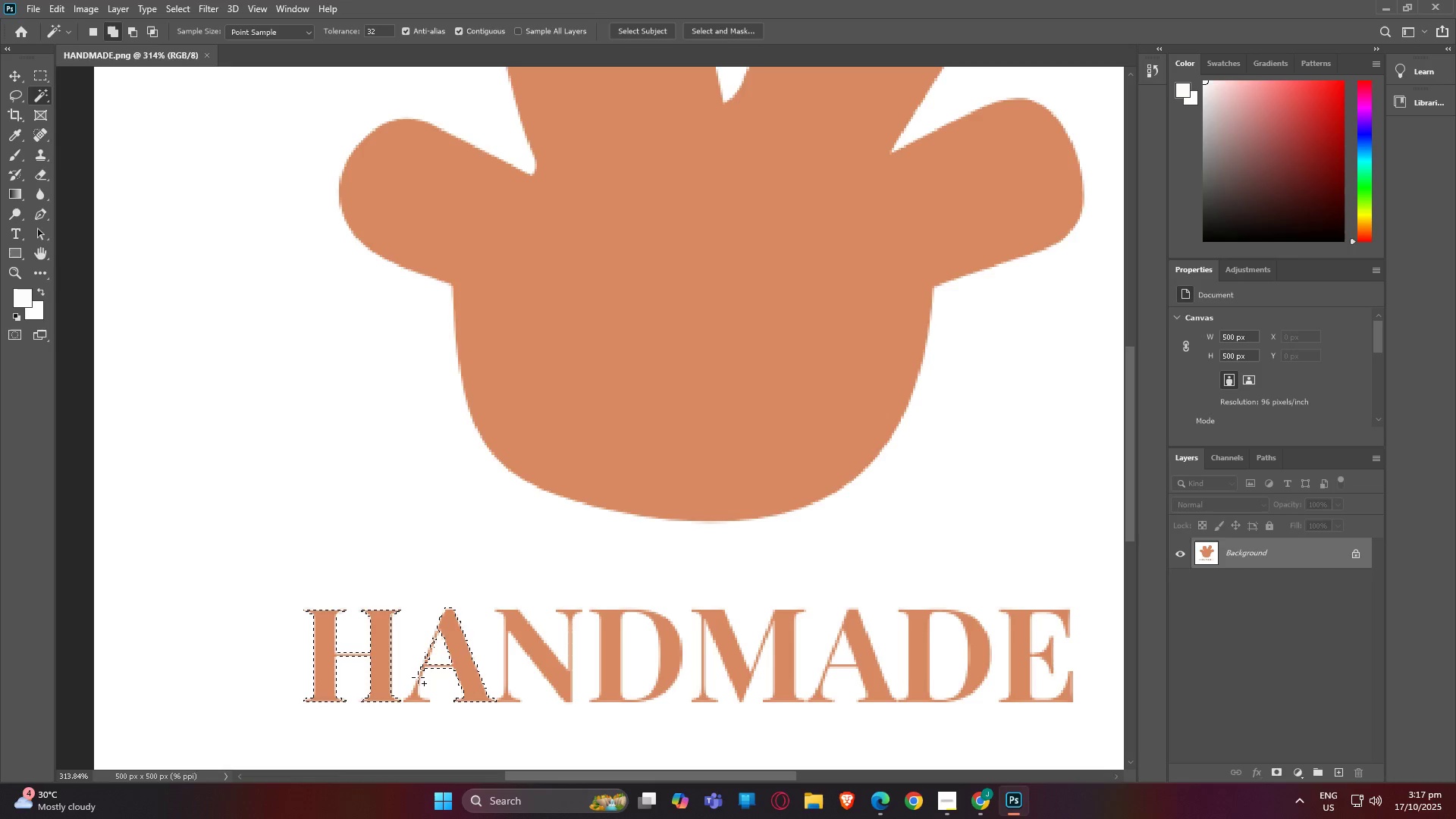 
hold_key(key=ShiftLeft, duration=1.52)
left_click([416, 680])
 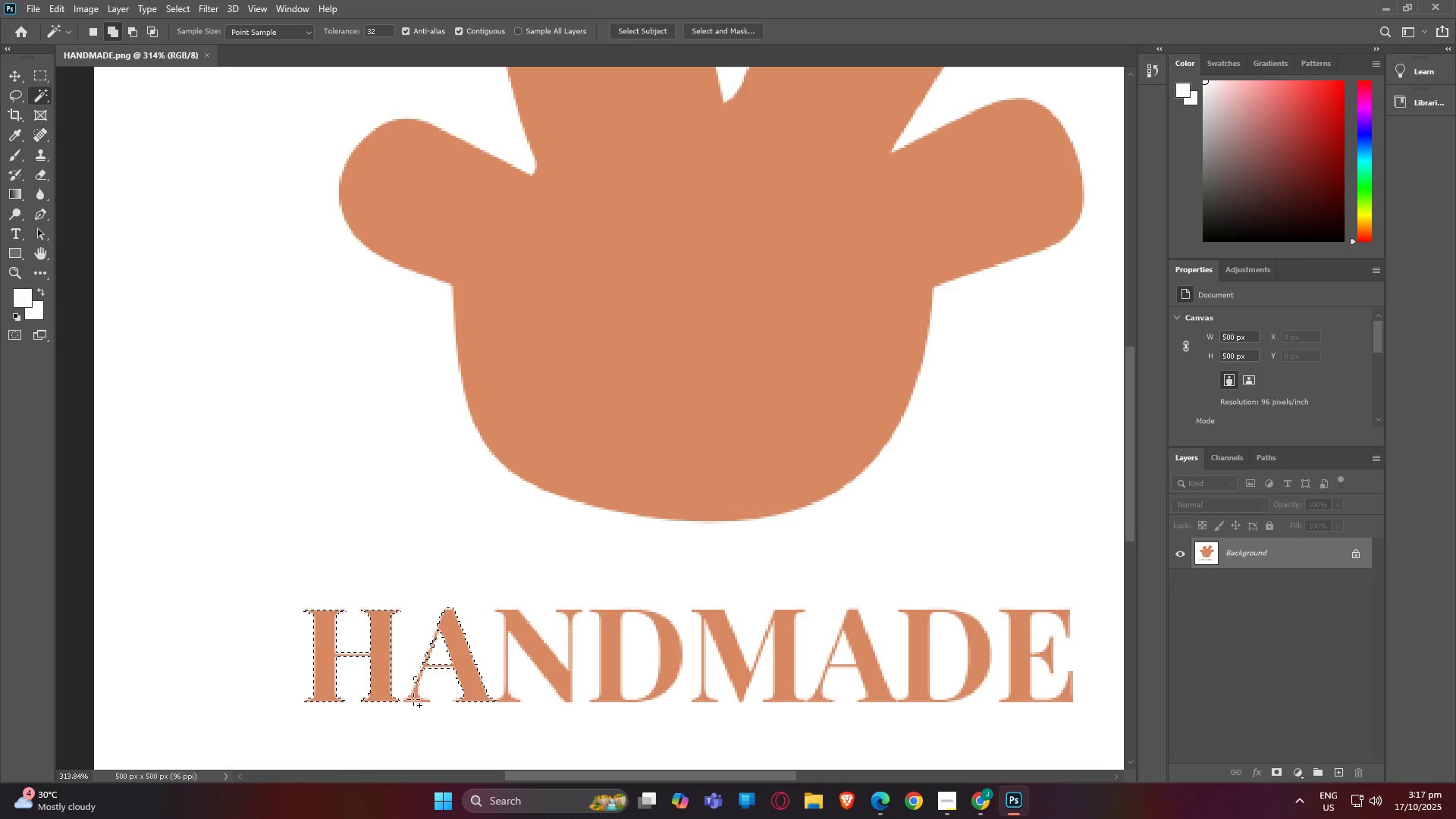 
left_click([413, 699])
 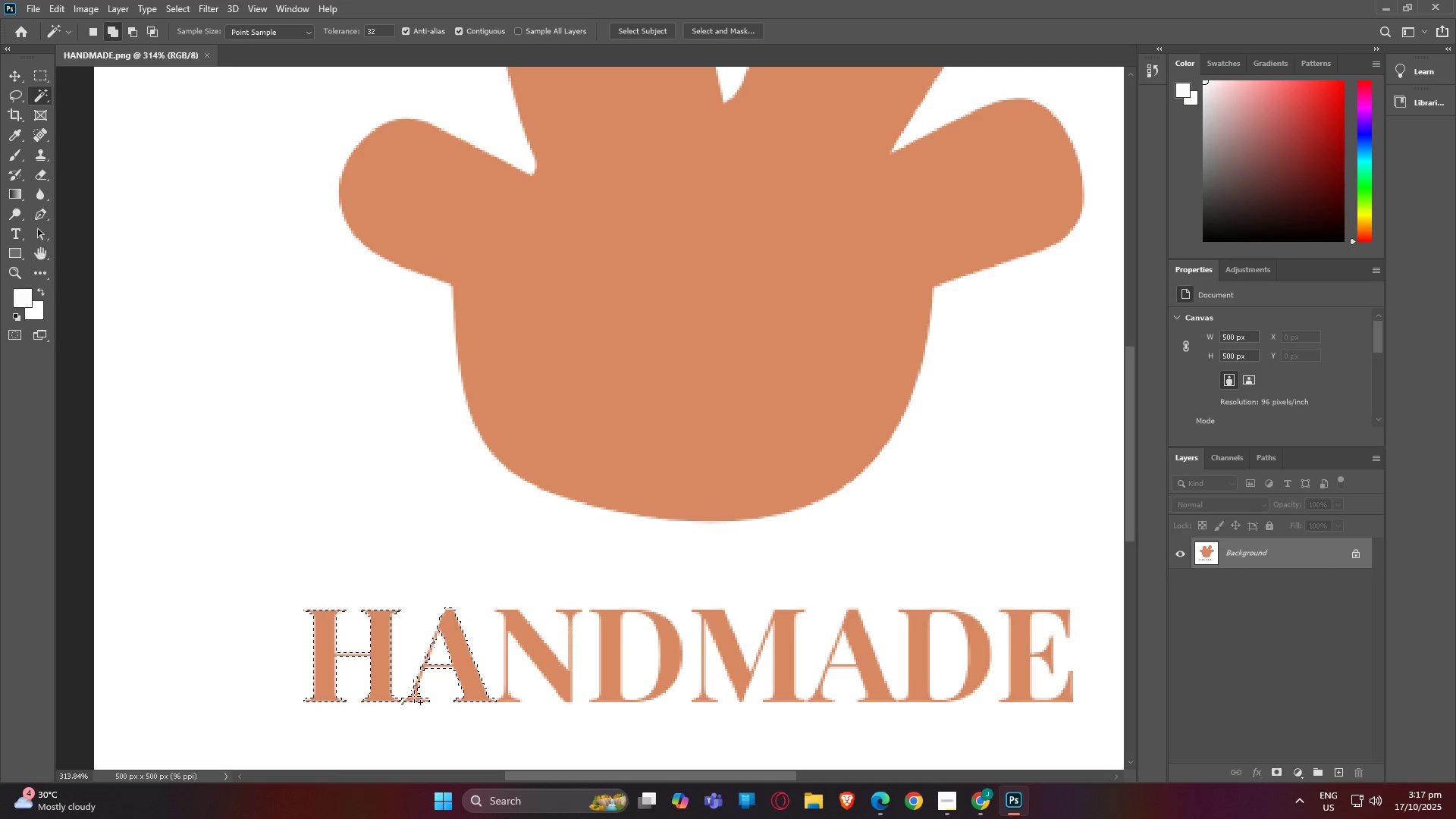 
hold_key(key=ShiftLeft, duration=1.52)
left_click([422, 673])
 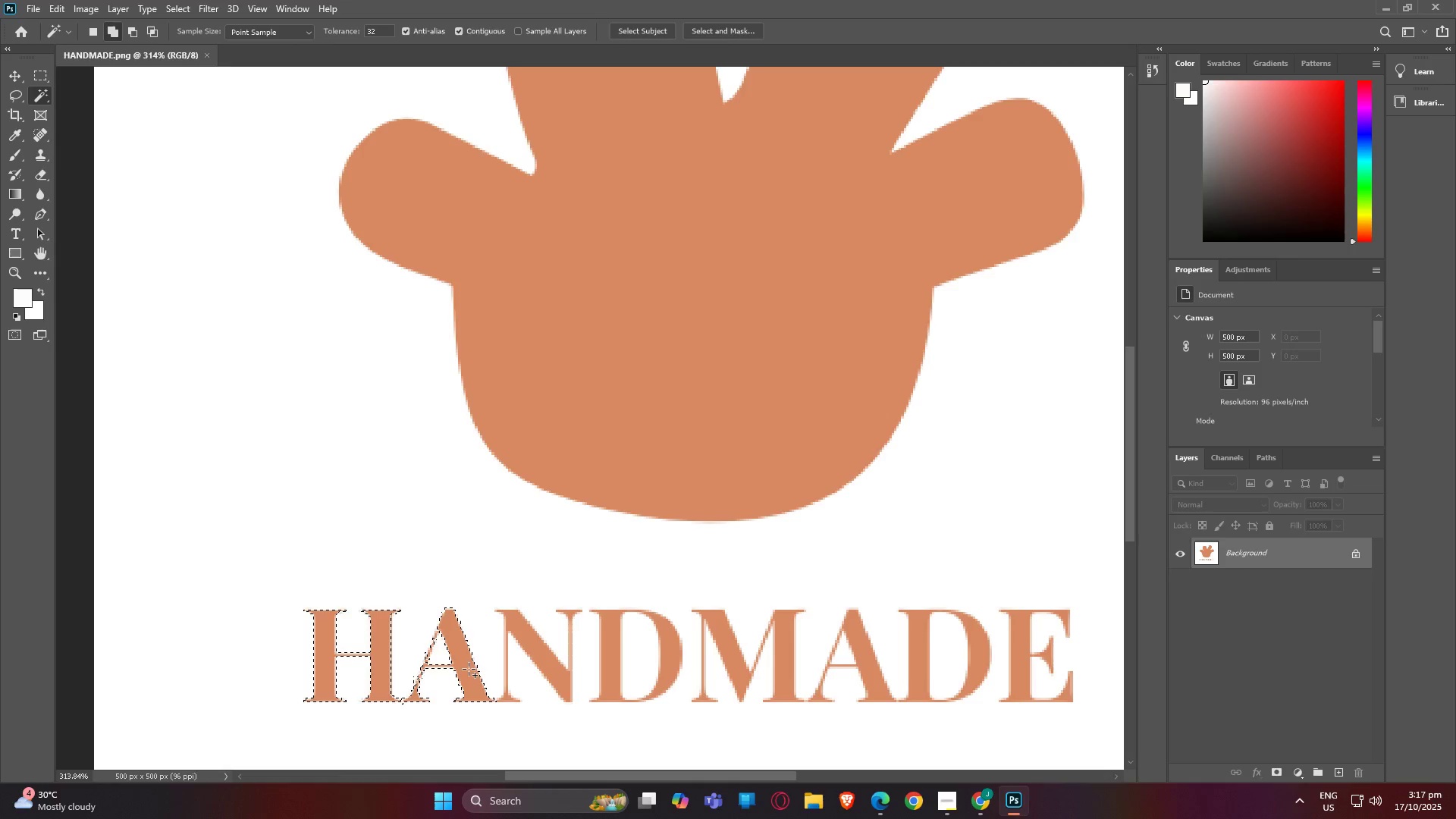 
hold_key(key=ShiftLeft, duration=1.51)
 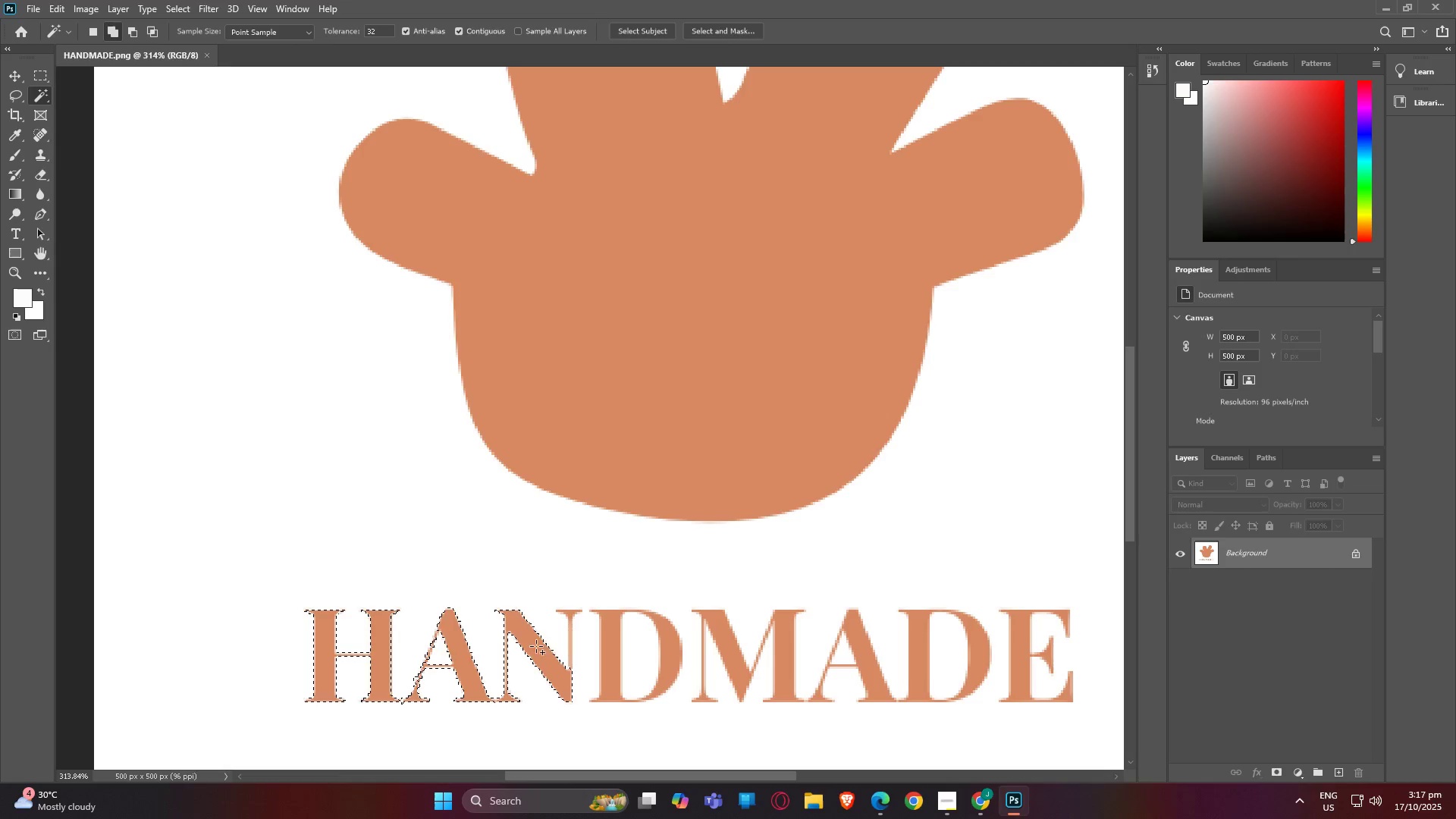 
hold_key(key=ShiftLeft, duration=1.52)
 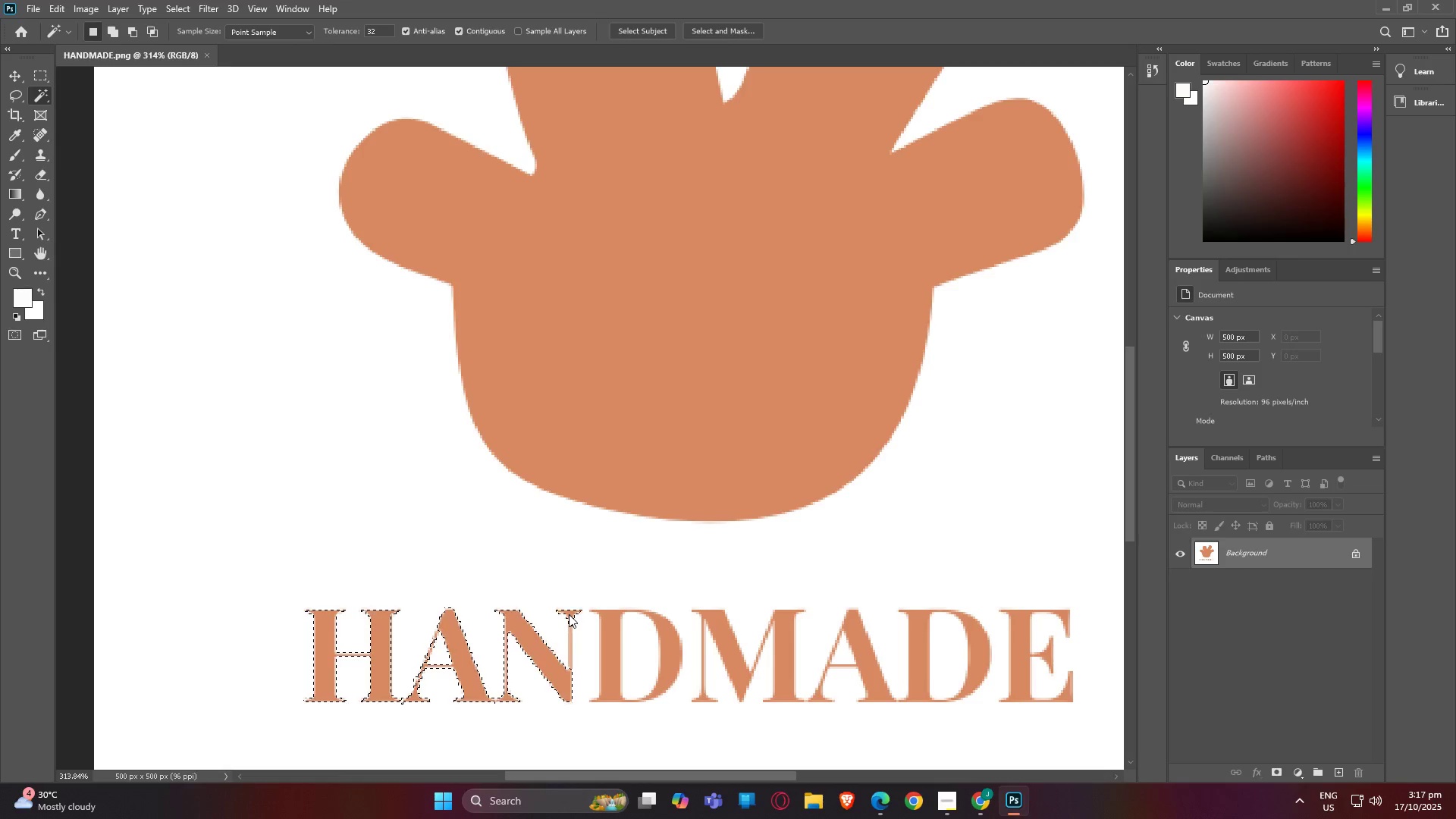 
hold_key(key=ShiftLeft, duration=1.52)
left_click([569, 614])
 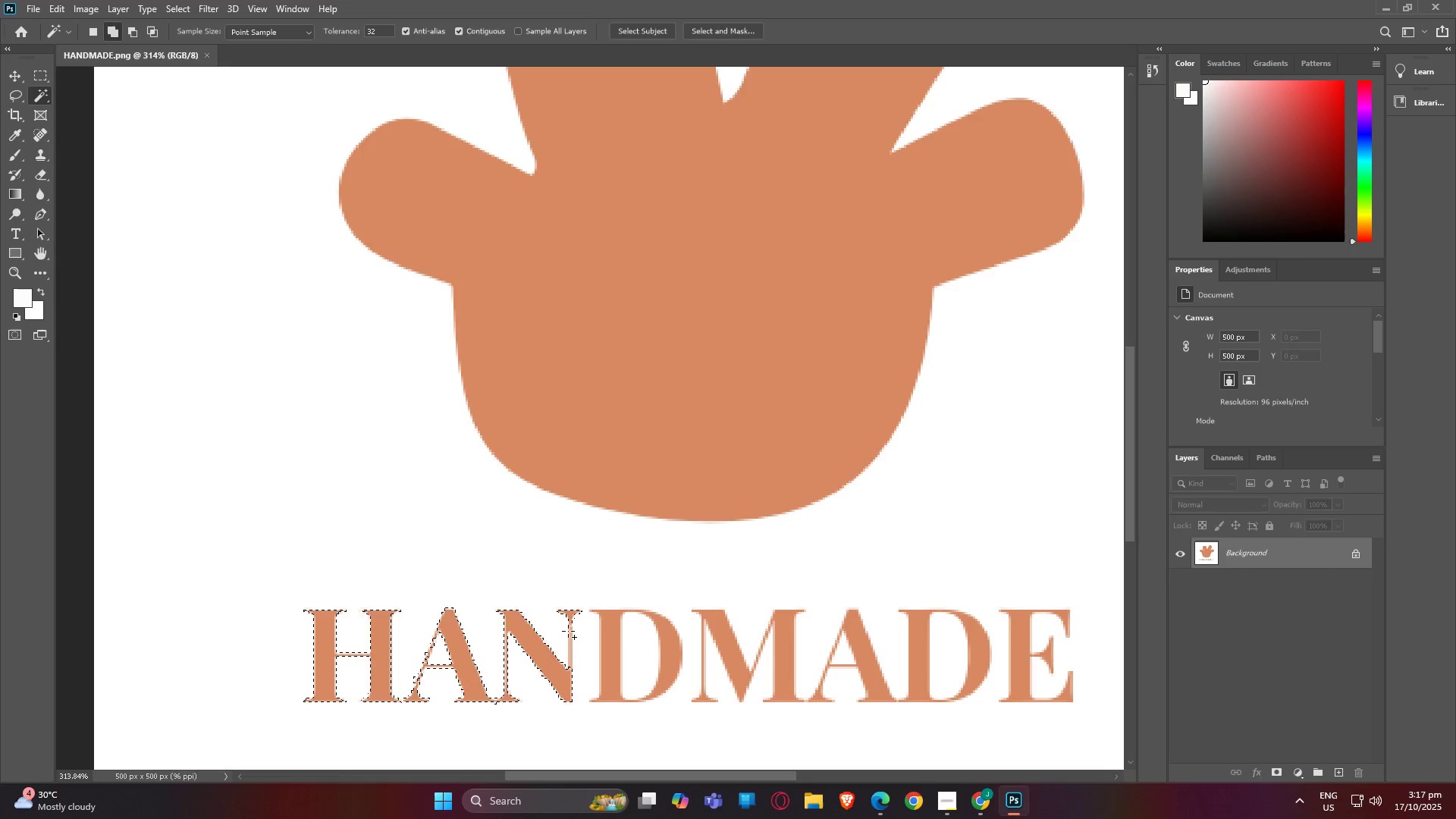 
hold_key(key=ShiftLeft, duration=1.52)
left_click([570, 637])
 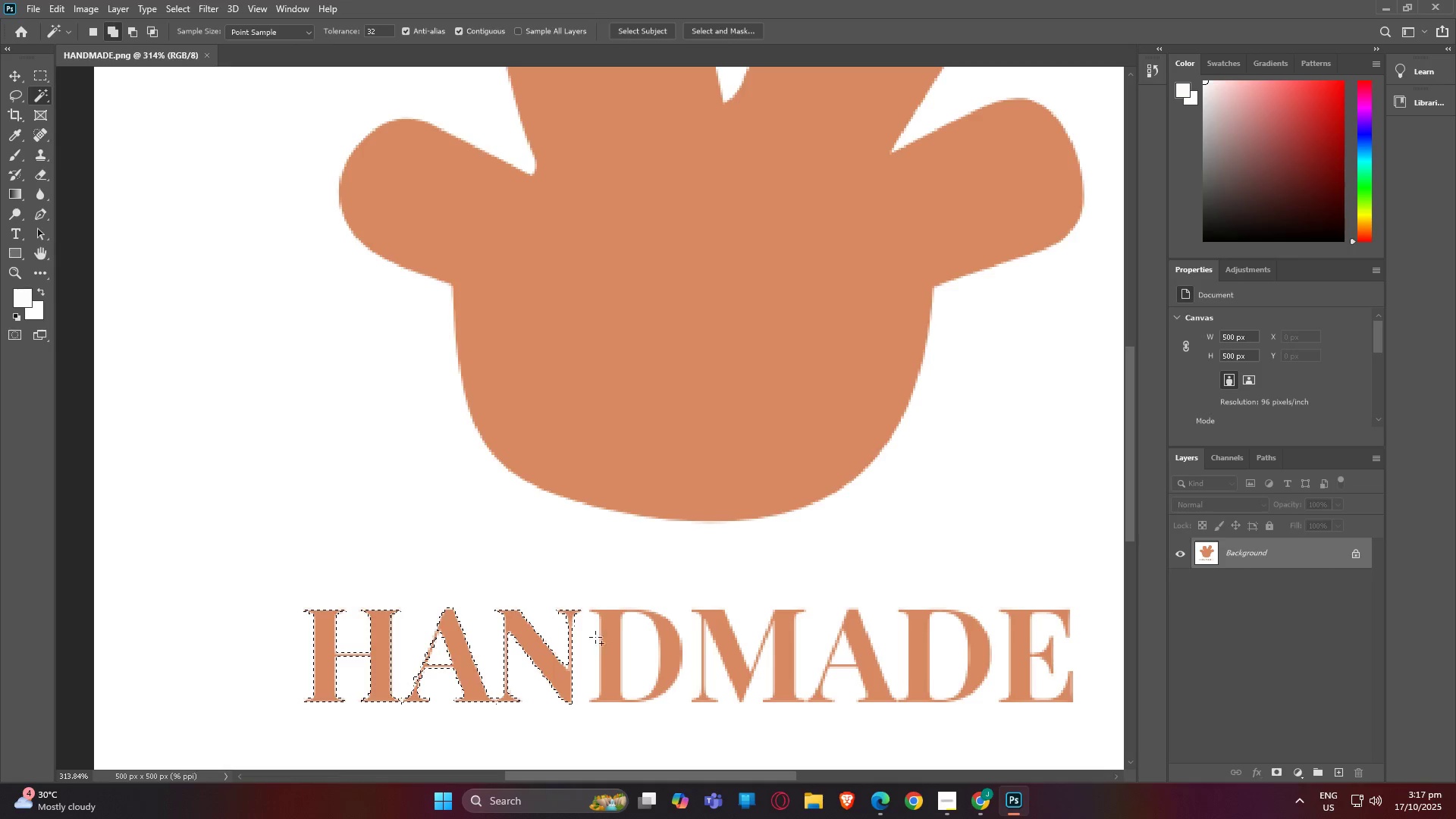 
hold_key(key=ShiftLeft, duration=1.52)
left_click([617, 630])
 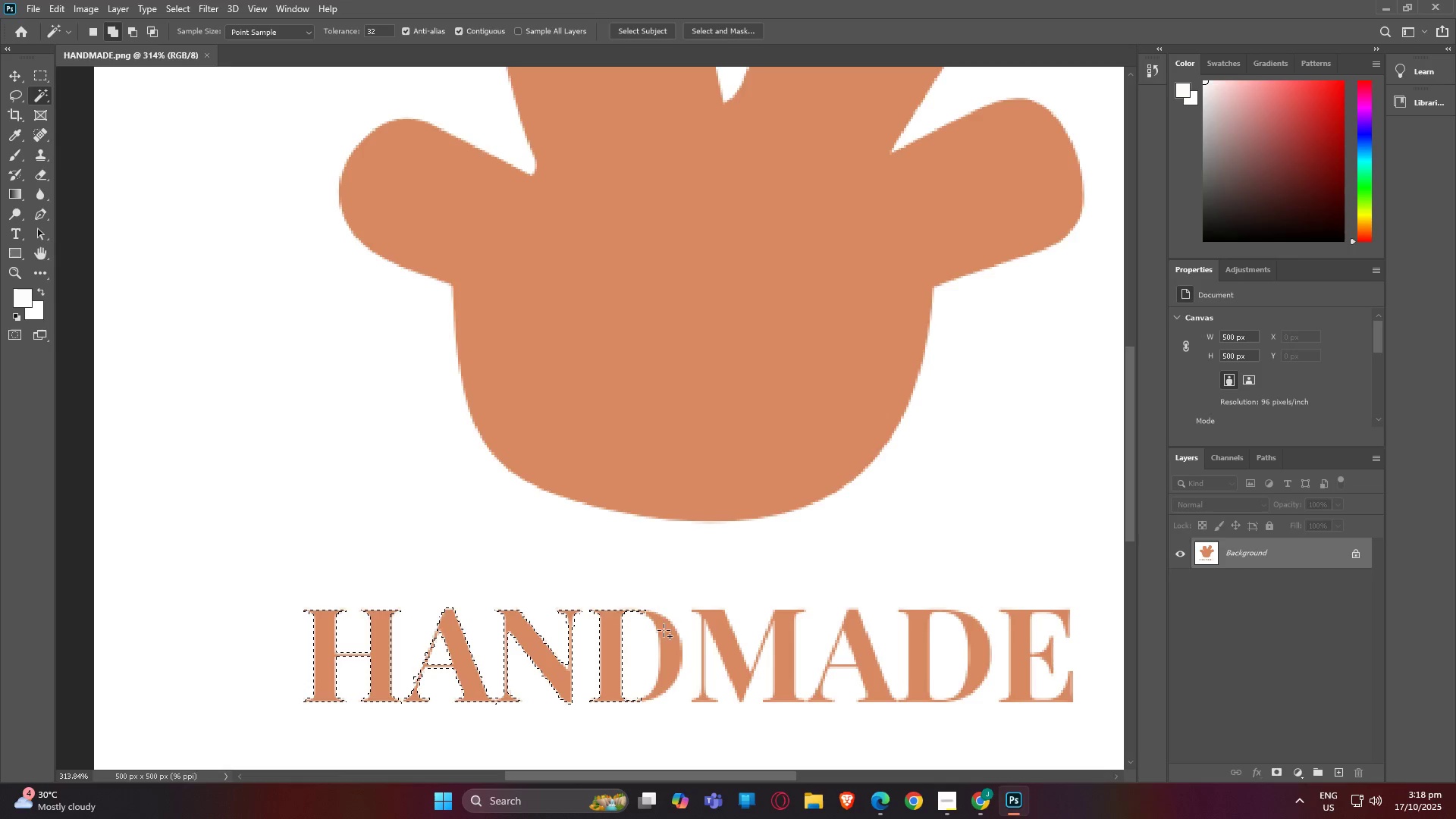 
left_click([670, 633])
 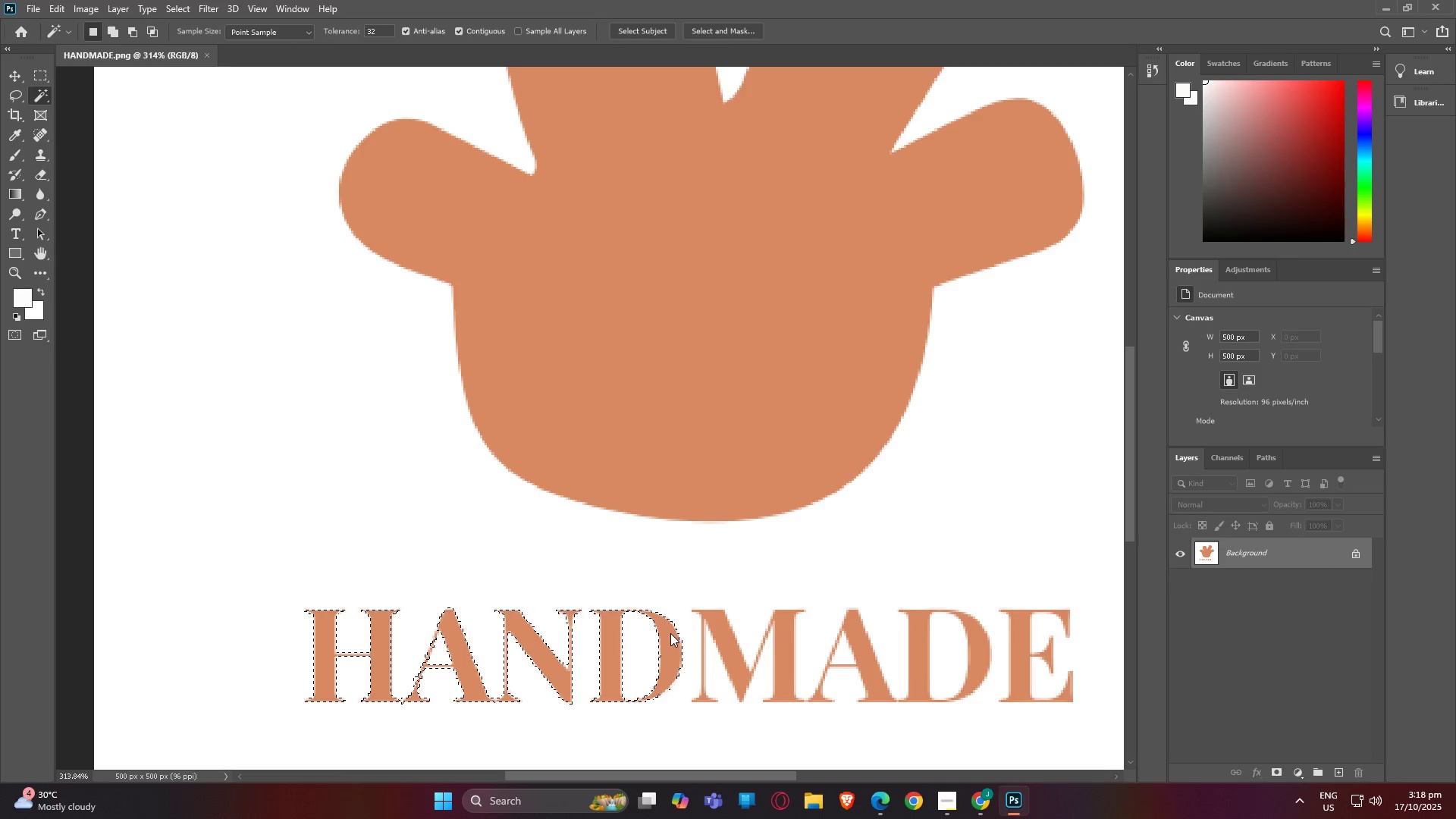 
hold_key(key=ShiftLeft, duration=1.5)
 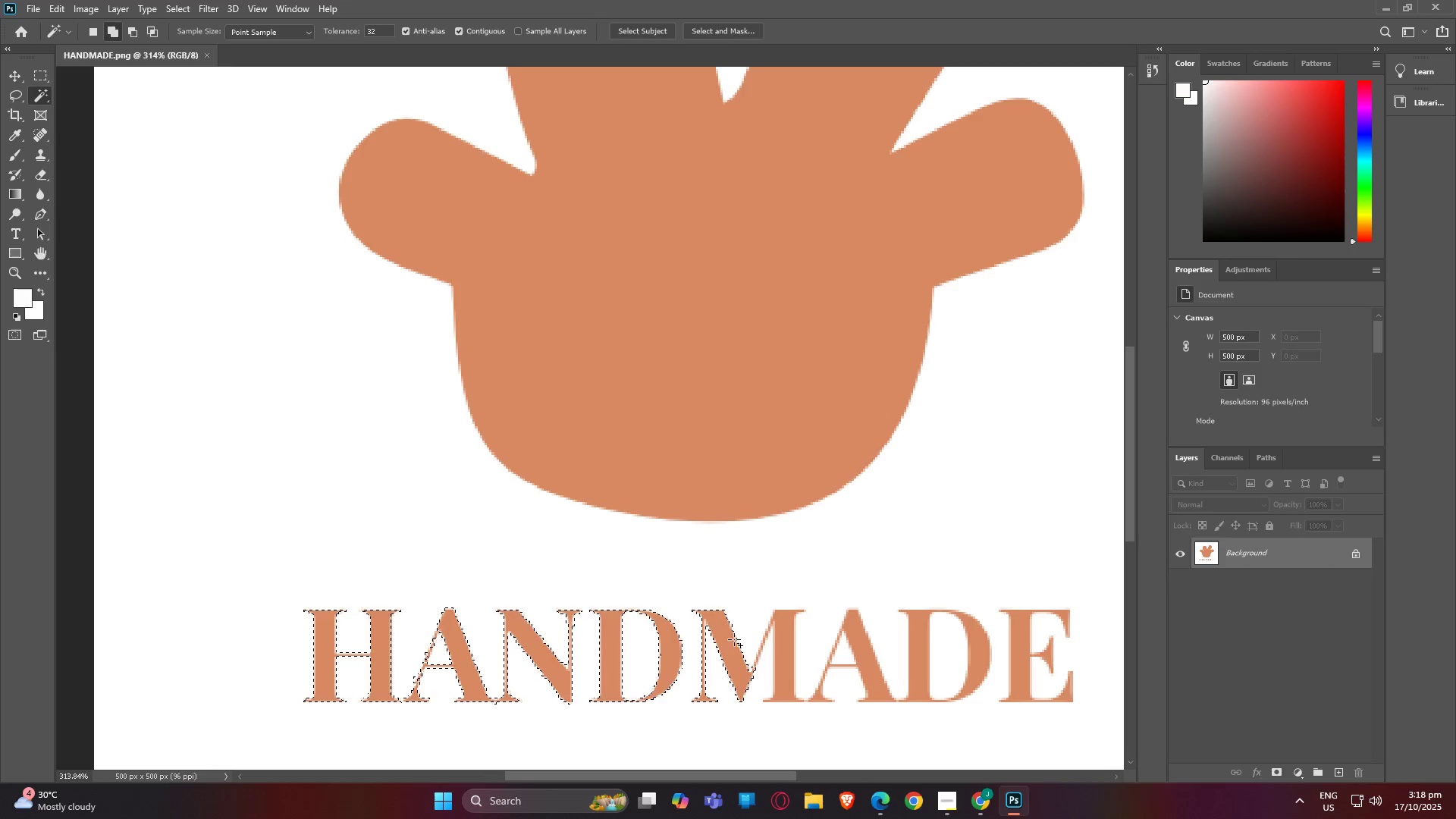 
hold_key(key=ShiftLeft, duration=1.53)
left_click([703, 620])
 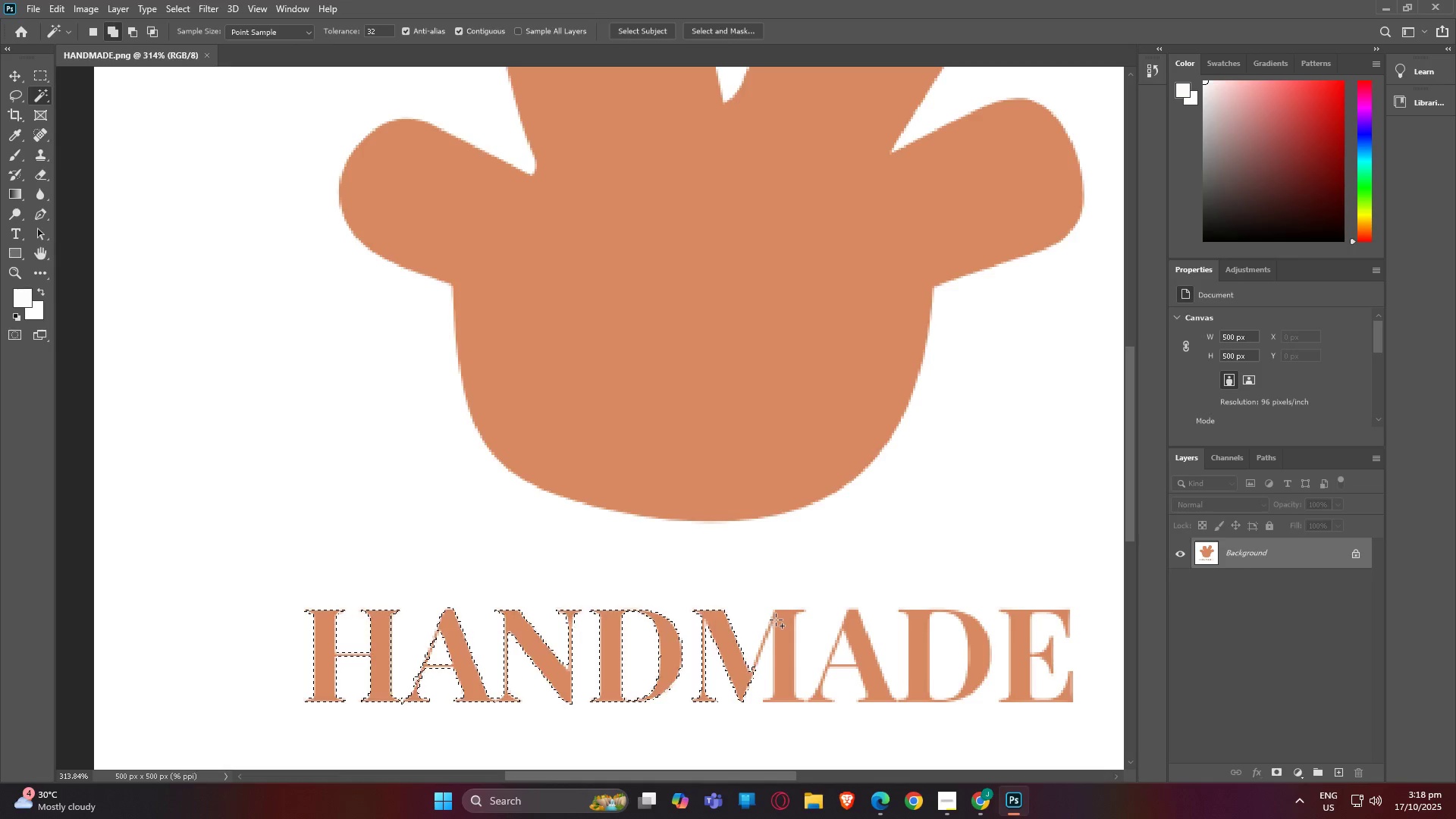 
left_click([782, 620])
 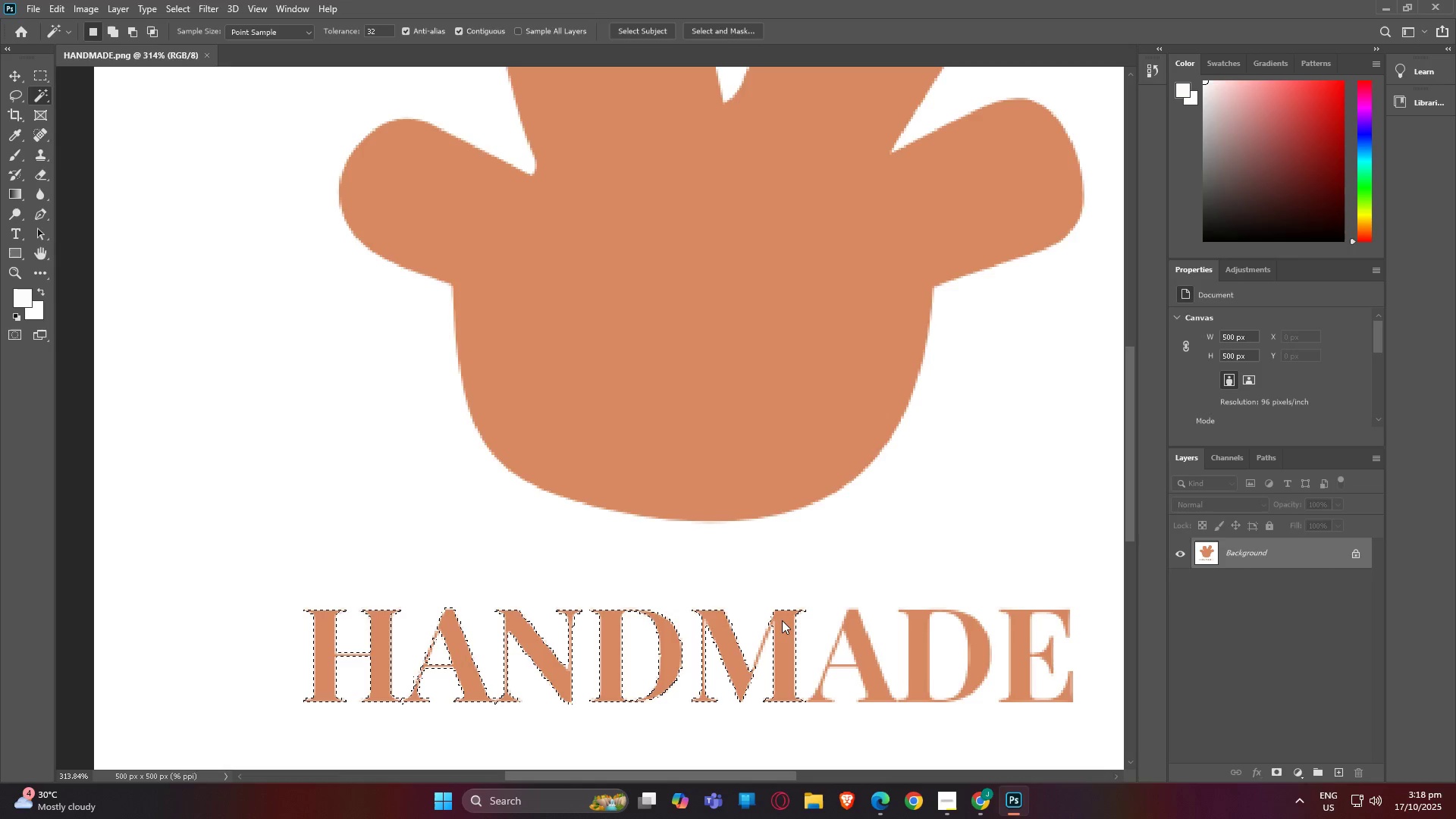 
hold_key(key=ShiftLeft, duration=1.51)
 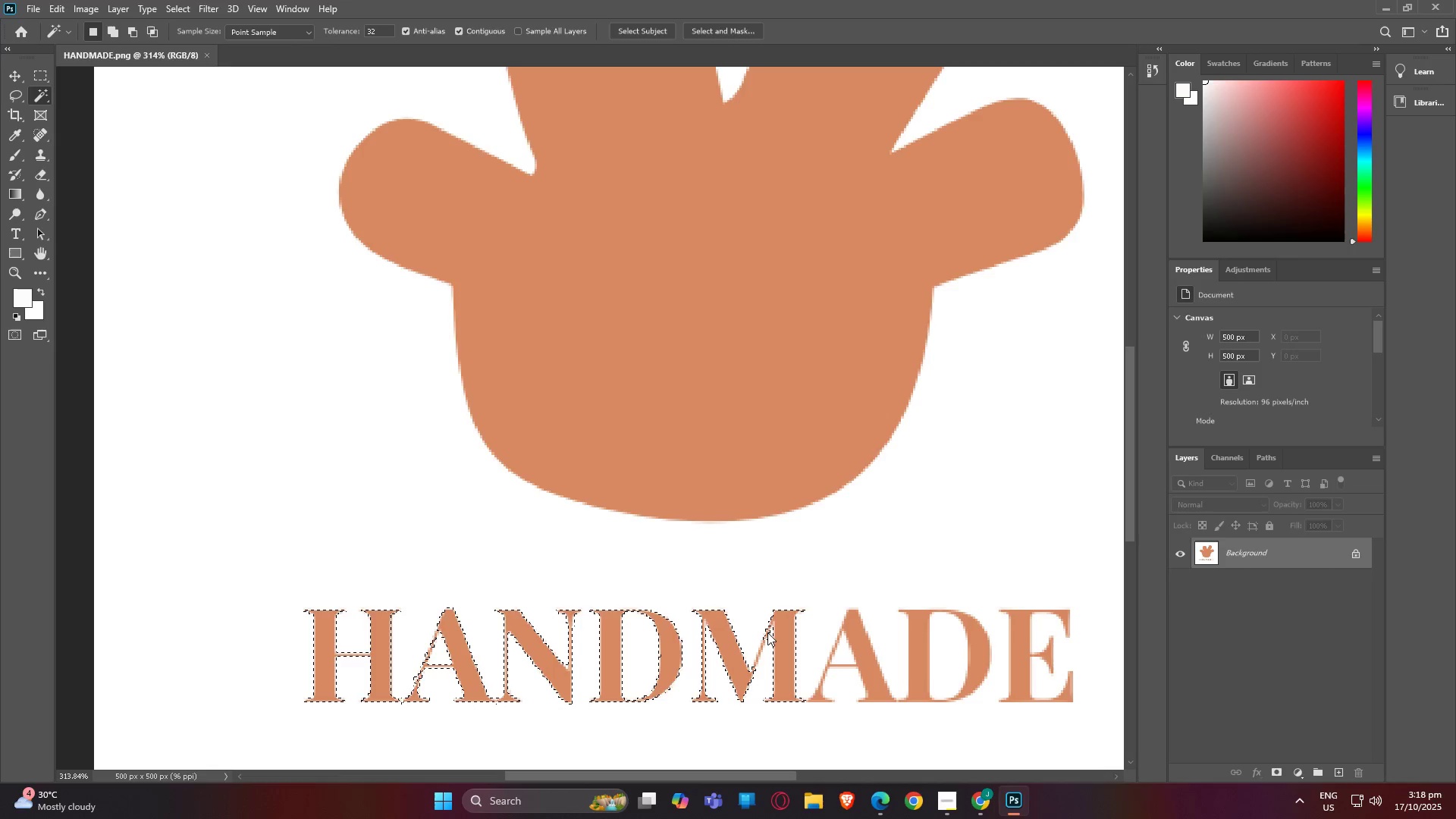 
hold_key(key=ShiftLeft, duration=1.52)
left_click([767, 632])
 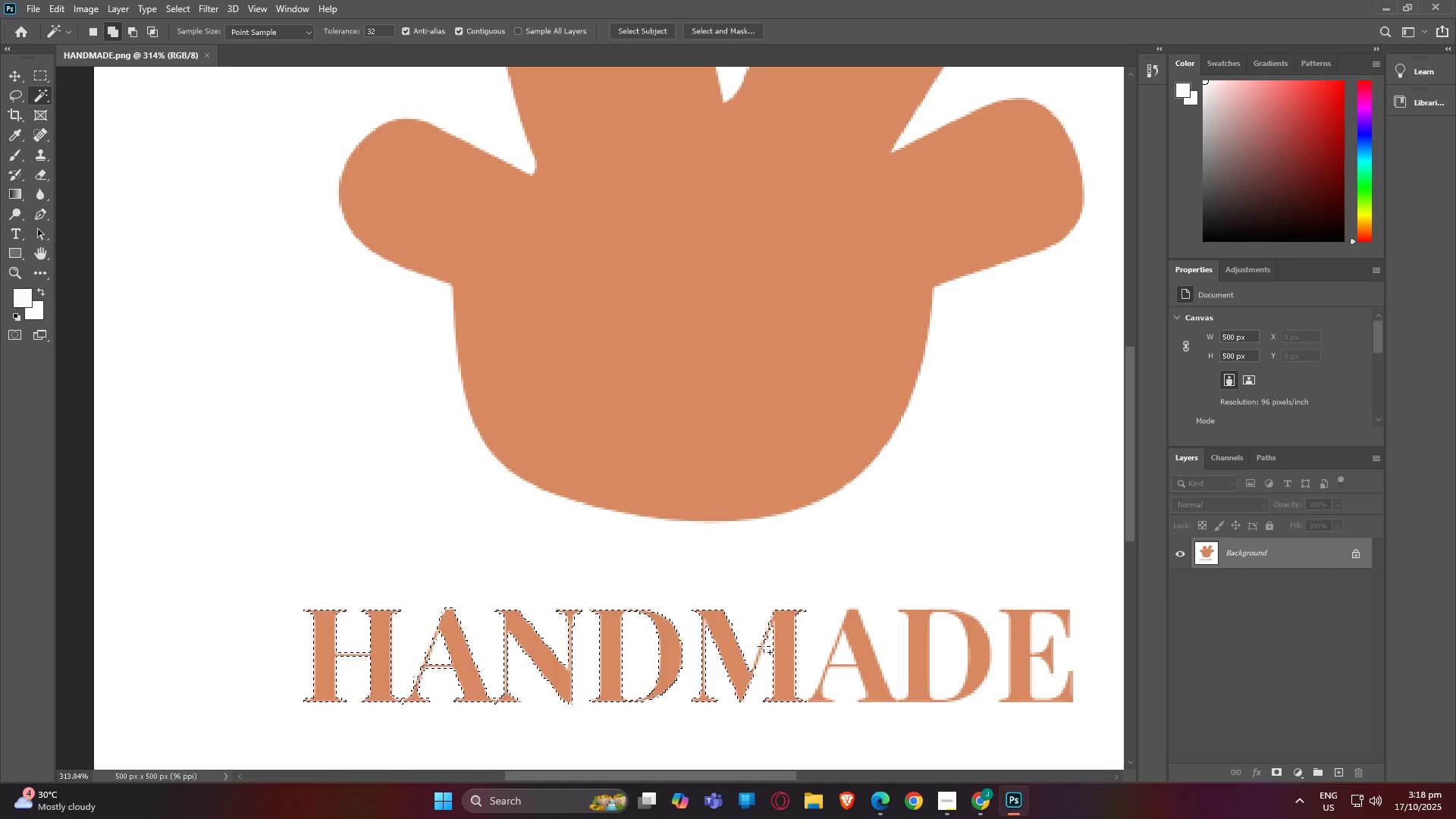 
hold_key(key=ShiftLeft, duration=1.52)
left_click([760, 649])
 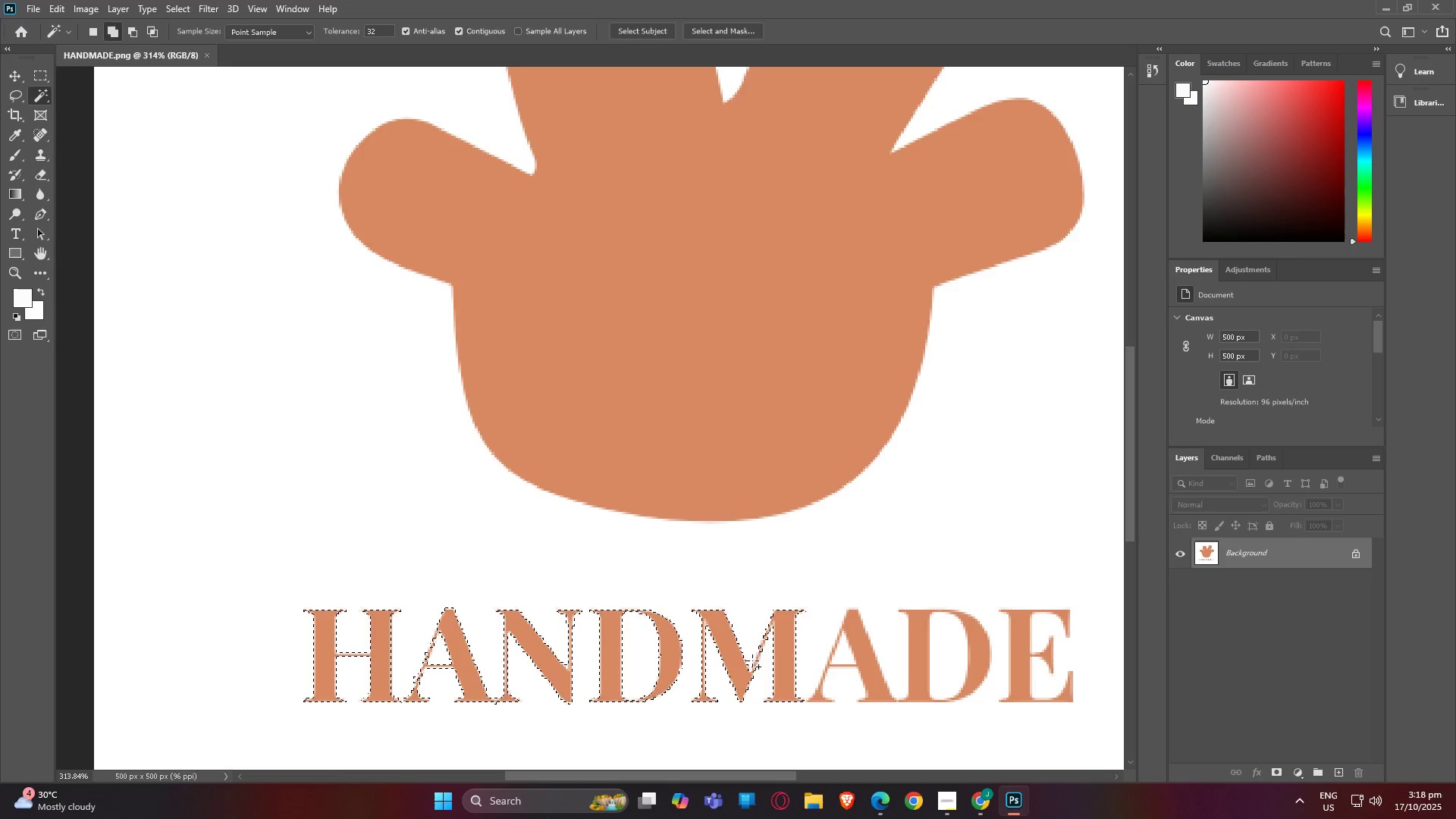 
hold_key(key=ShiftLeft, duration=1.52)
left_click([755, 664])
 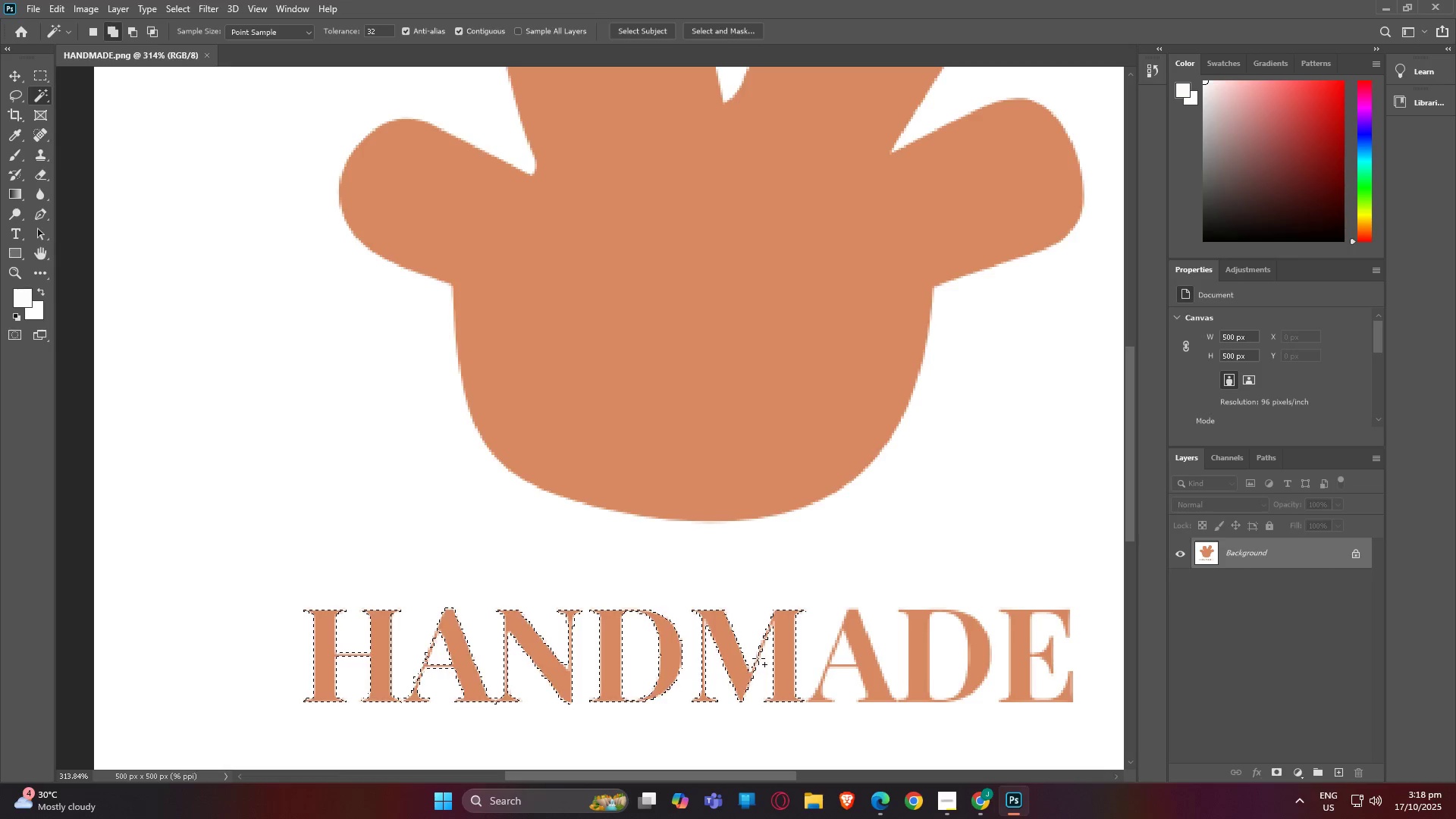 
hold_key(key=ShiftLeft, duration=1.52)
left_click([758, 654])
 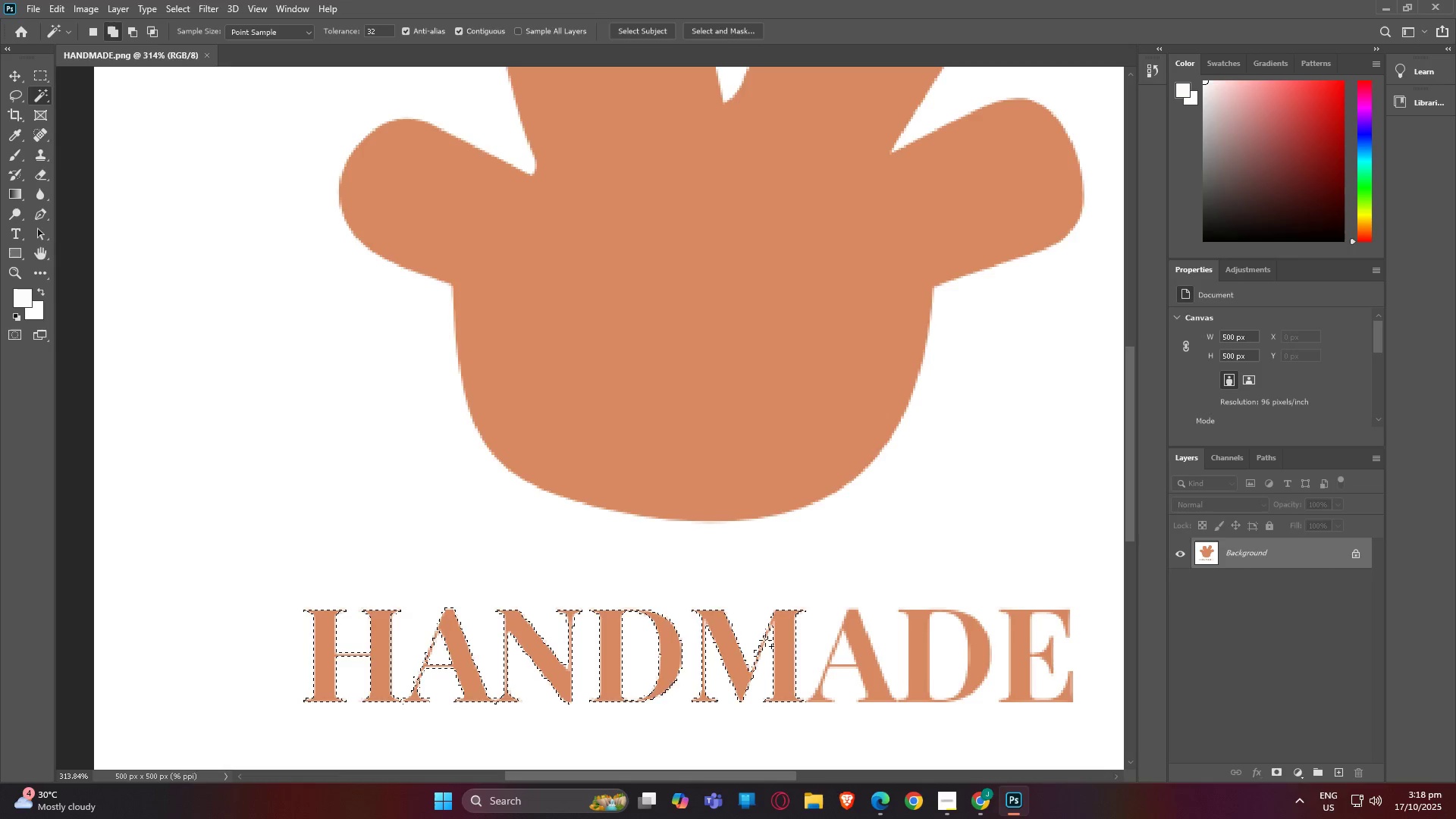 
left_click([765, 640])
 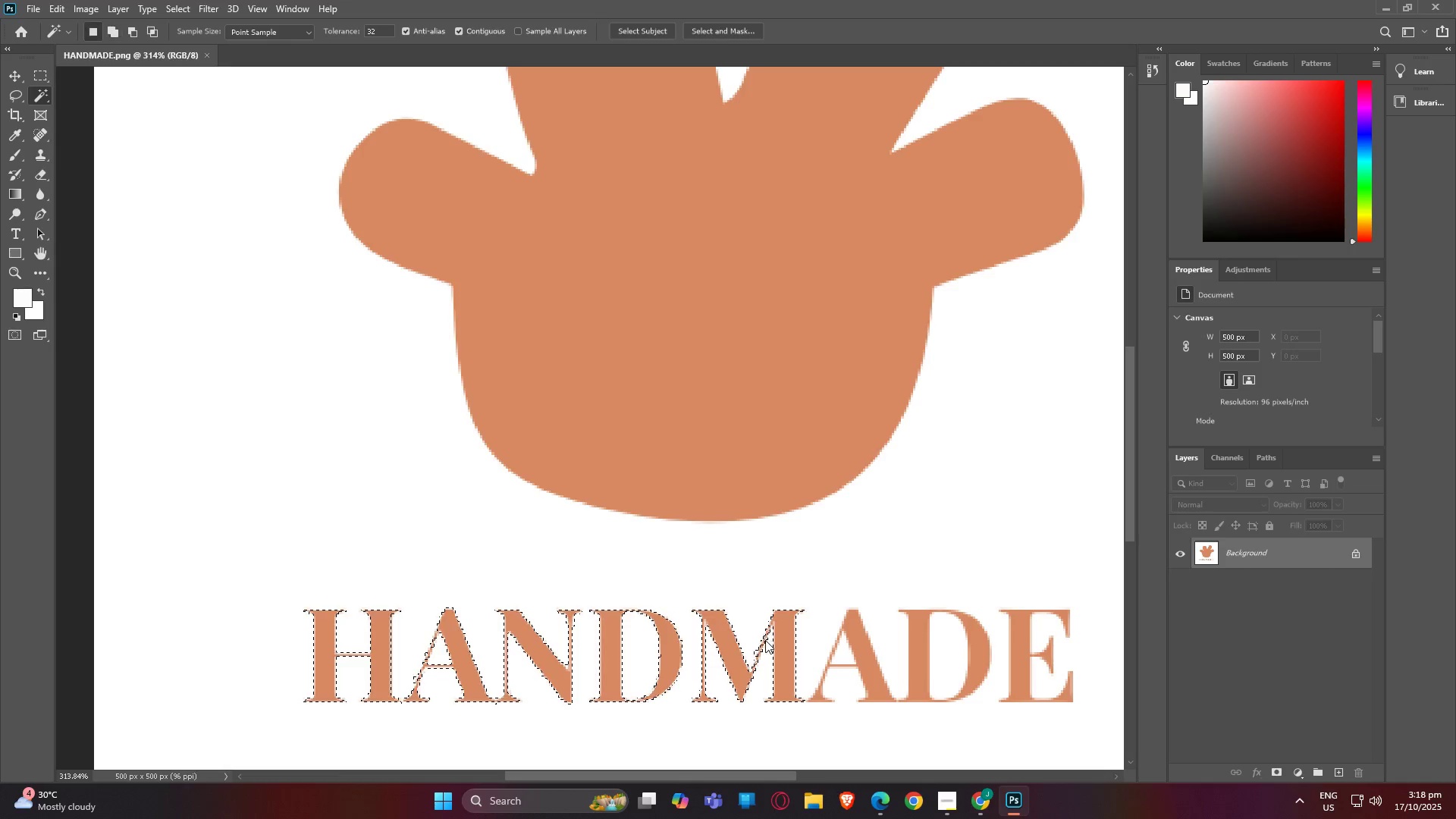 
hold_key(key=ShiftLeft, duration=1.51)
 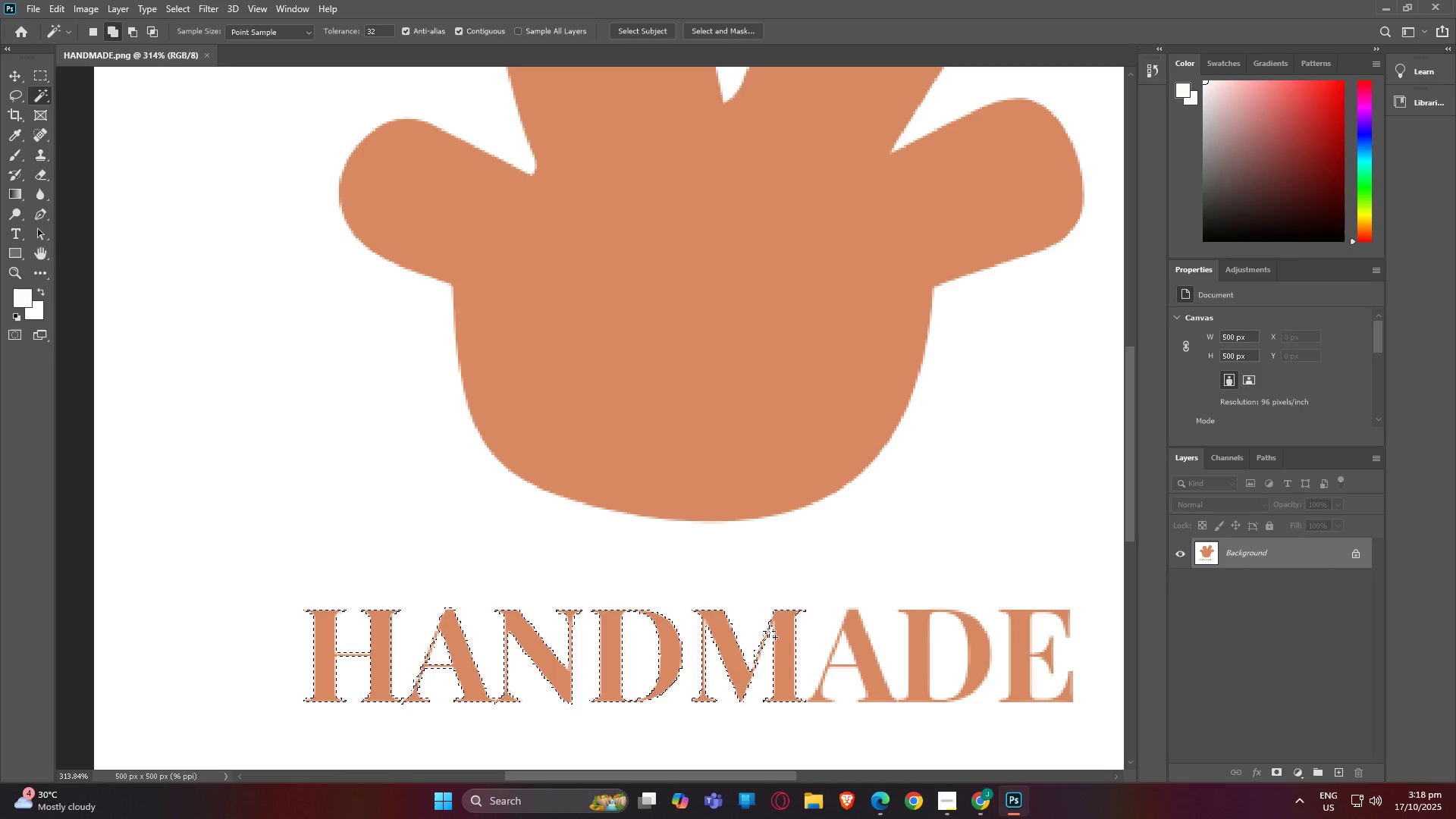 
hold_key(key=ShiftLeft, duration=1.51)
 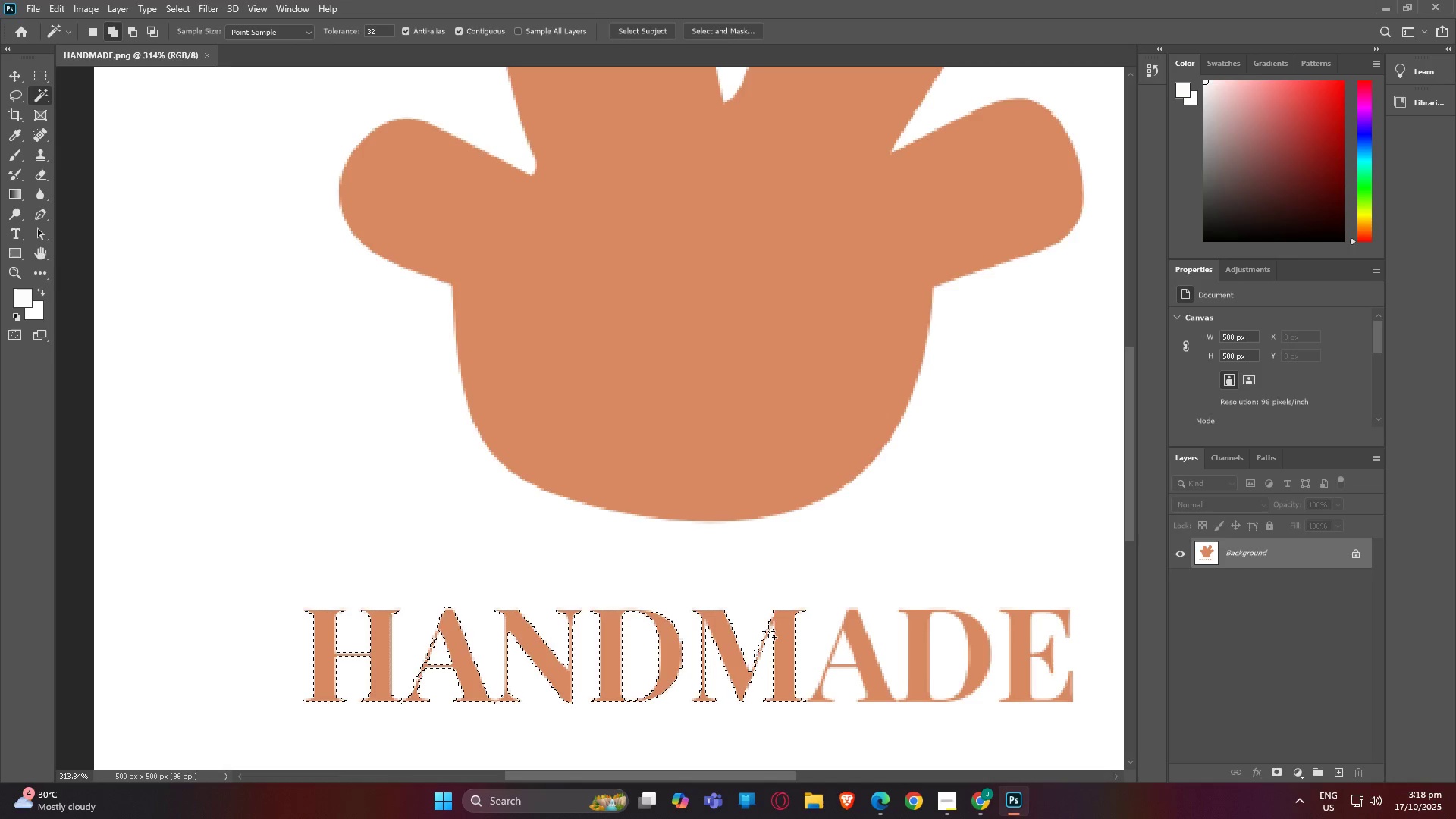 
hold_key(key=ShiftLeft, duration=1.53)
left_click([767, 630])
 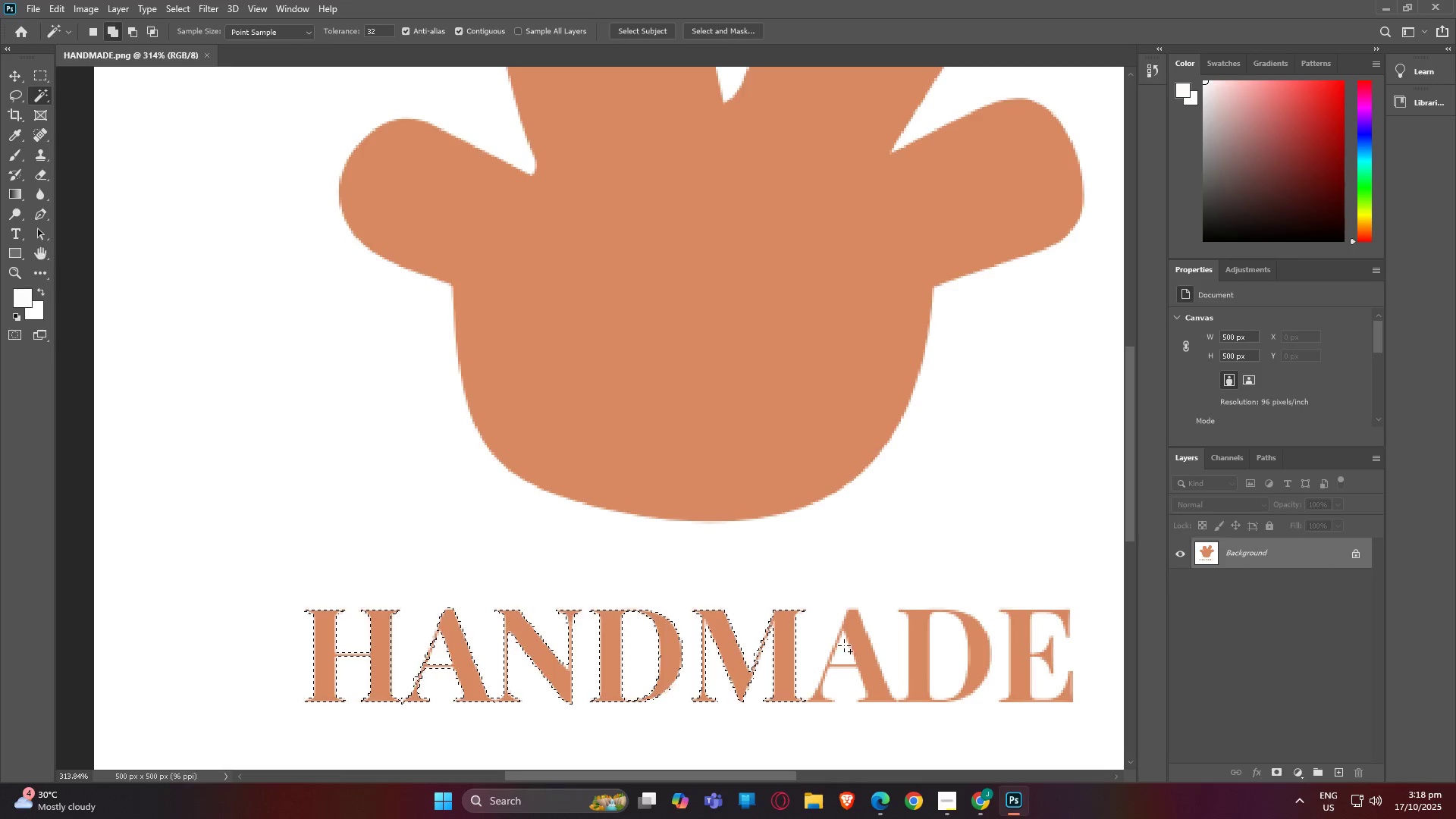 
hold_key(key=ShiftLeft, duration=1.51)
left_click([835, 644])
 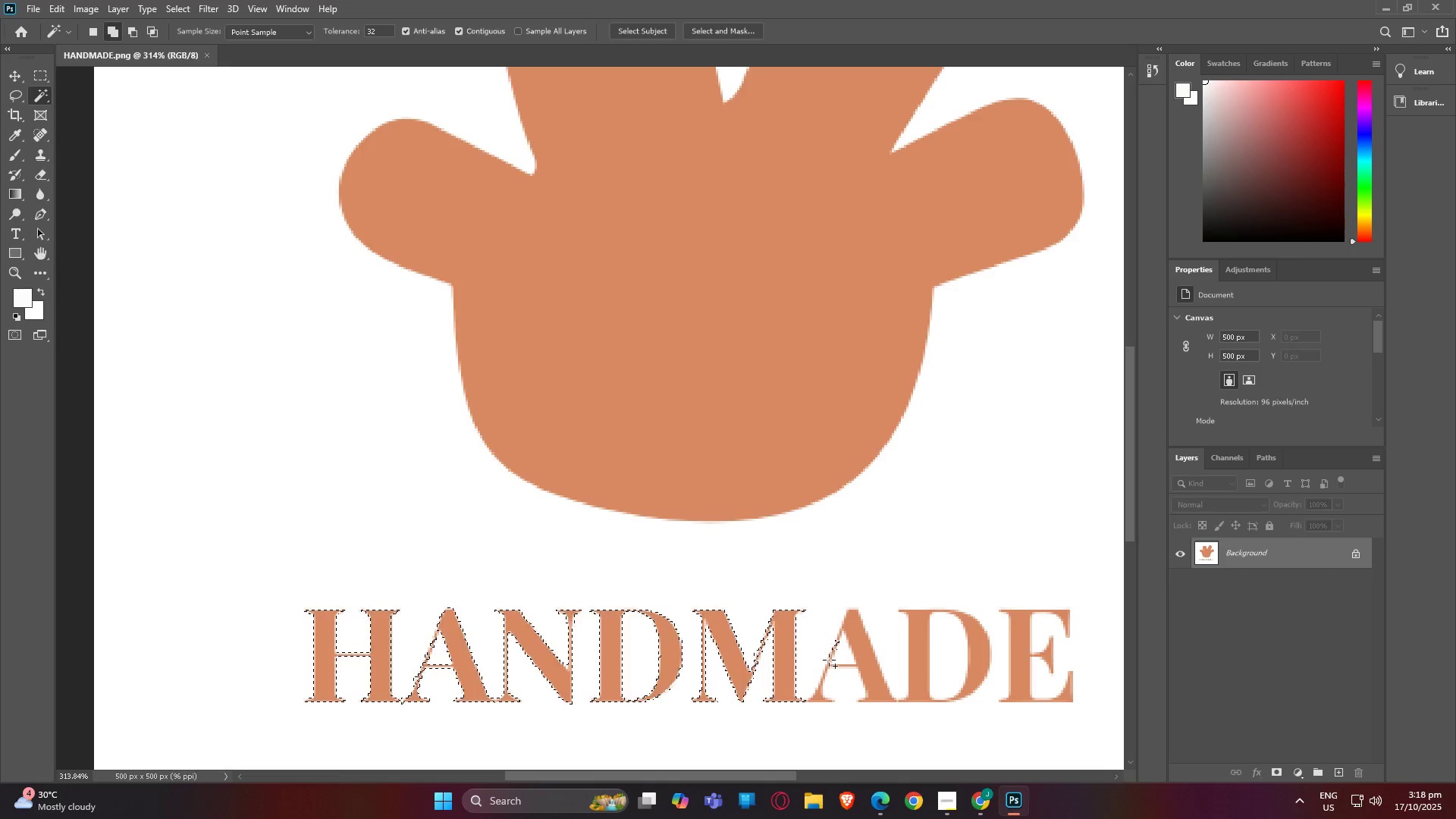 
left_click([829, 660])
 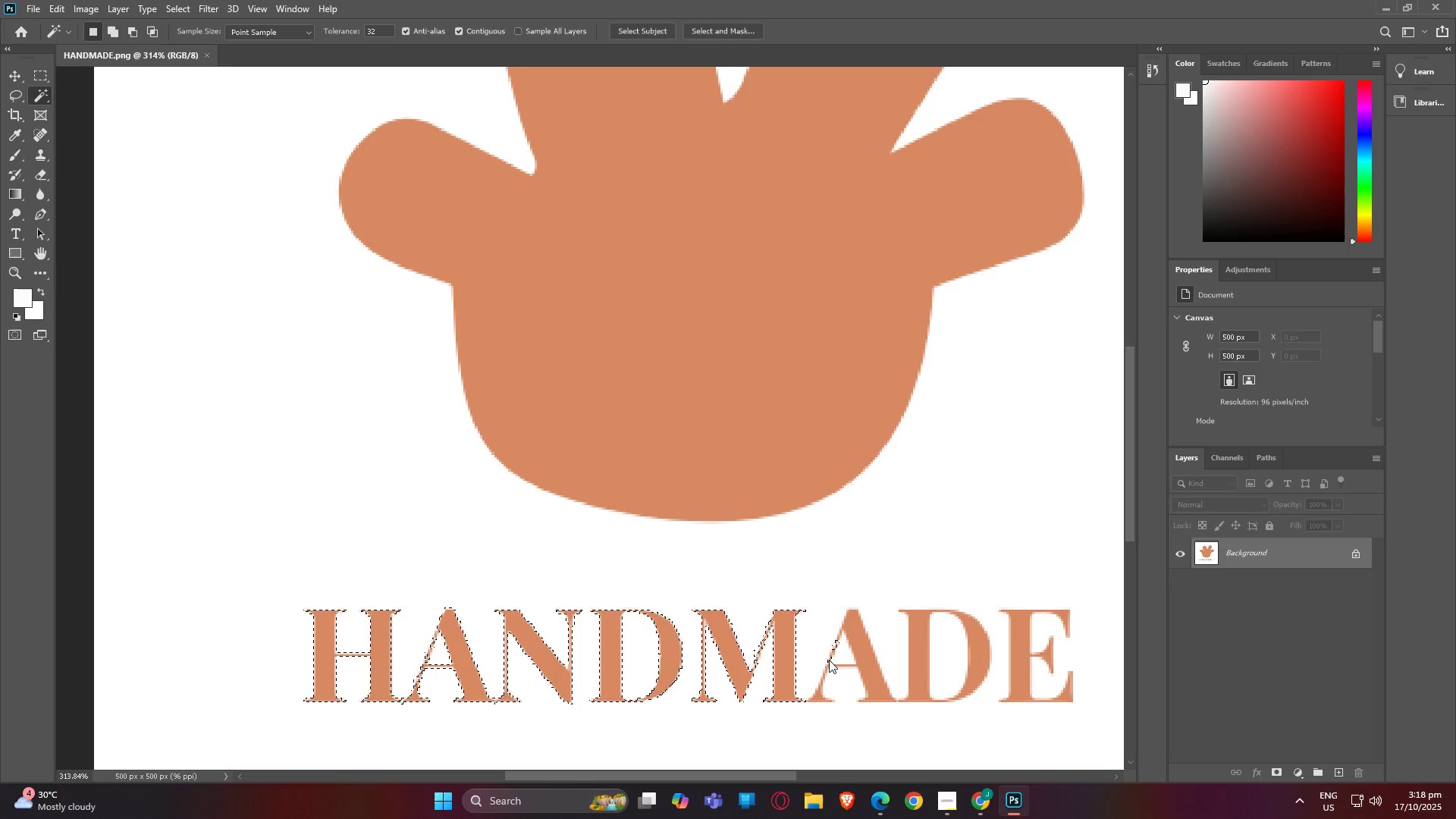 
hold_key(key=ShiftLeft, duration=1.51)
left_click([819, 686])
 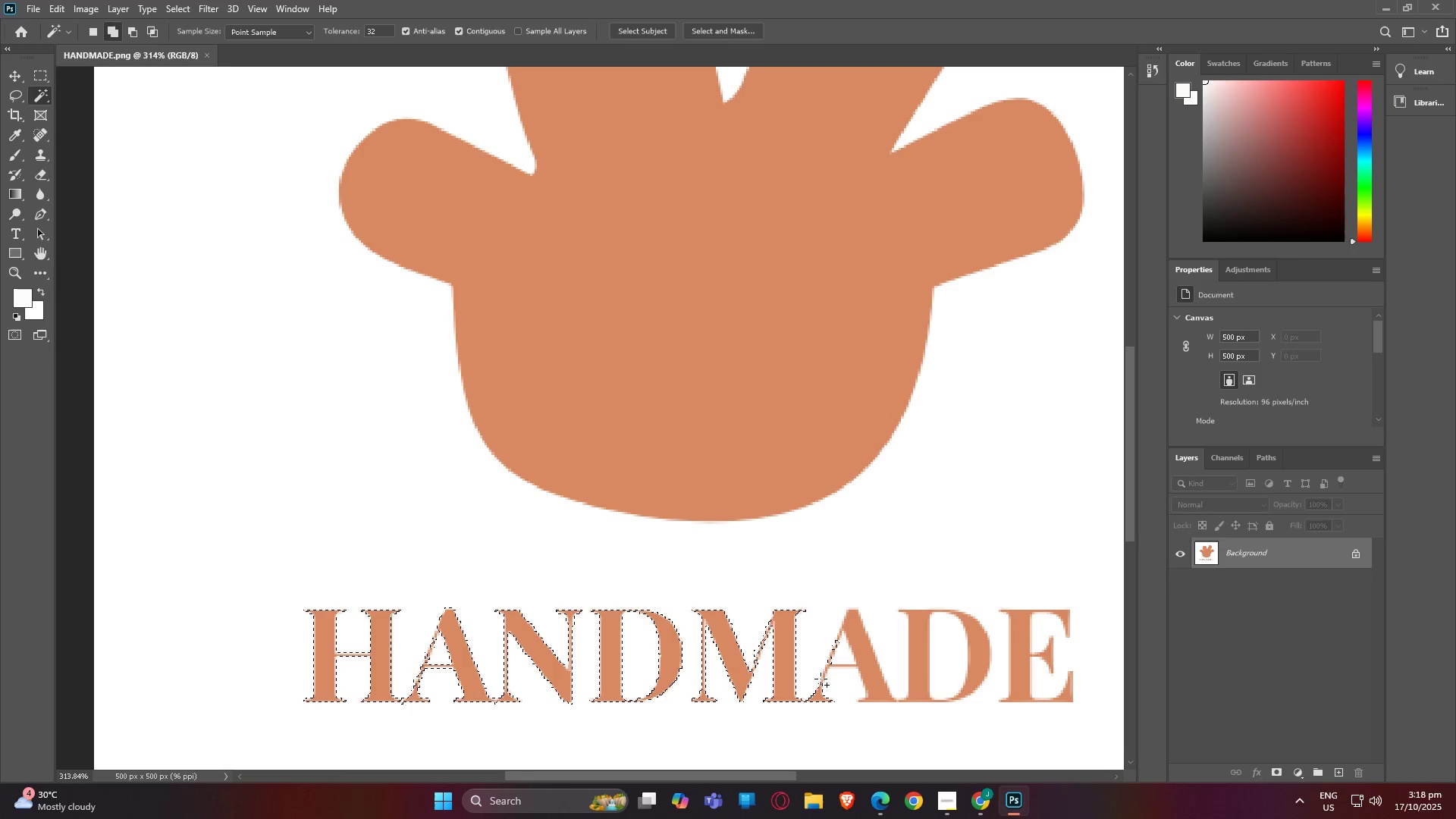 
hold_key(key=ShiftLeft, duration=1.53)
left_click([823, 676])
 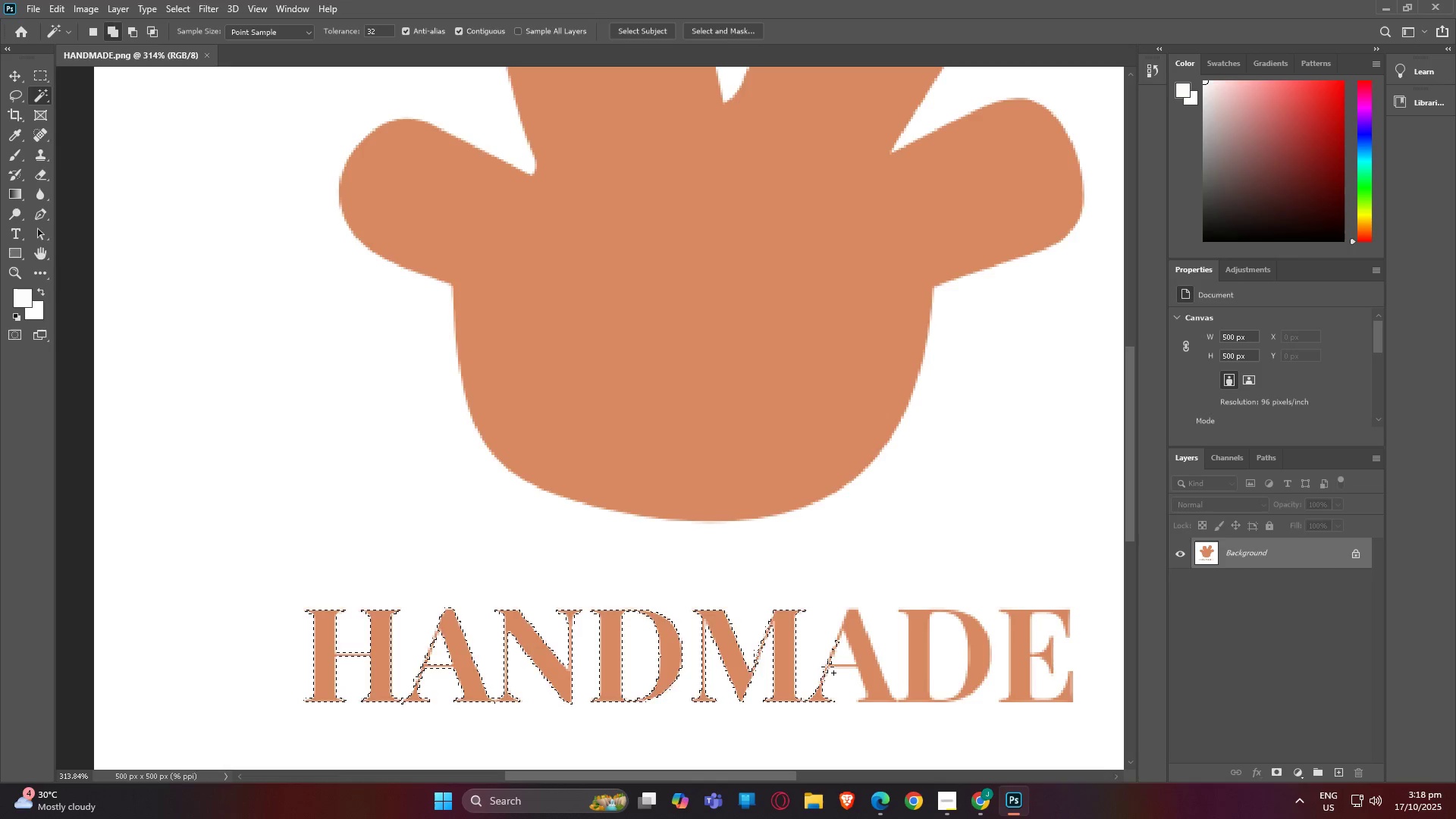 
hold_key(key=ShiftLeft, duration=1.51)
left_click([825, 667])
 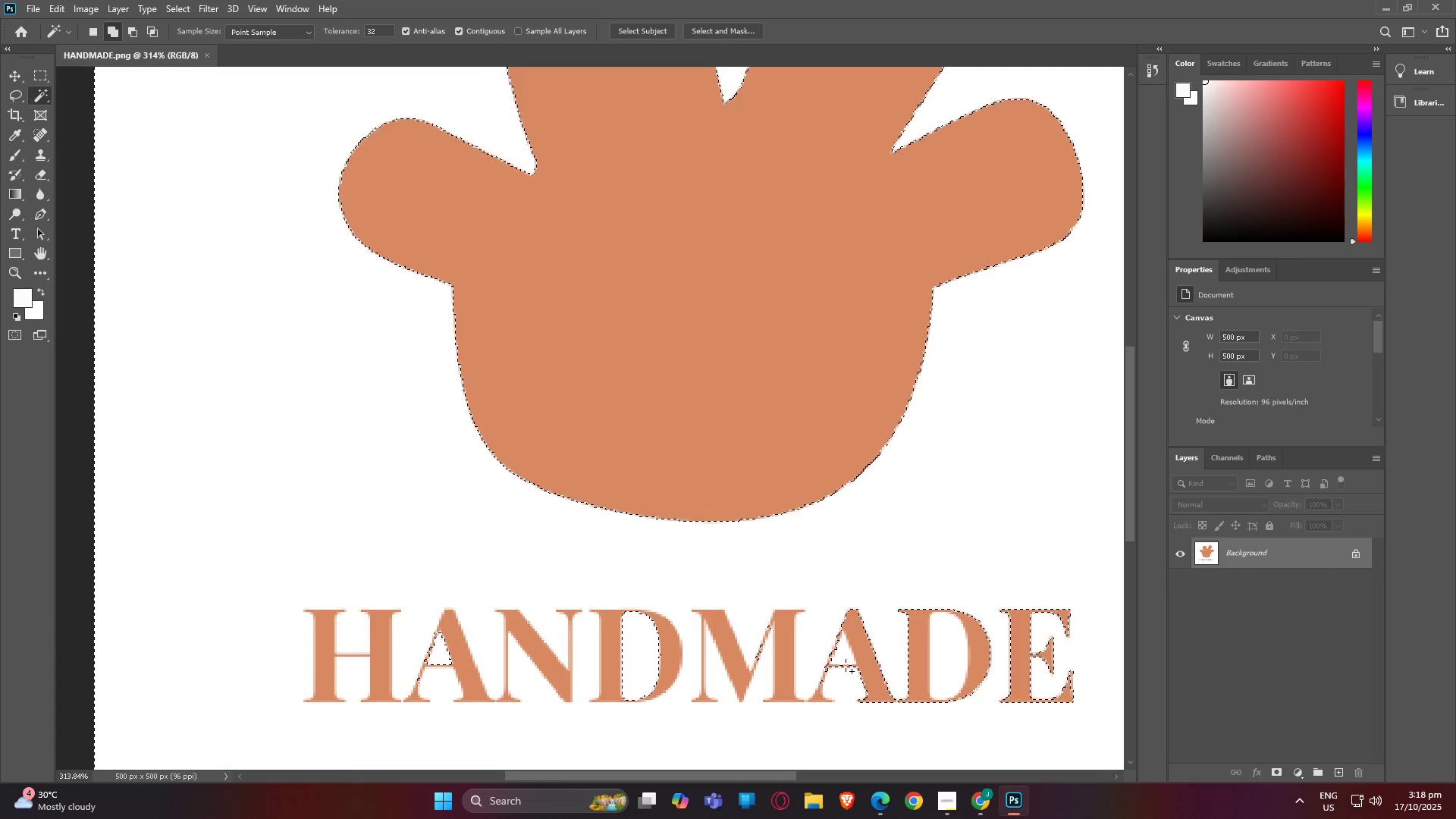 
hold_key(key=ShiftLeft, duration=1.53)
 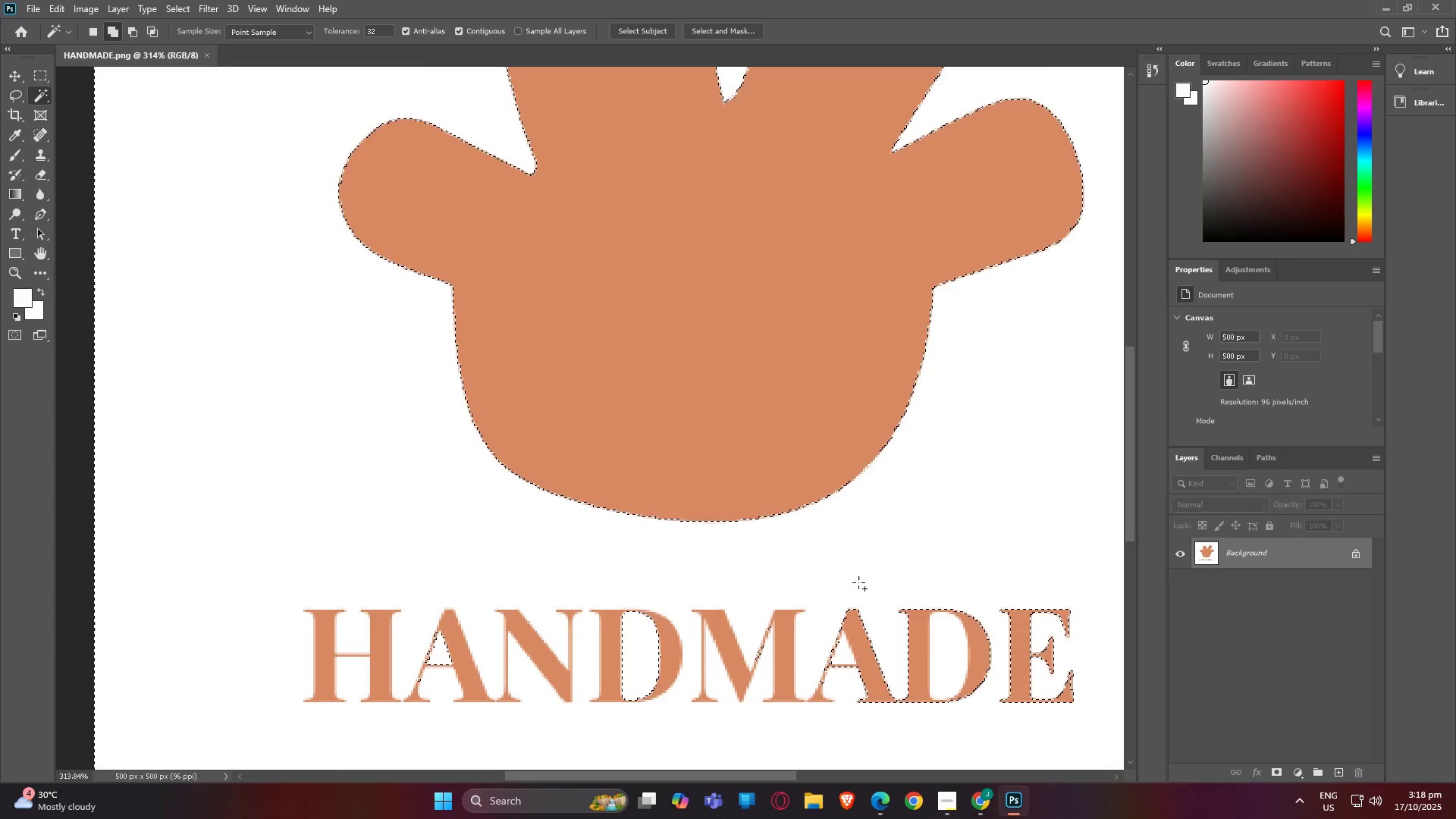 
hold_key(key=ShiftLeft, duration=1.51)
 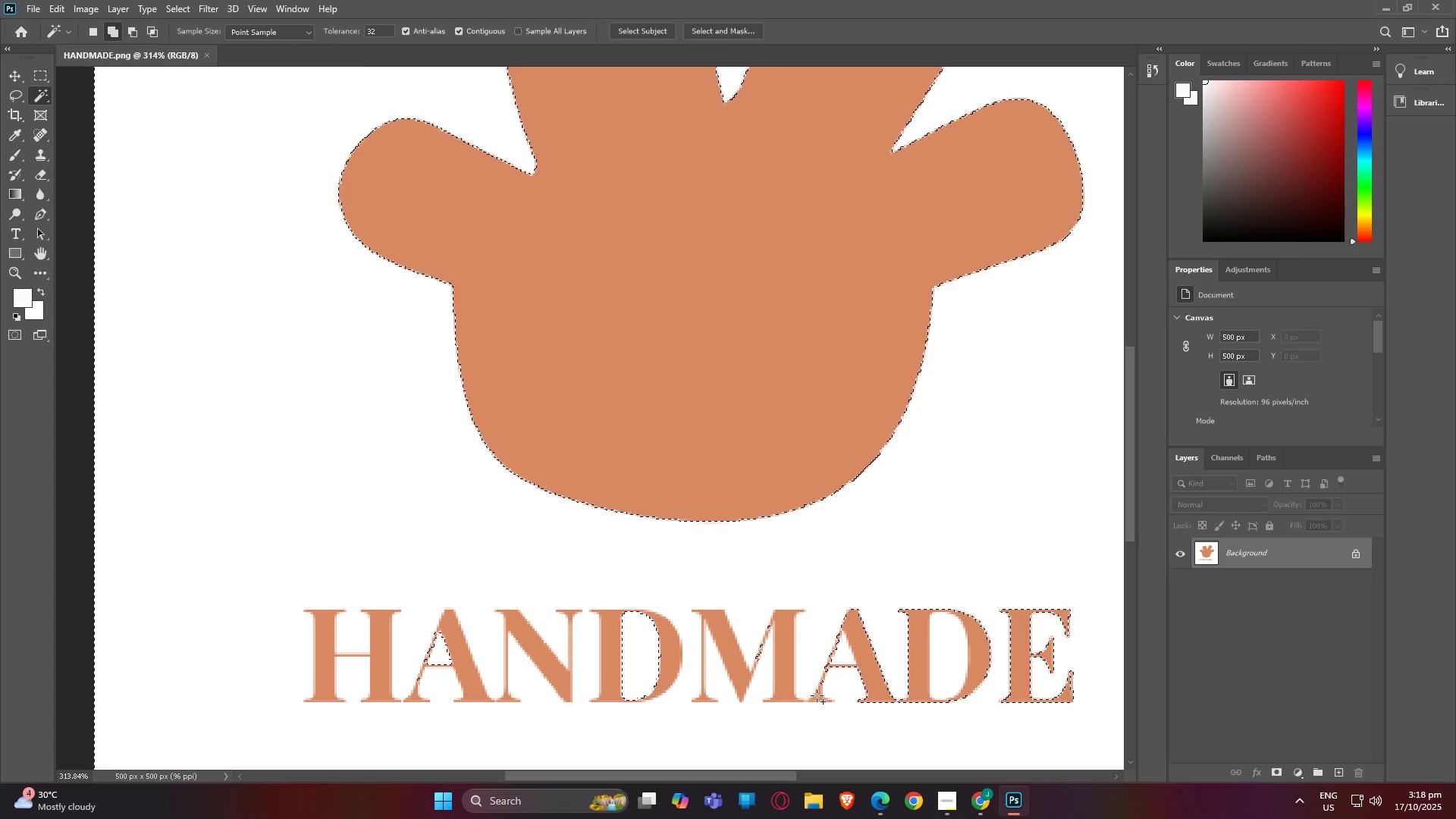 
hold_key(key=ShiftLeft, duration=1.52)
left_click([817, 695])
 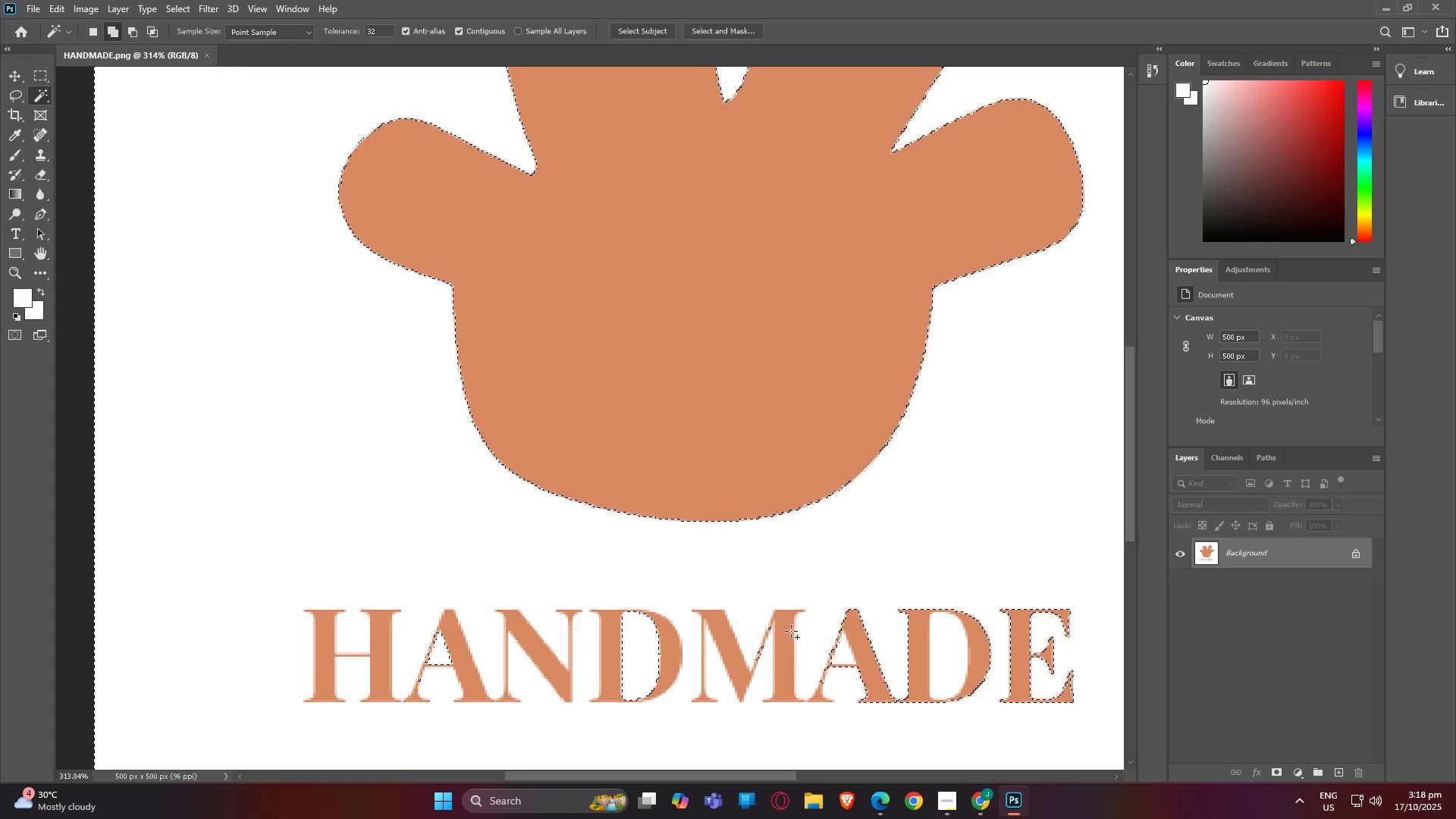 
hold_key(key=ShiftLeft, duration=1.52)
left_click([787, 642])
 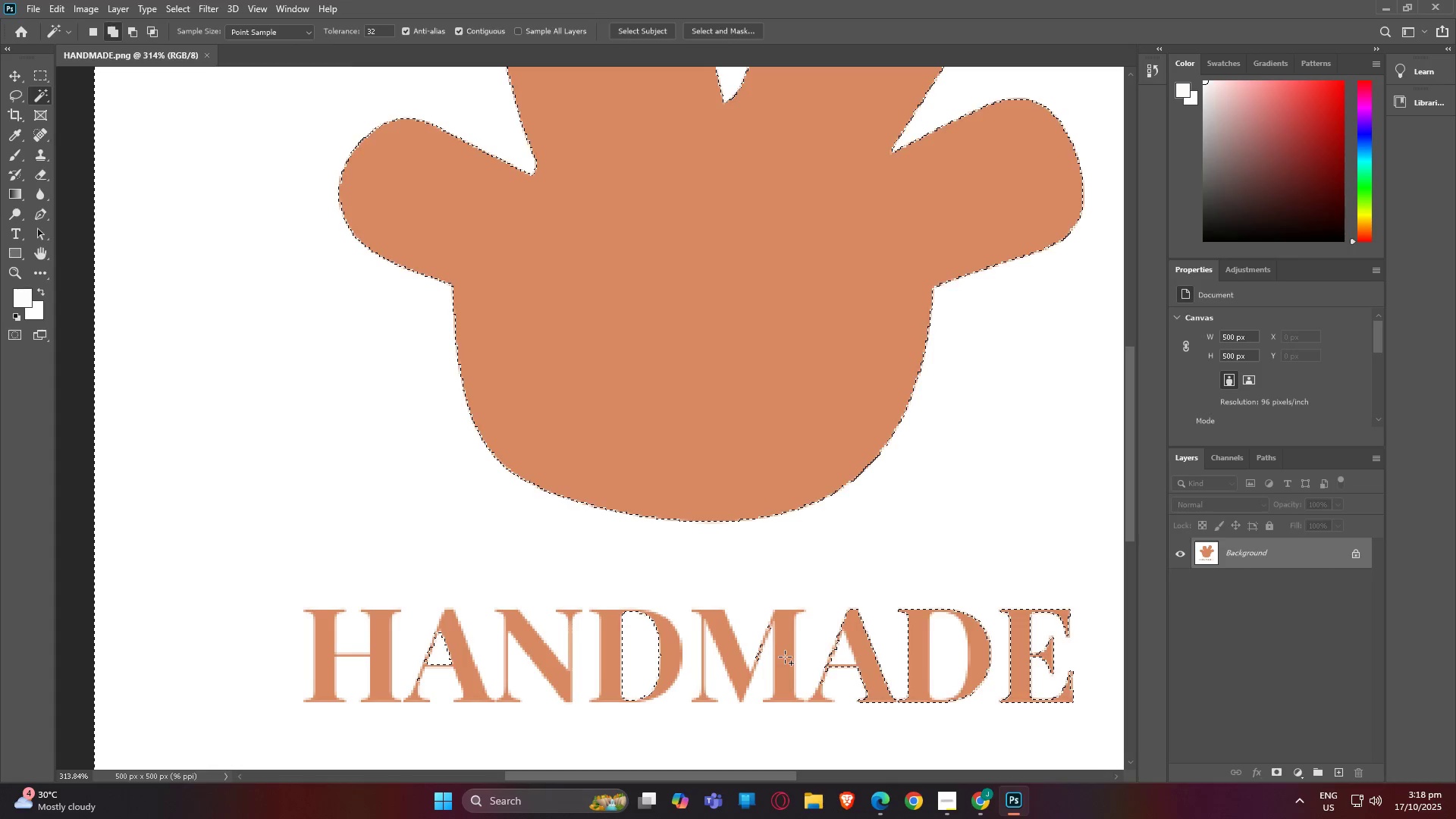 
left_click([785, 657])
 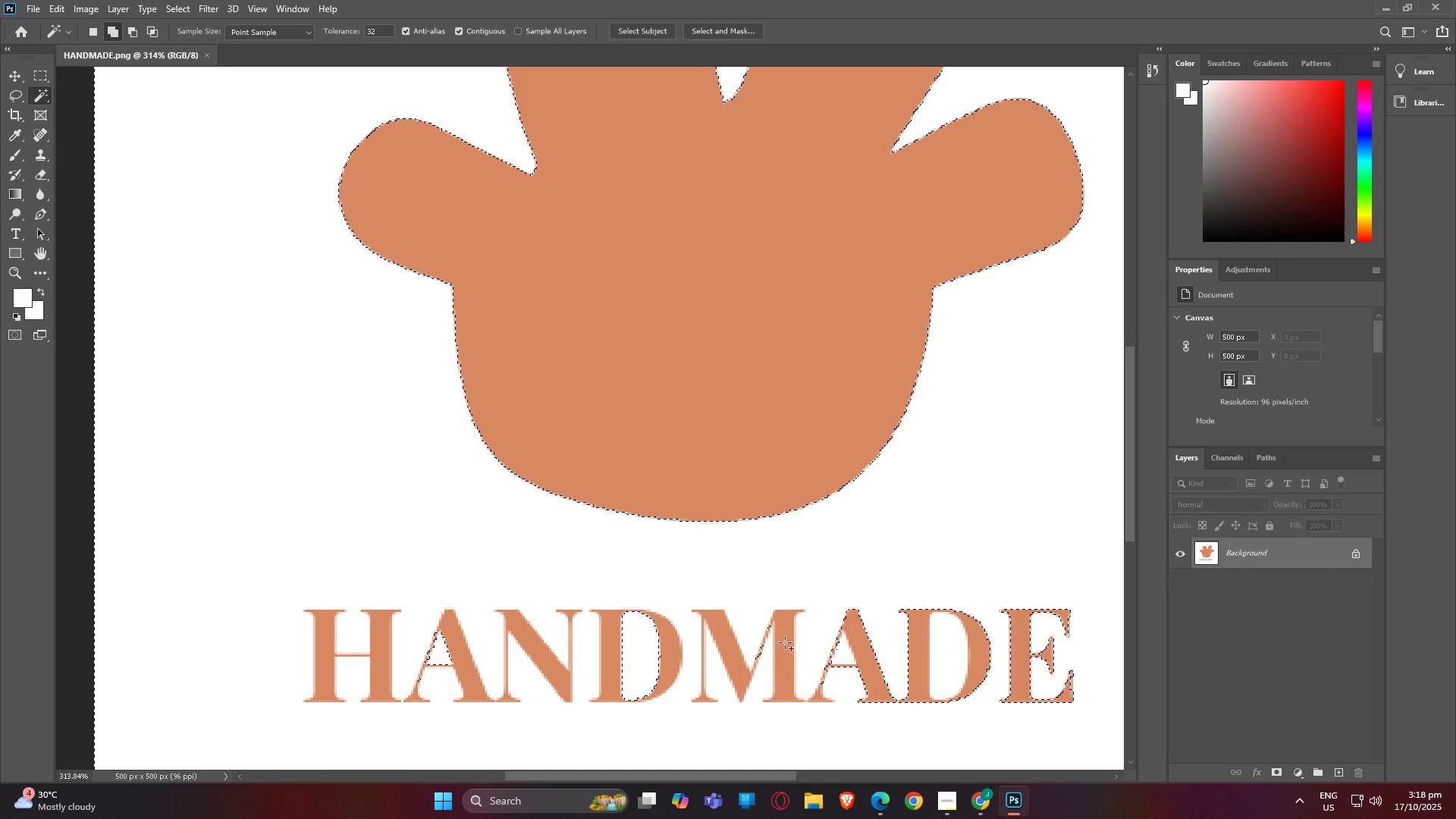 
left_click([786, 637])
 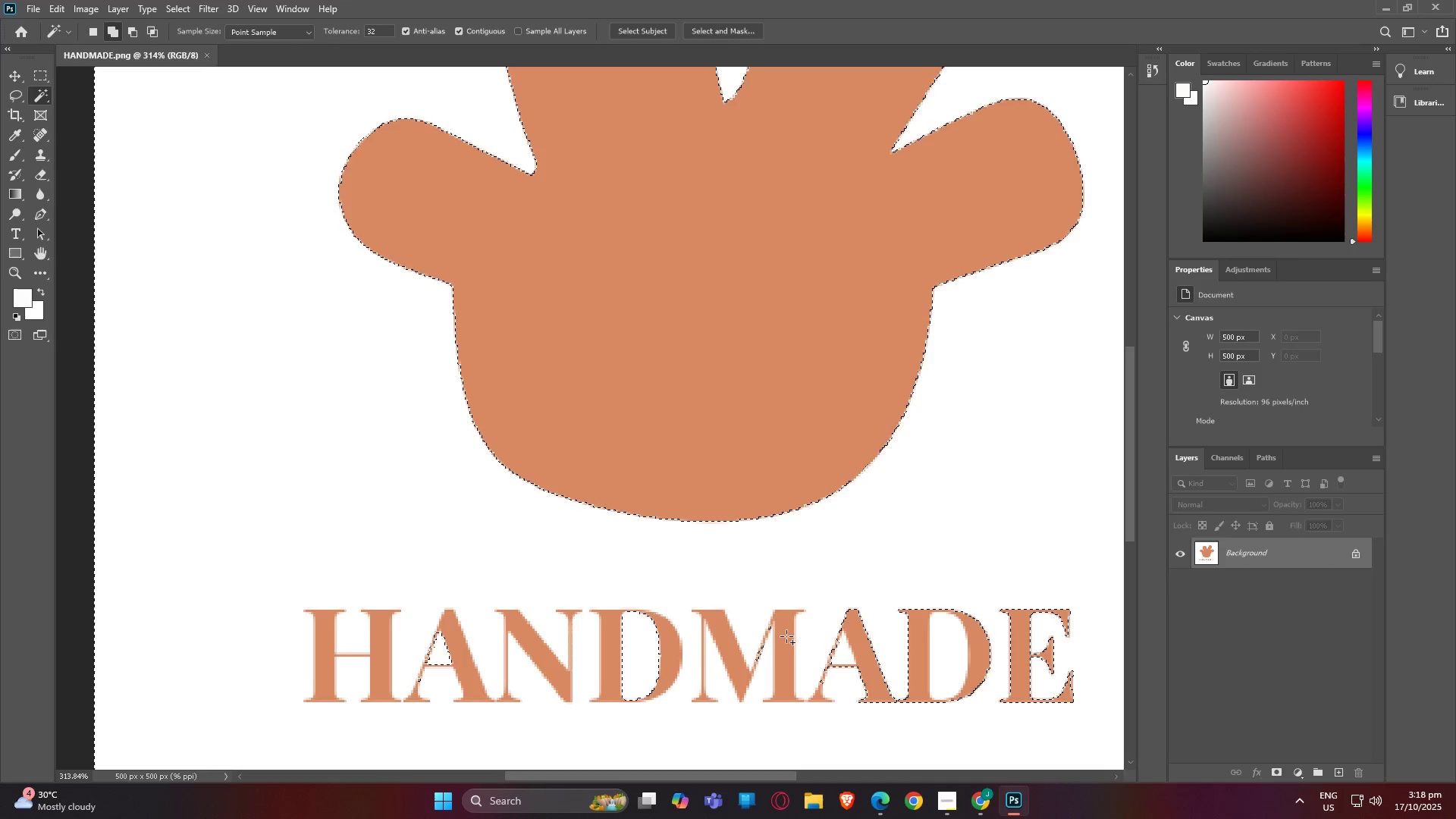 
key(Shift+ShiftLeft)
 